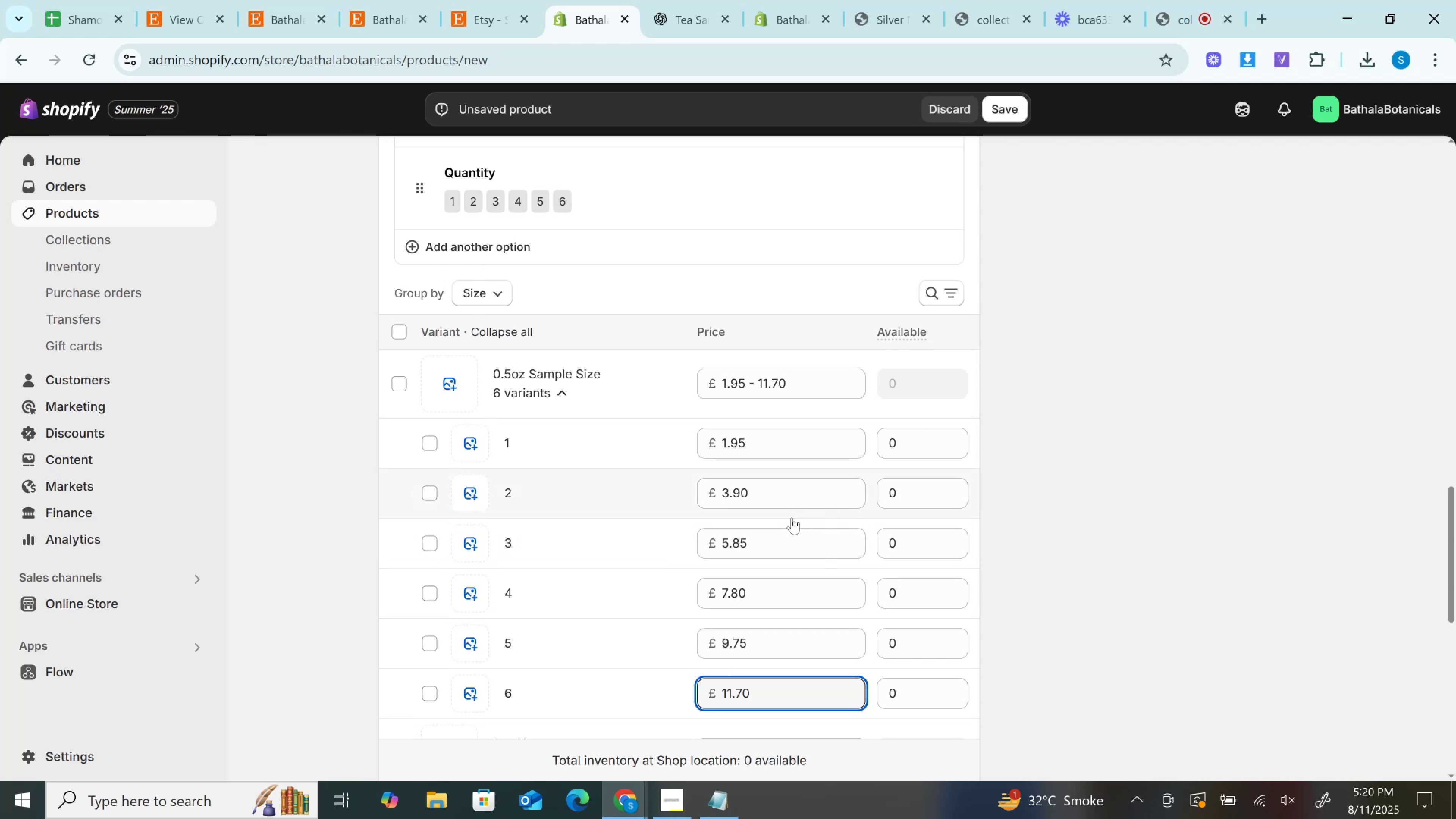 
scroll: coordinate [759, 533], scroll_direction: down, amount: 2.0
 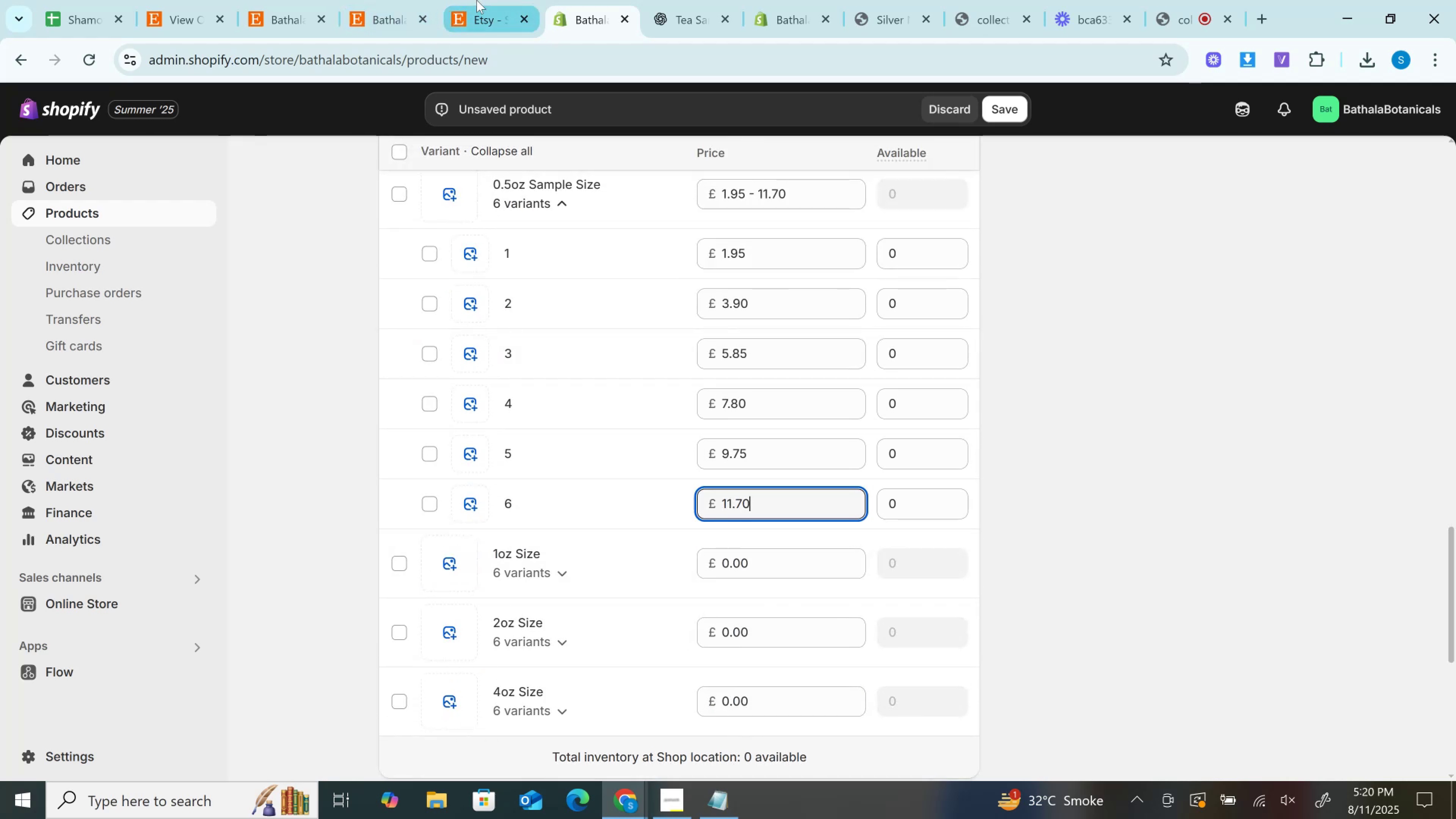 
double_click([419, 0])
 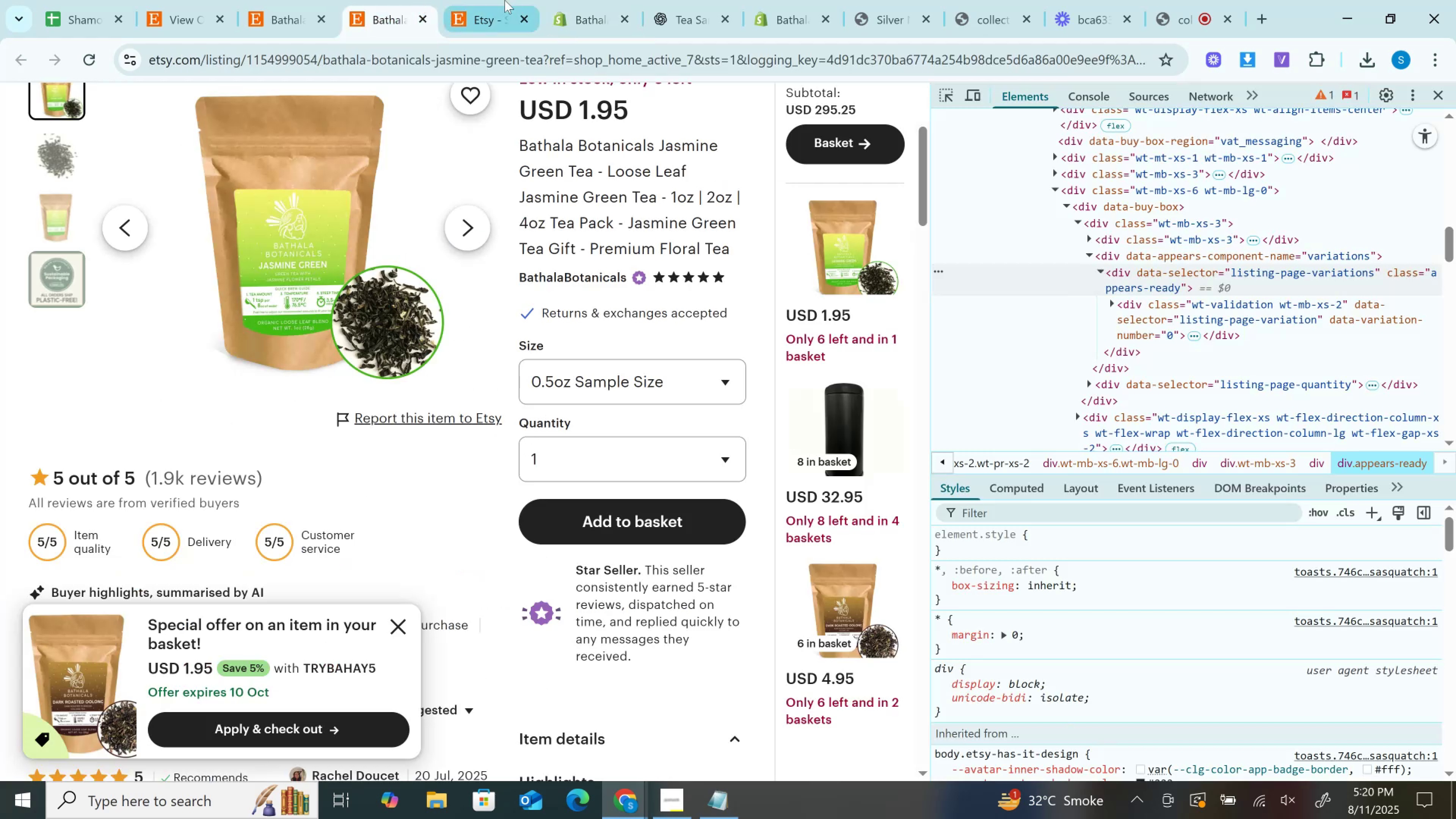 
triple_click([505, 0])
 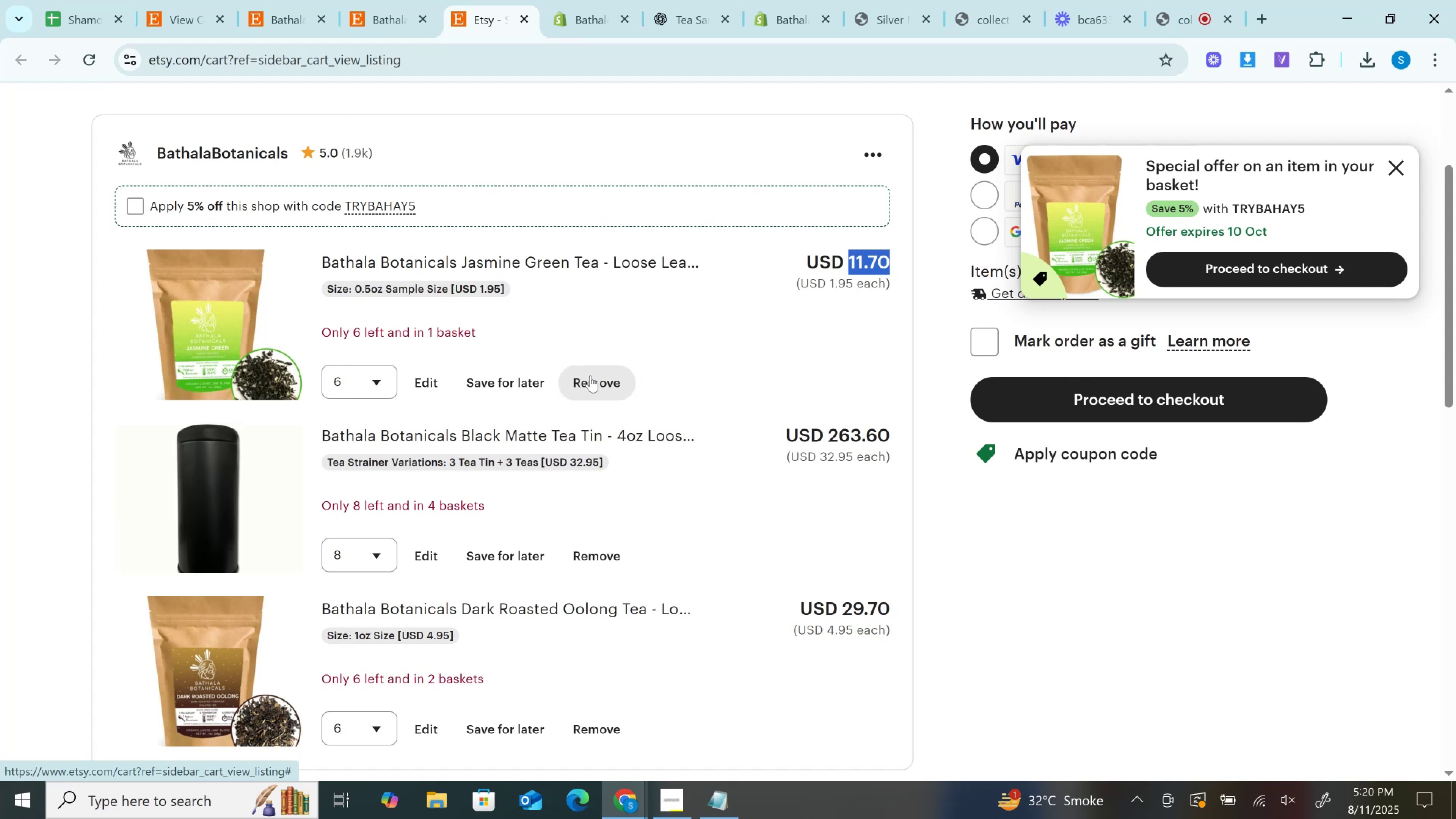 
wait(5.34)
 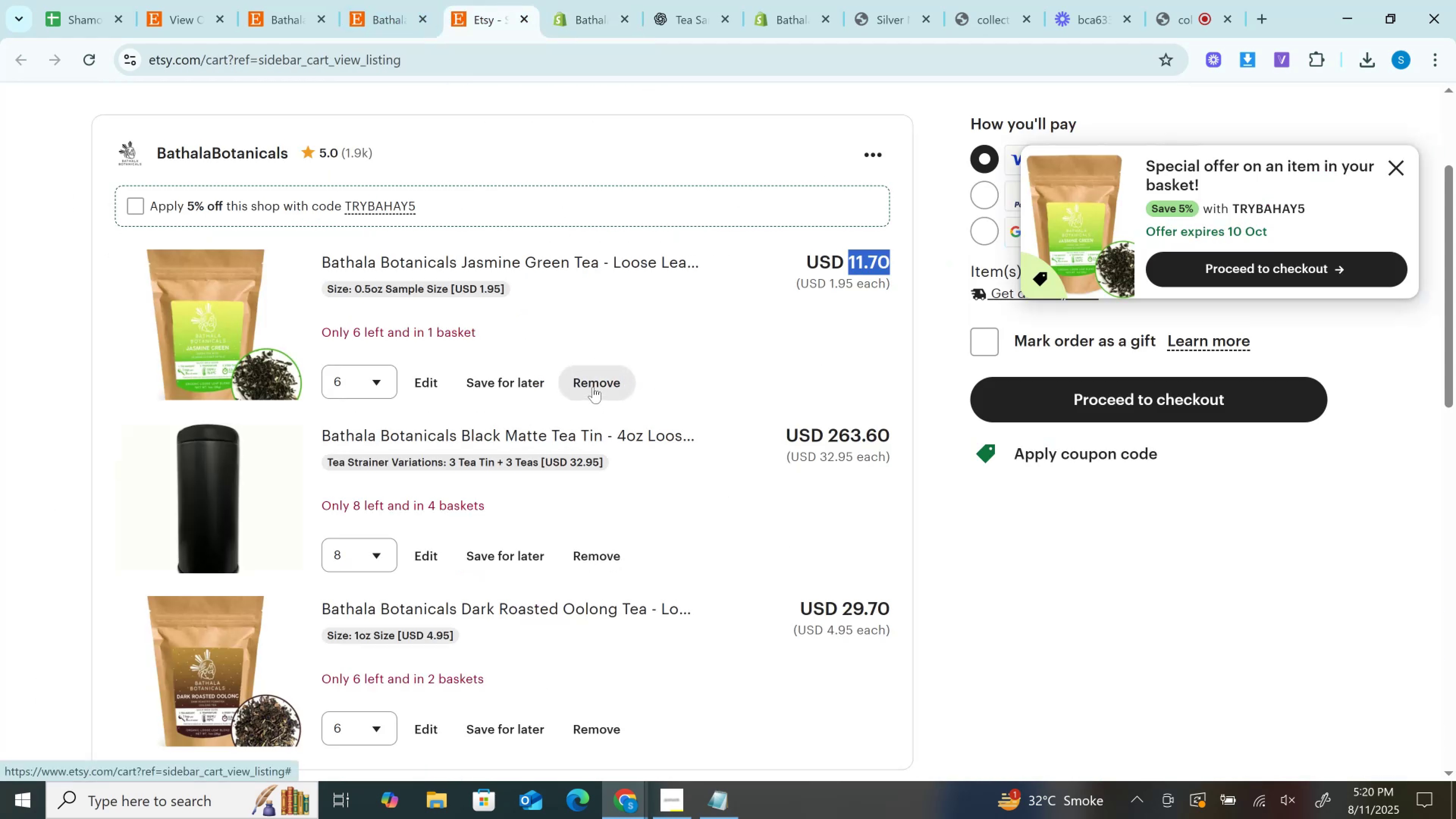 
left_click([590, 376])
 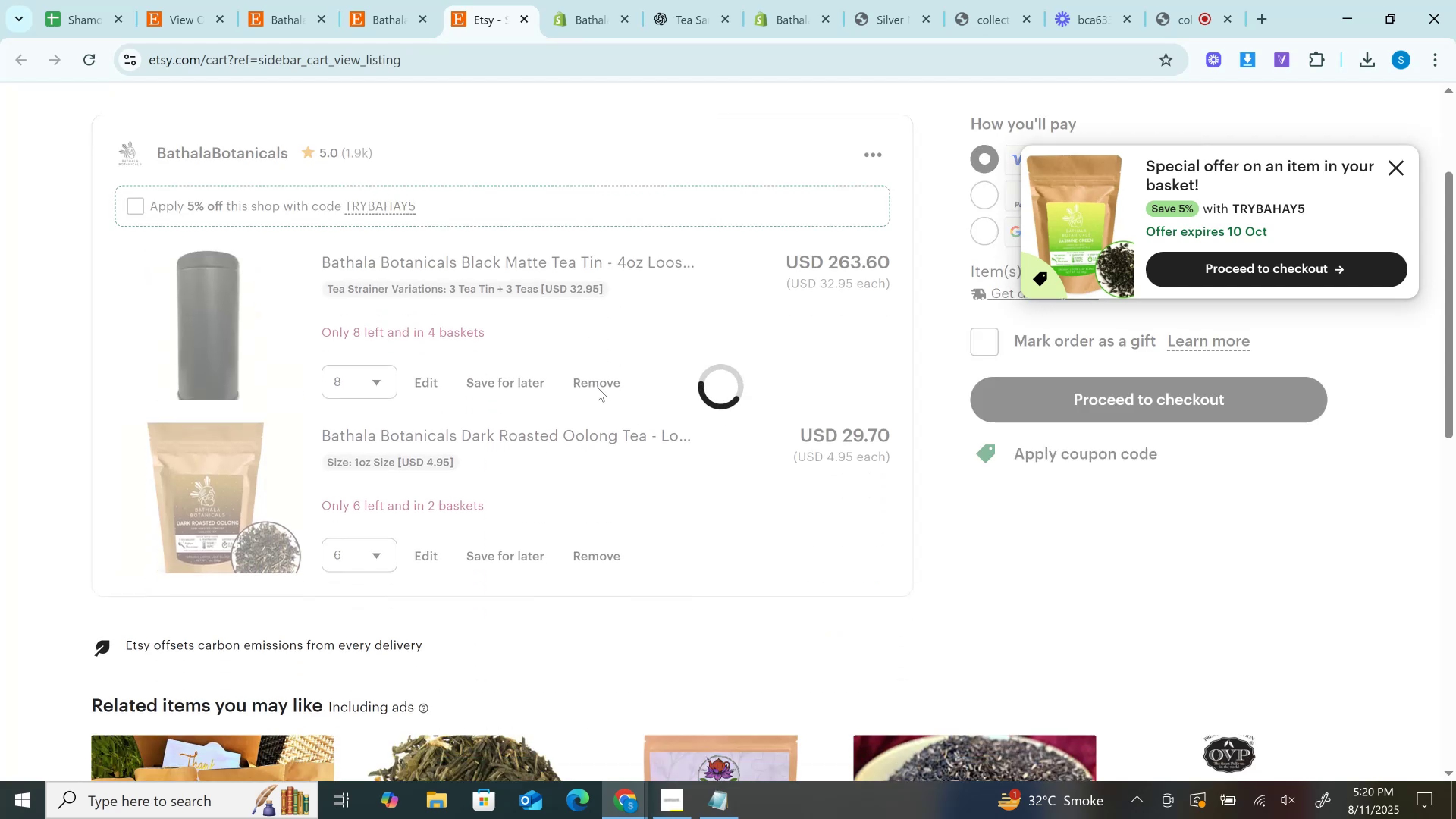 
left_click([599, 388])
 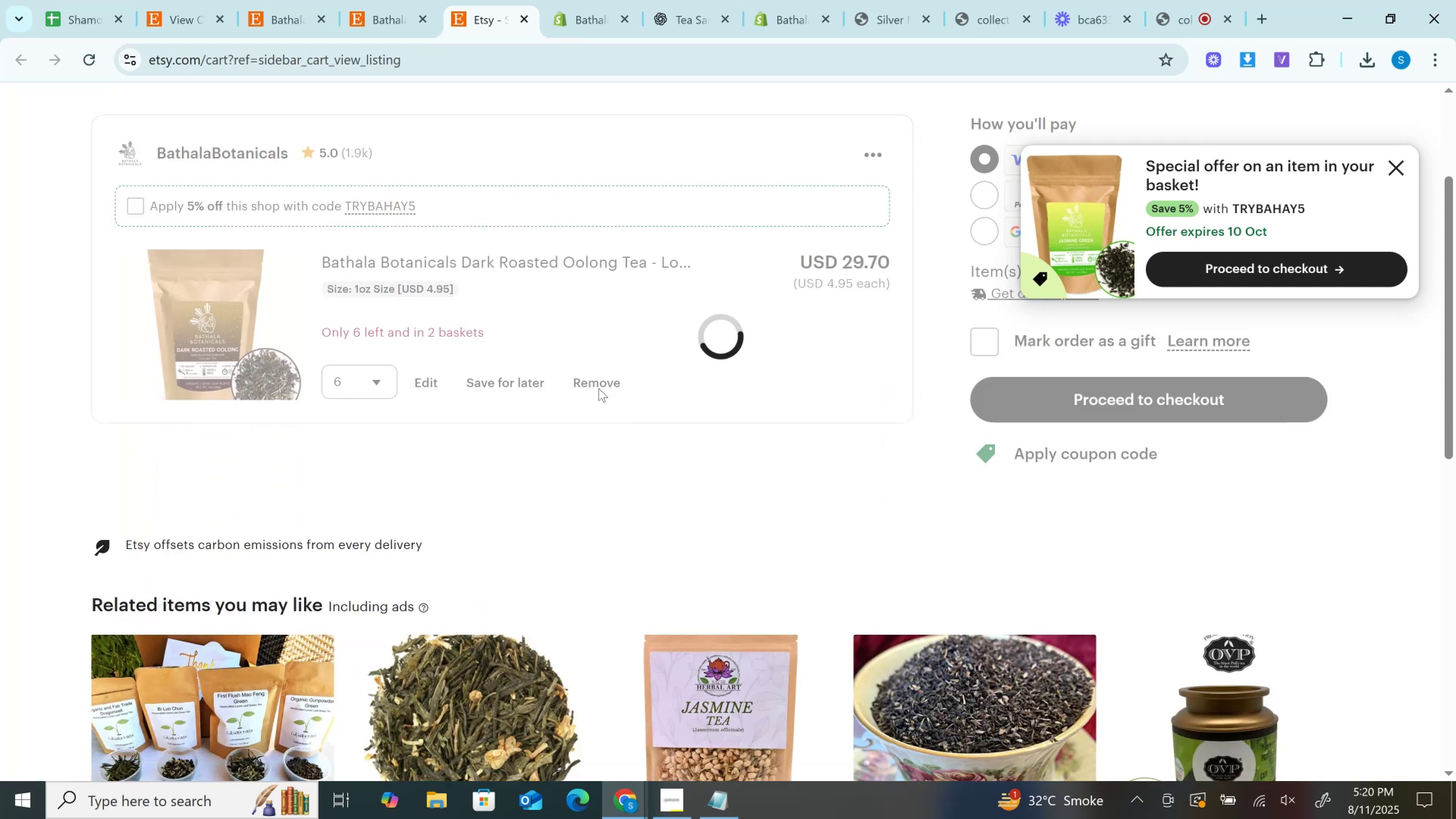 
left_click([599, 388])
 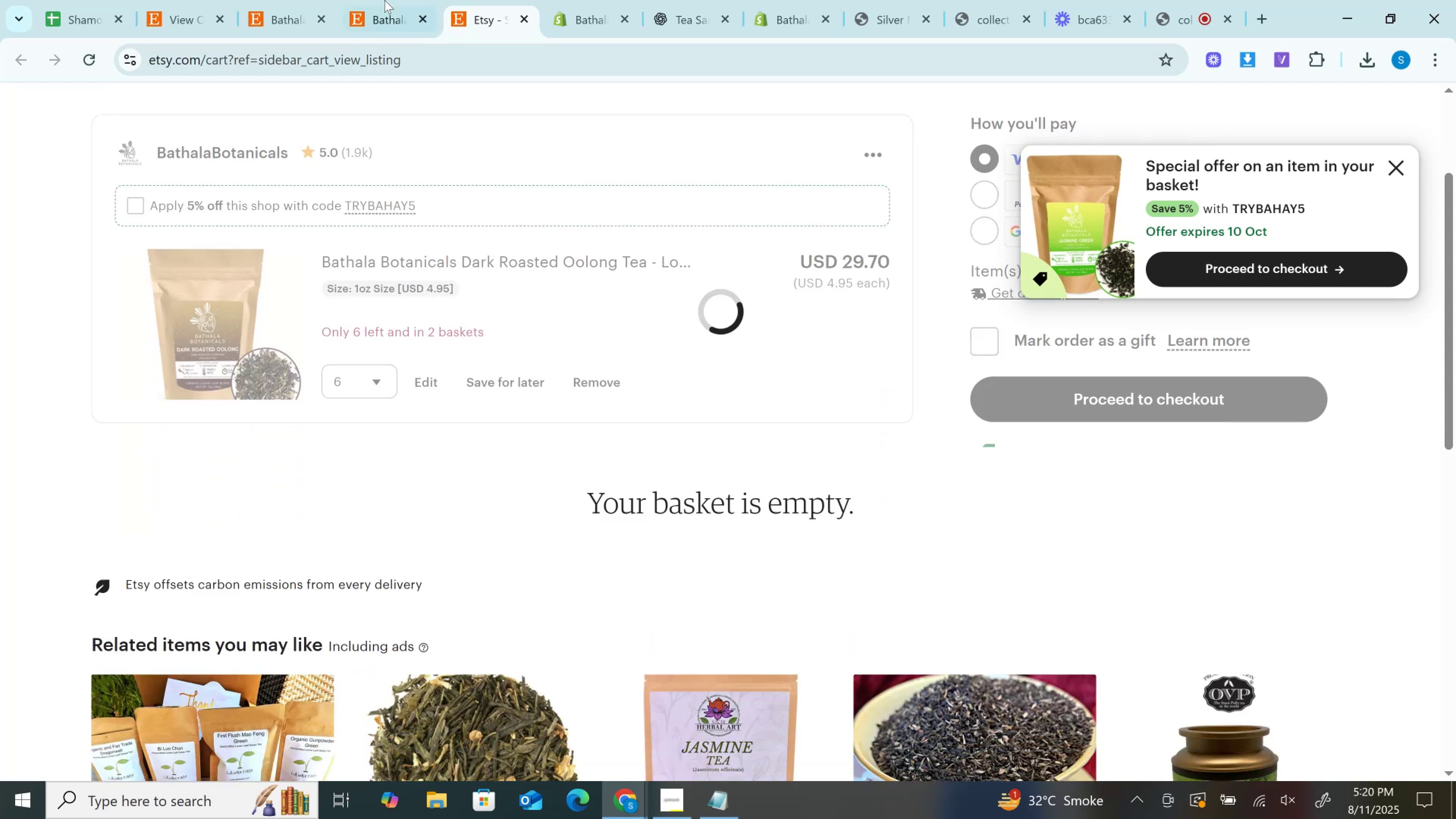 
left_click([384, 0])
 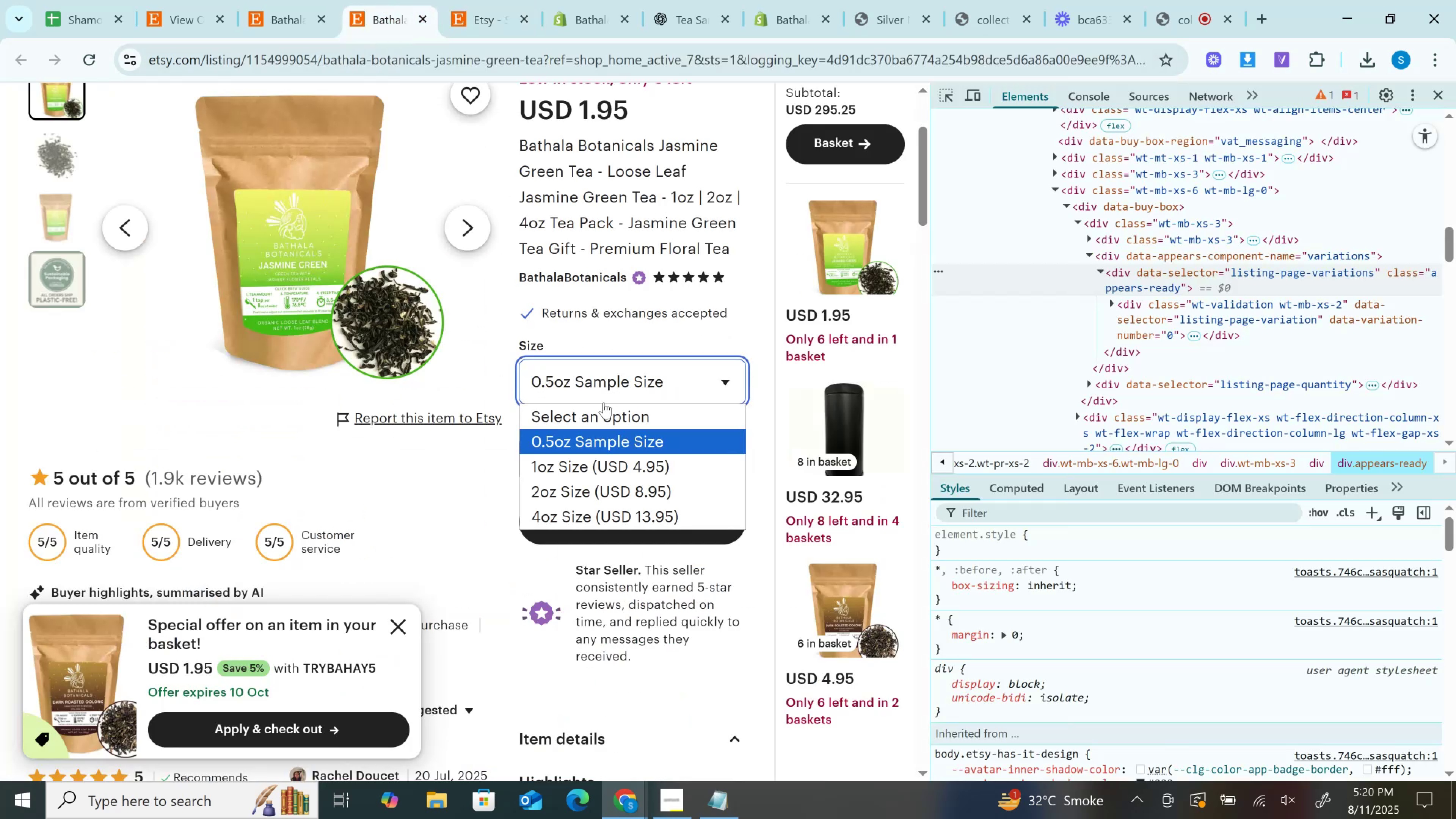 
left_click([597, 469])
 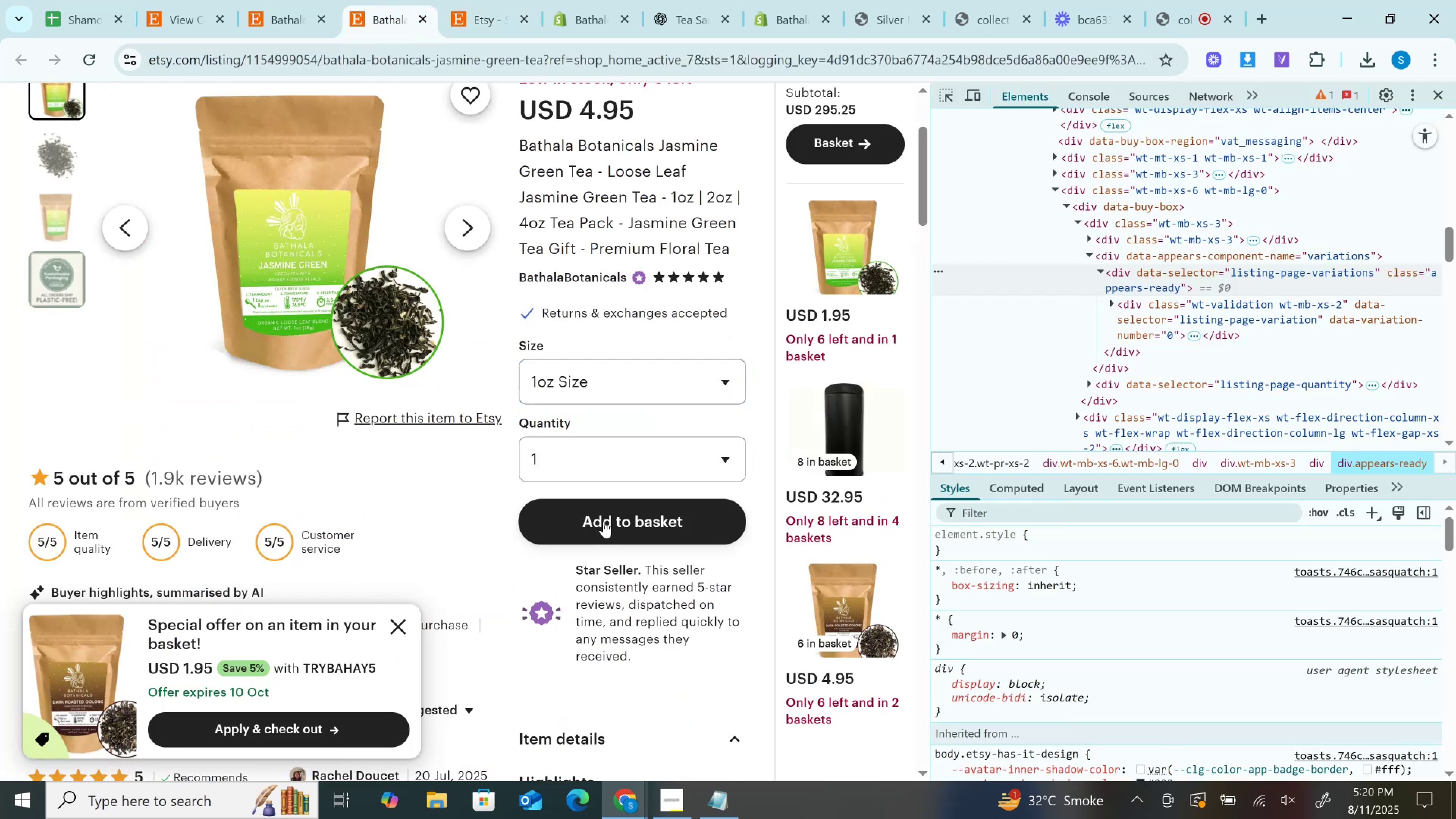 
left_click([604, 521])
 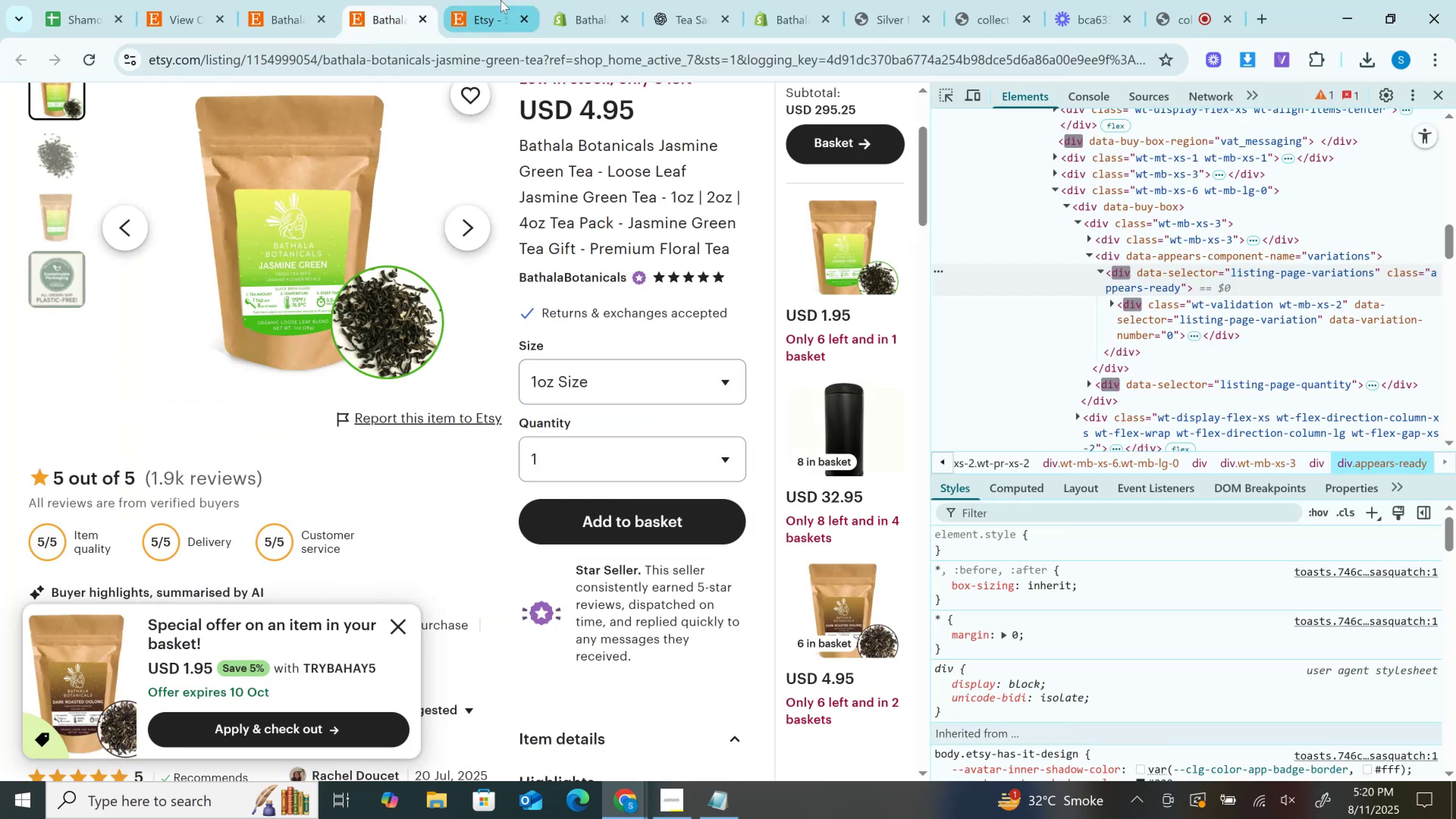 
left_click([500, 0])
 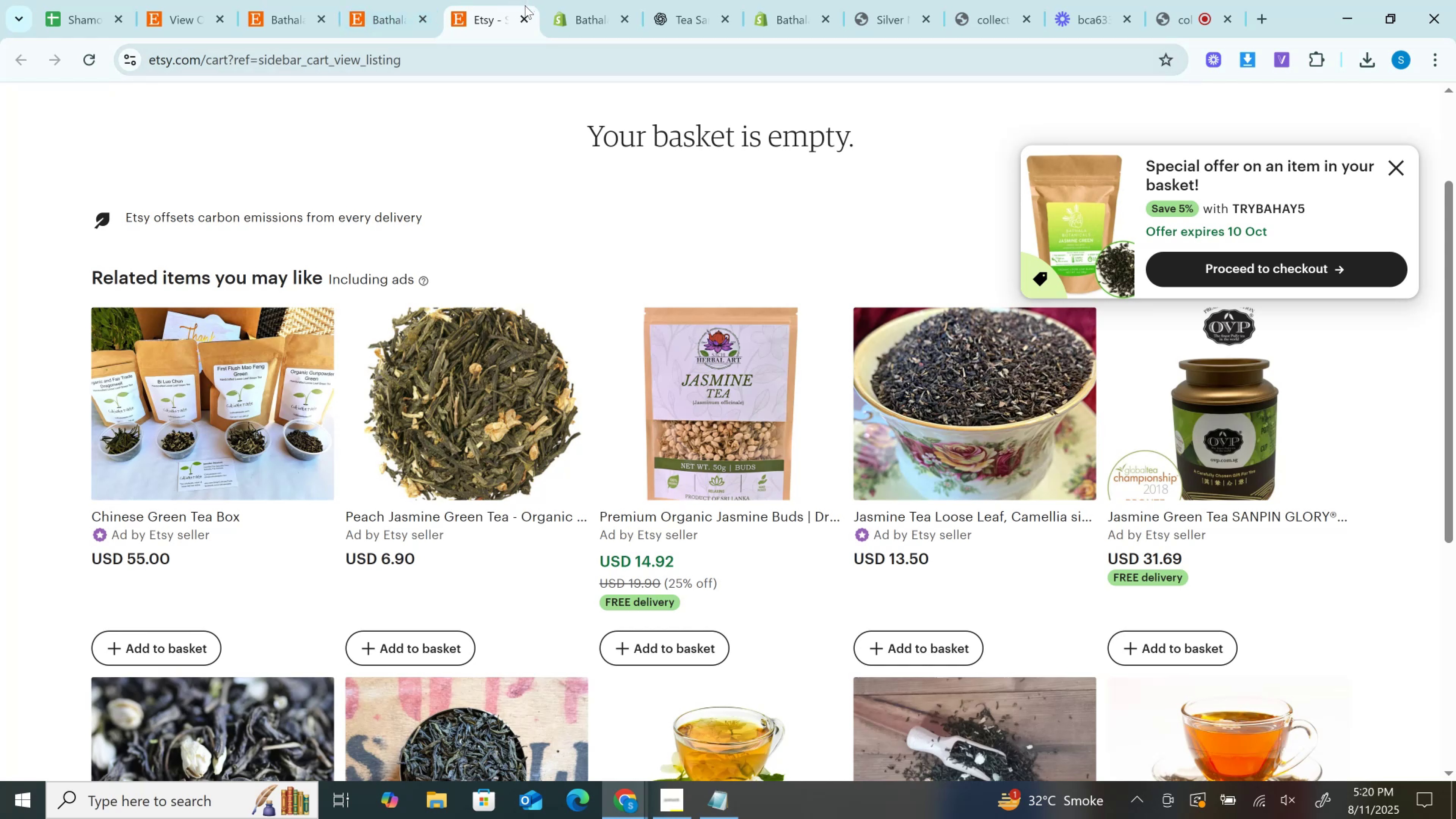 
scroll: coordinate [917, 244], scroll_direction: up, amount: 8.0
 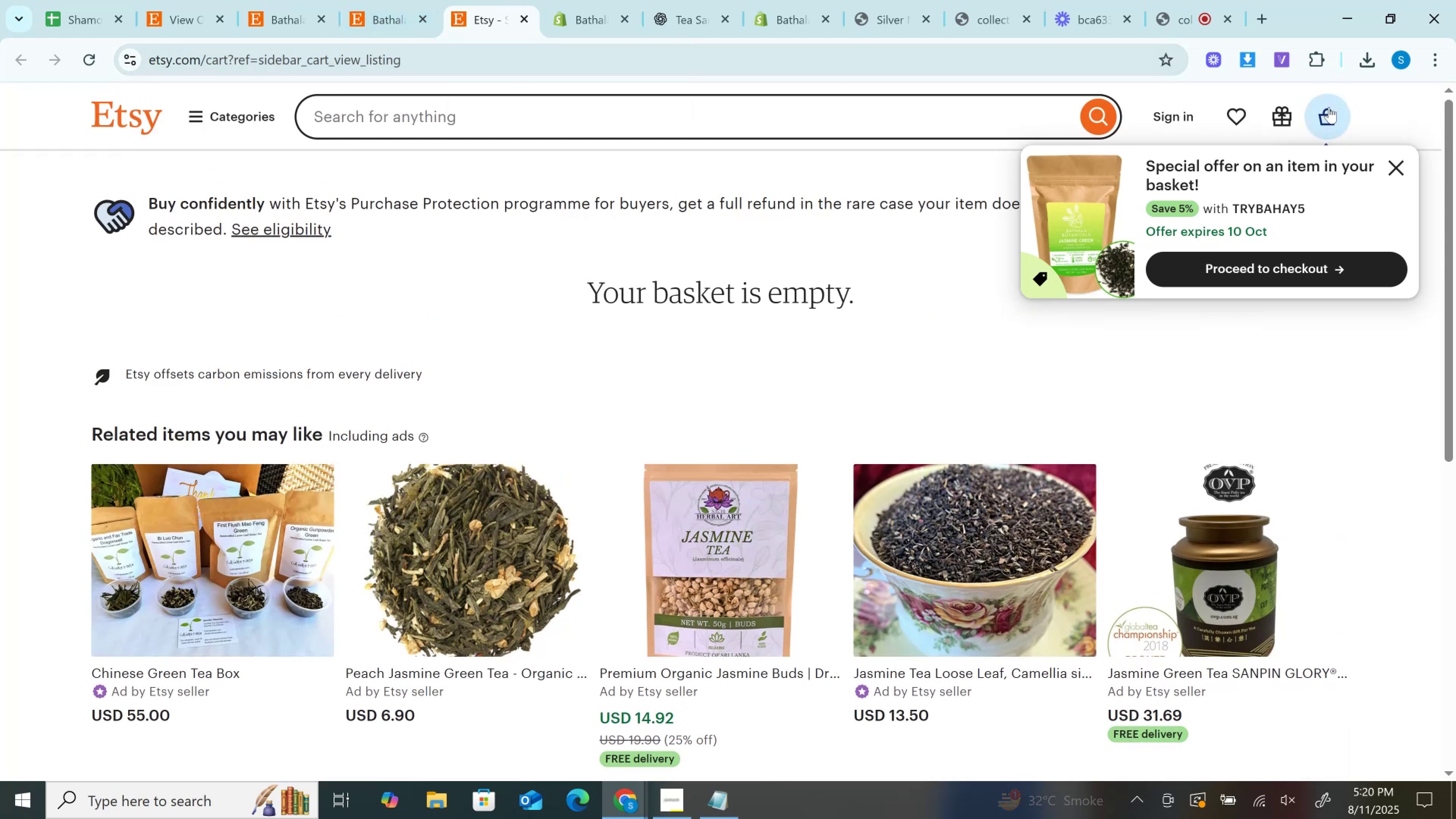 
left_click([1329, 107])
 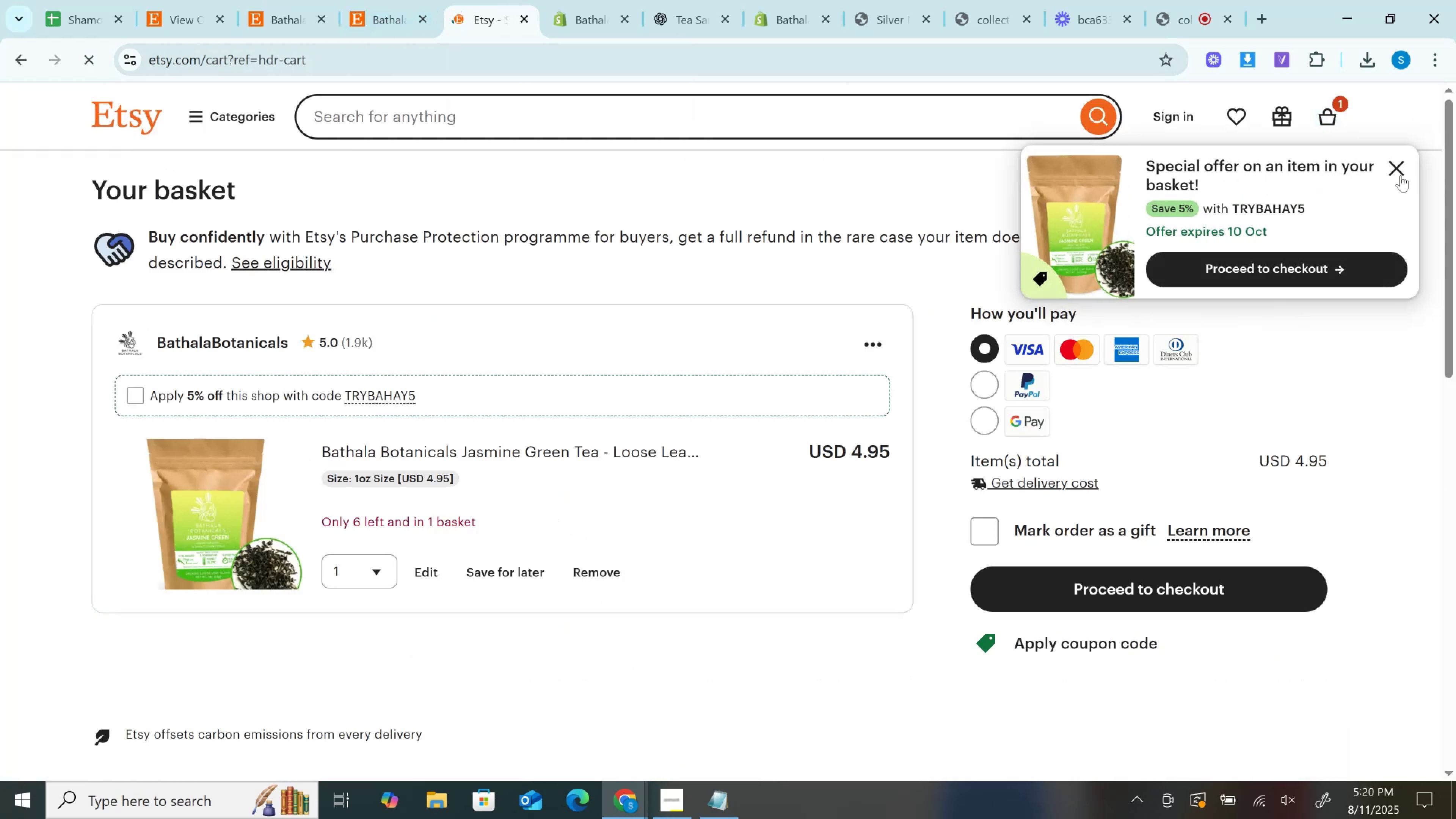 
left_click([1401, 175])
 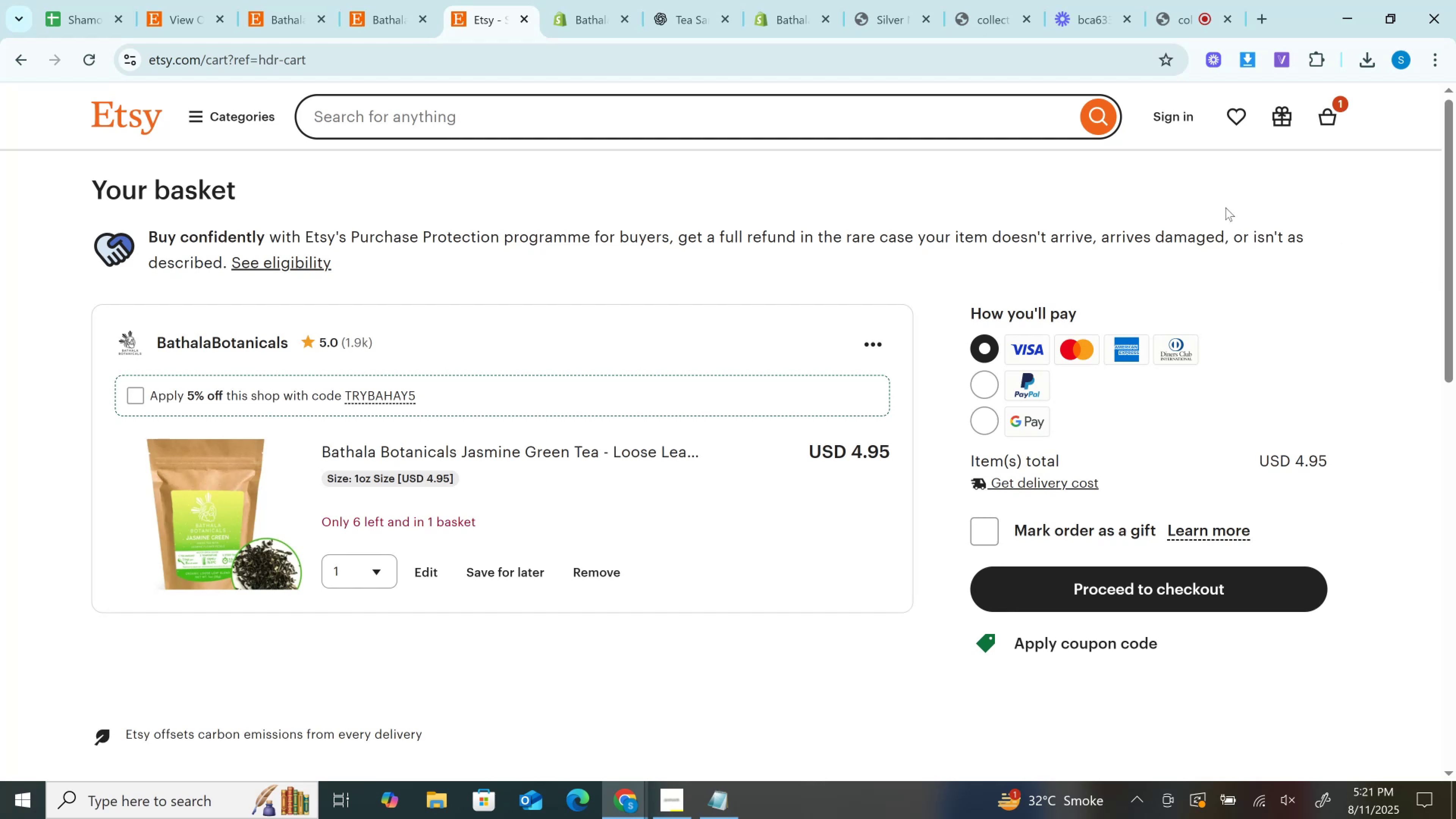 
wait(19.59)
 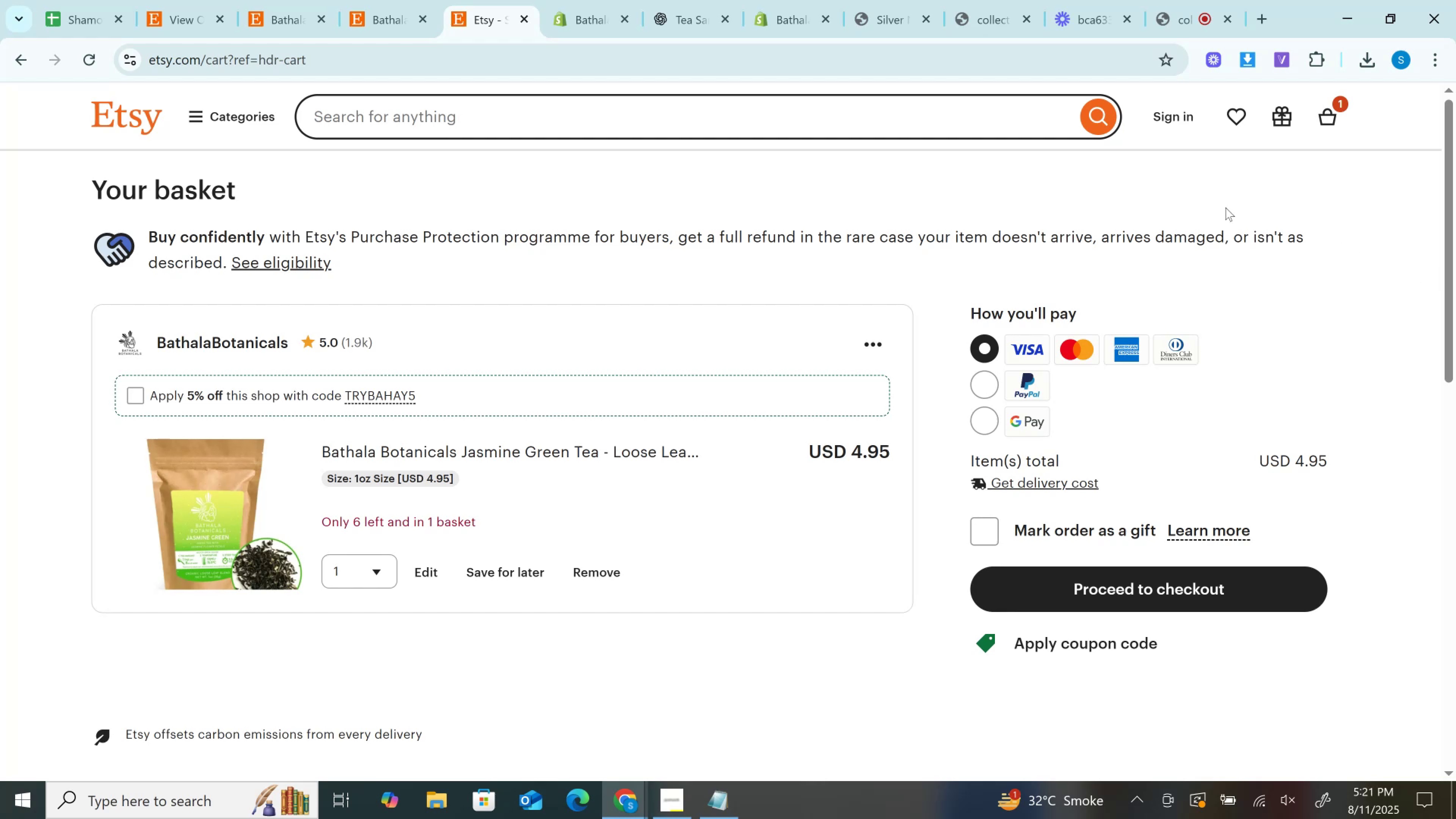 
double_click([876, 452])
 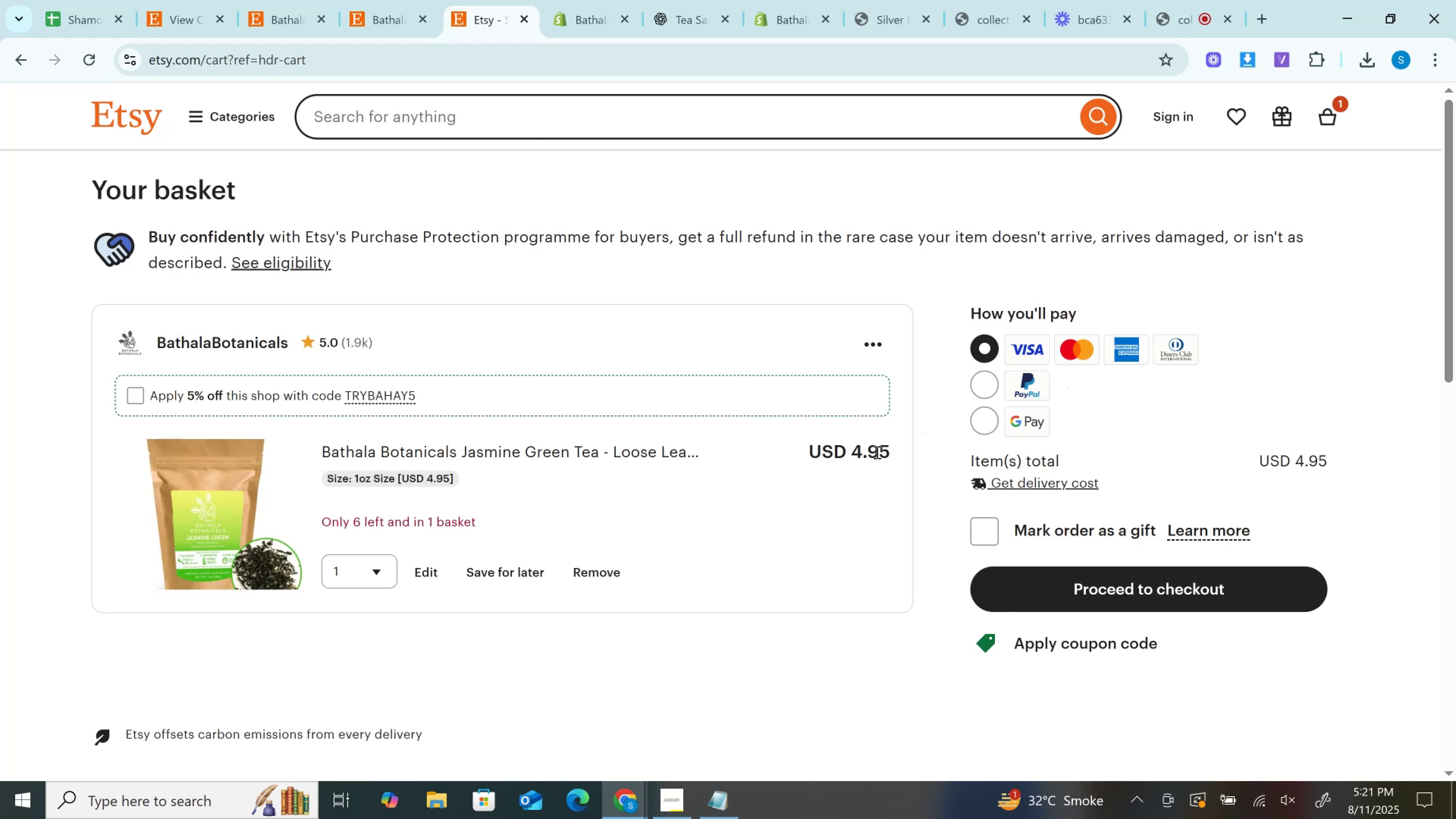 
hold_key(key=ControlLeft, duration=0.34)
 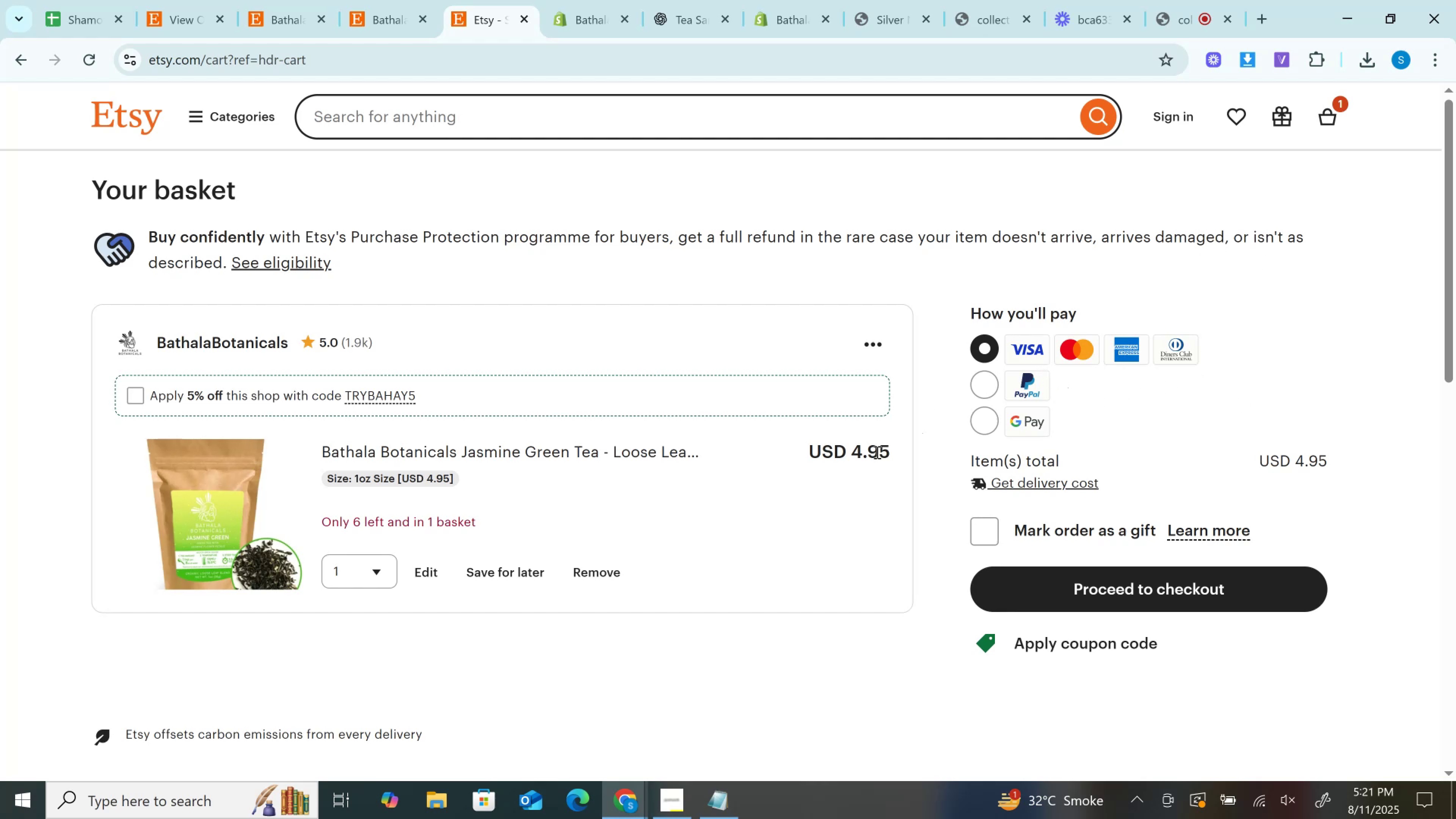 
left_click([876, 452])
 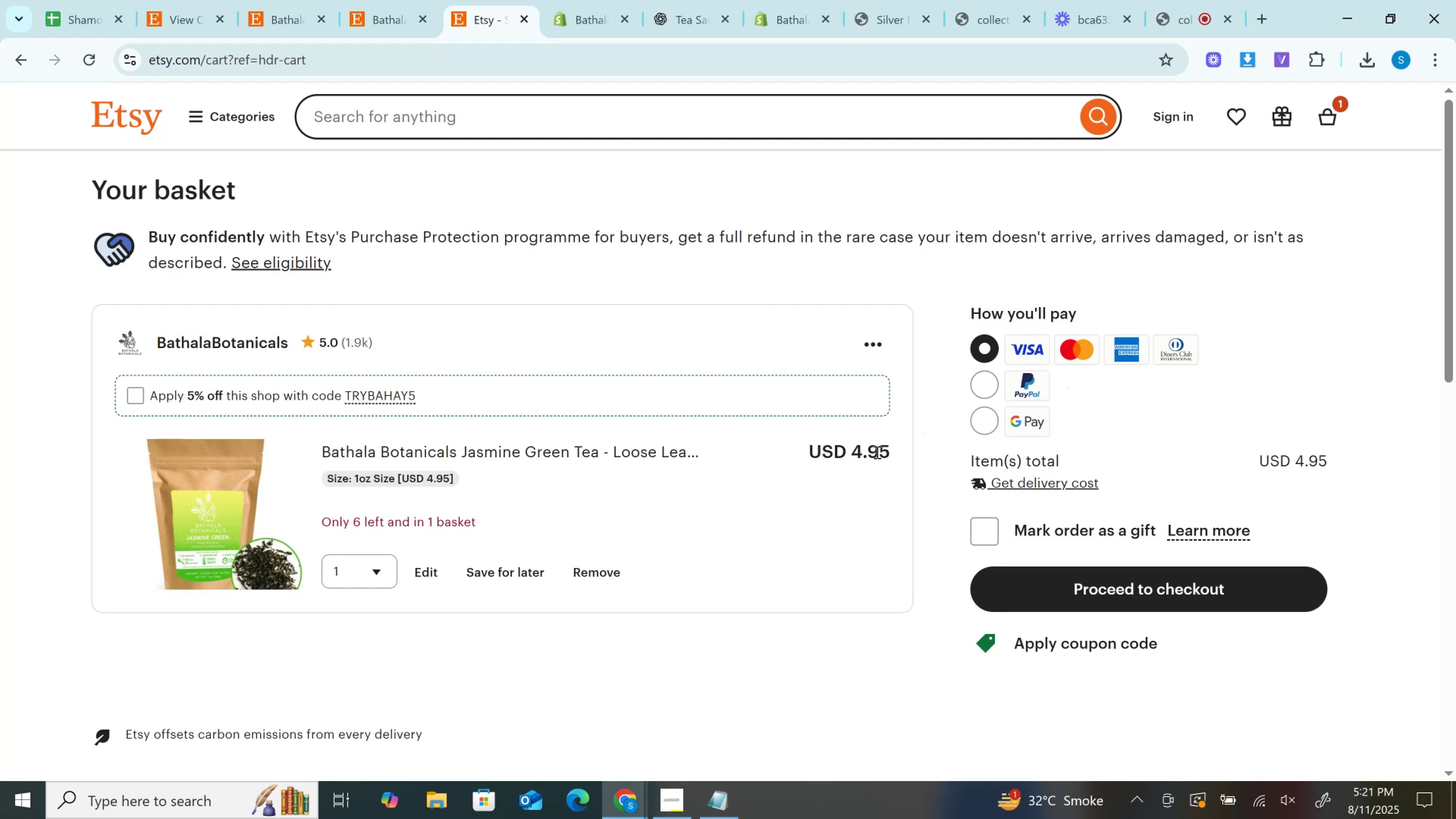 
double_click([876, 452])
 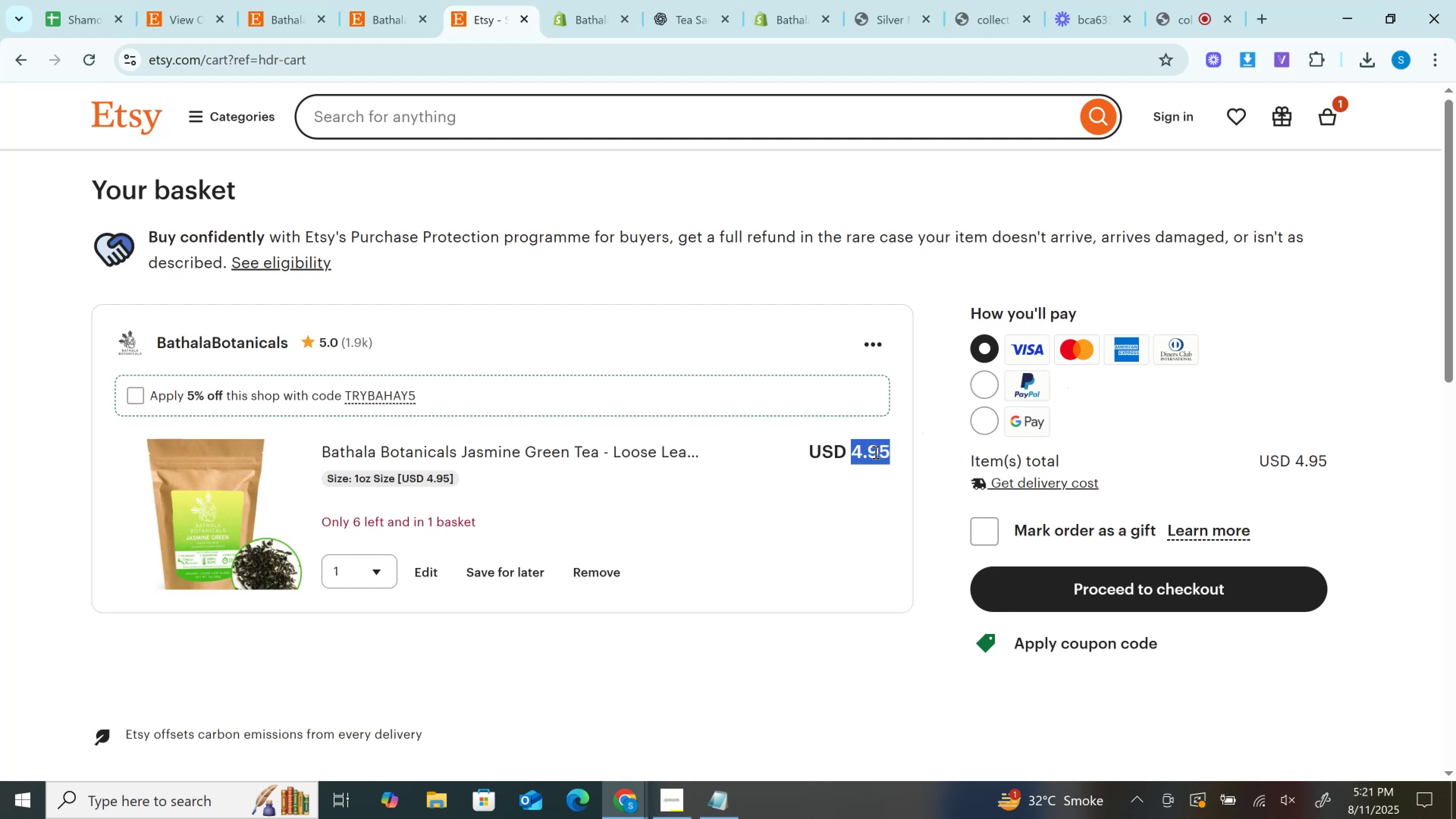 
key(Control+C)
 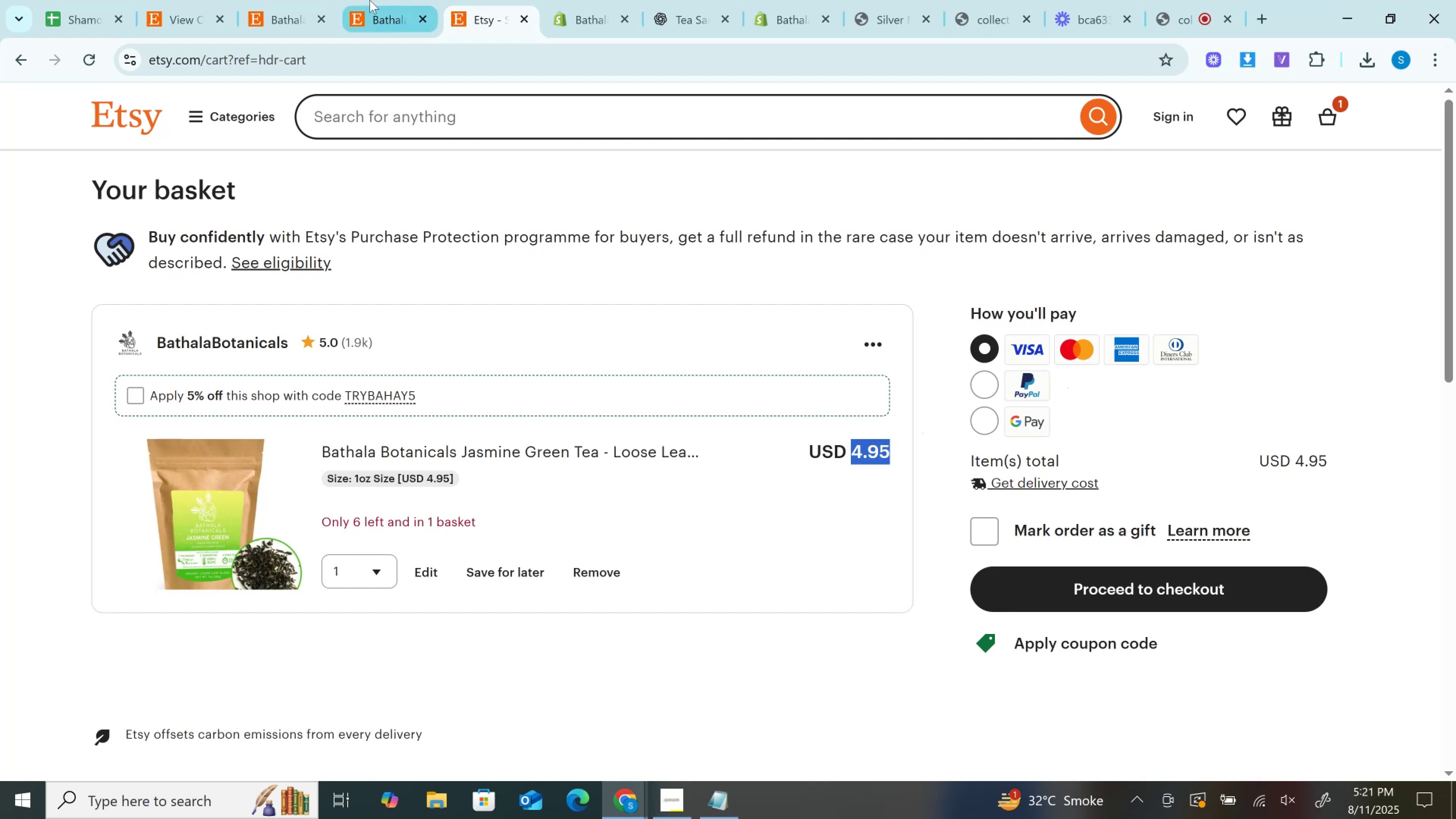 
left_click([370, 0])
 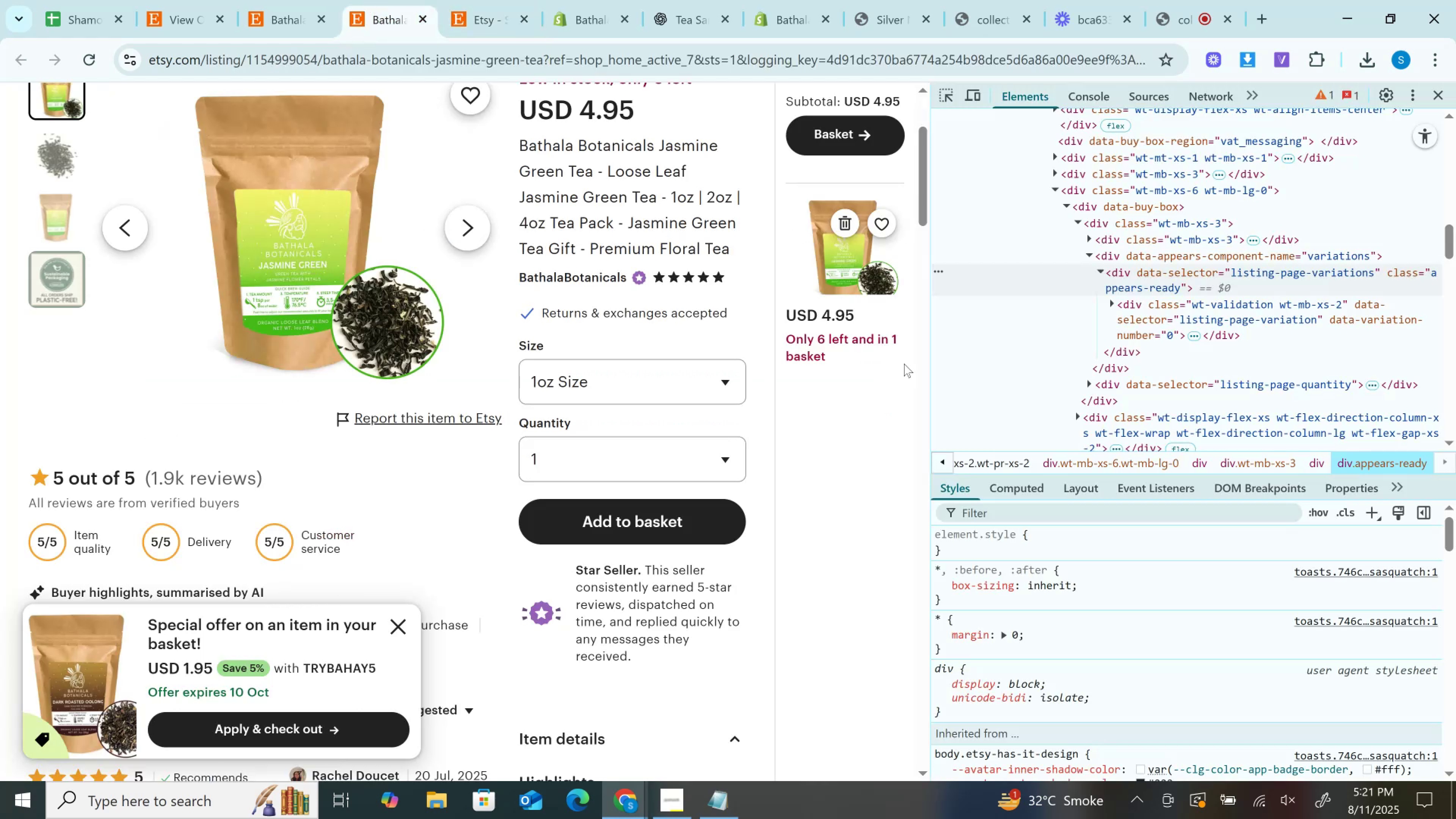 
scroll: coordinate [904, 364], scroll_direction: down, amount: 2.0
 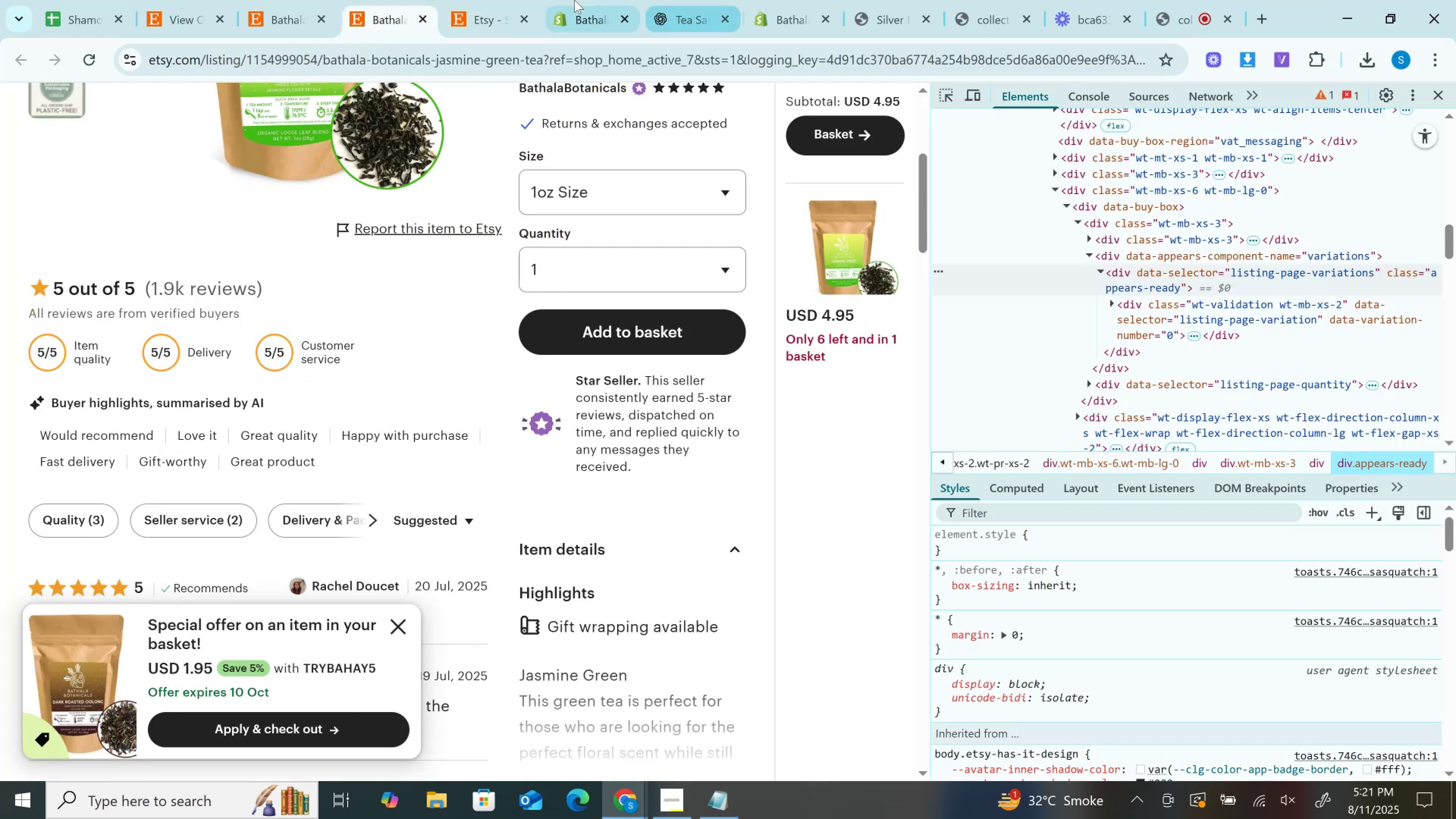 
left_click([574, 0])
 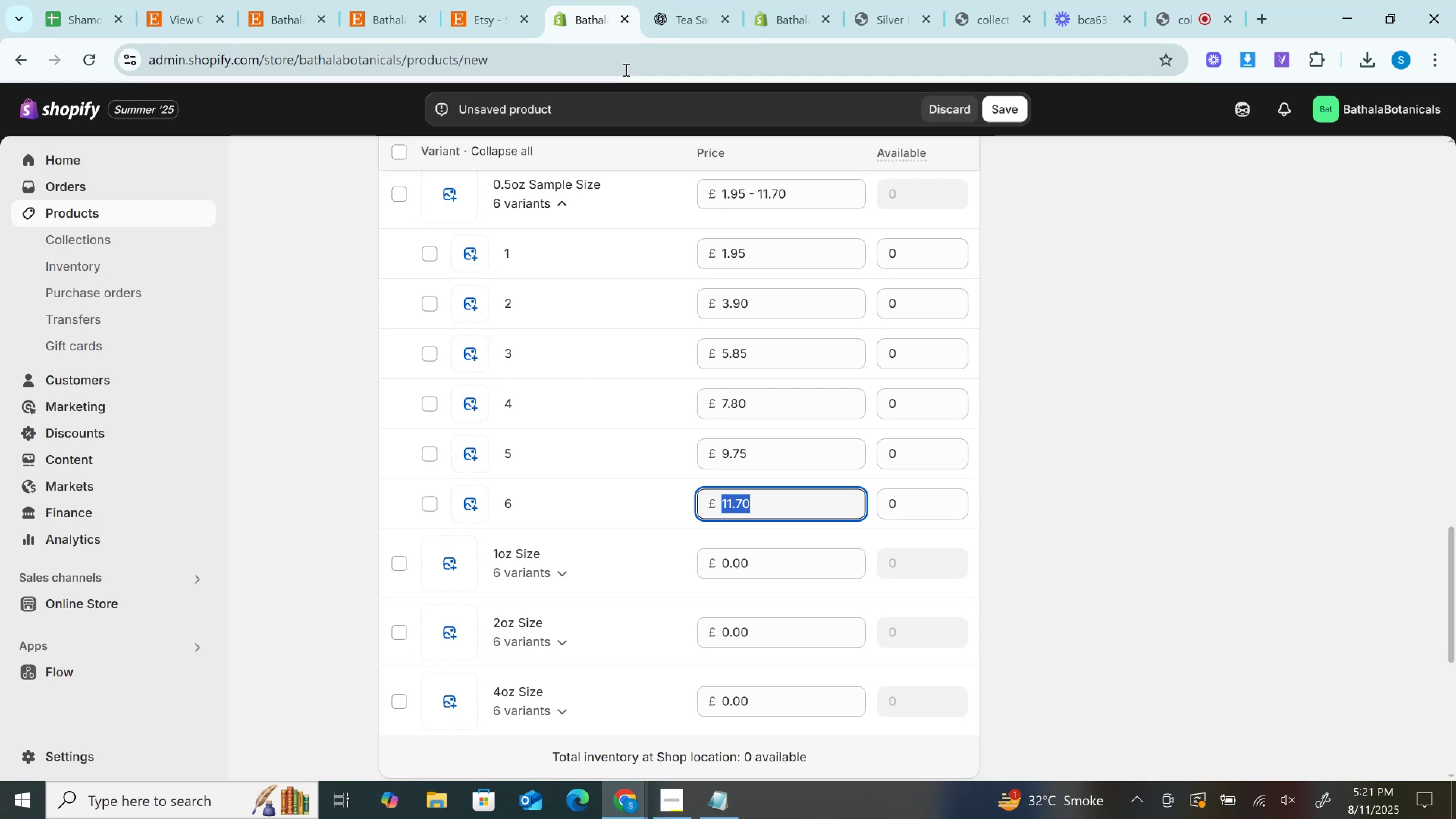 
wait(7.7)
 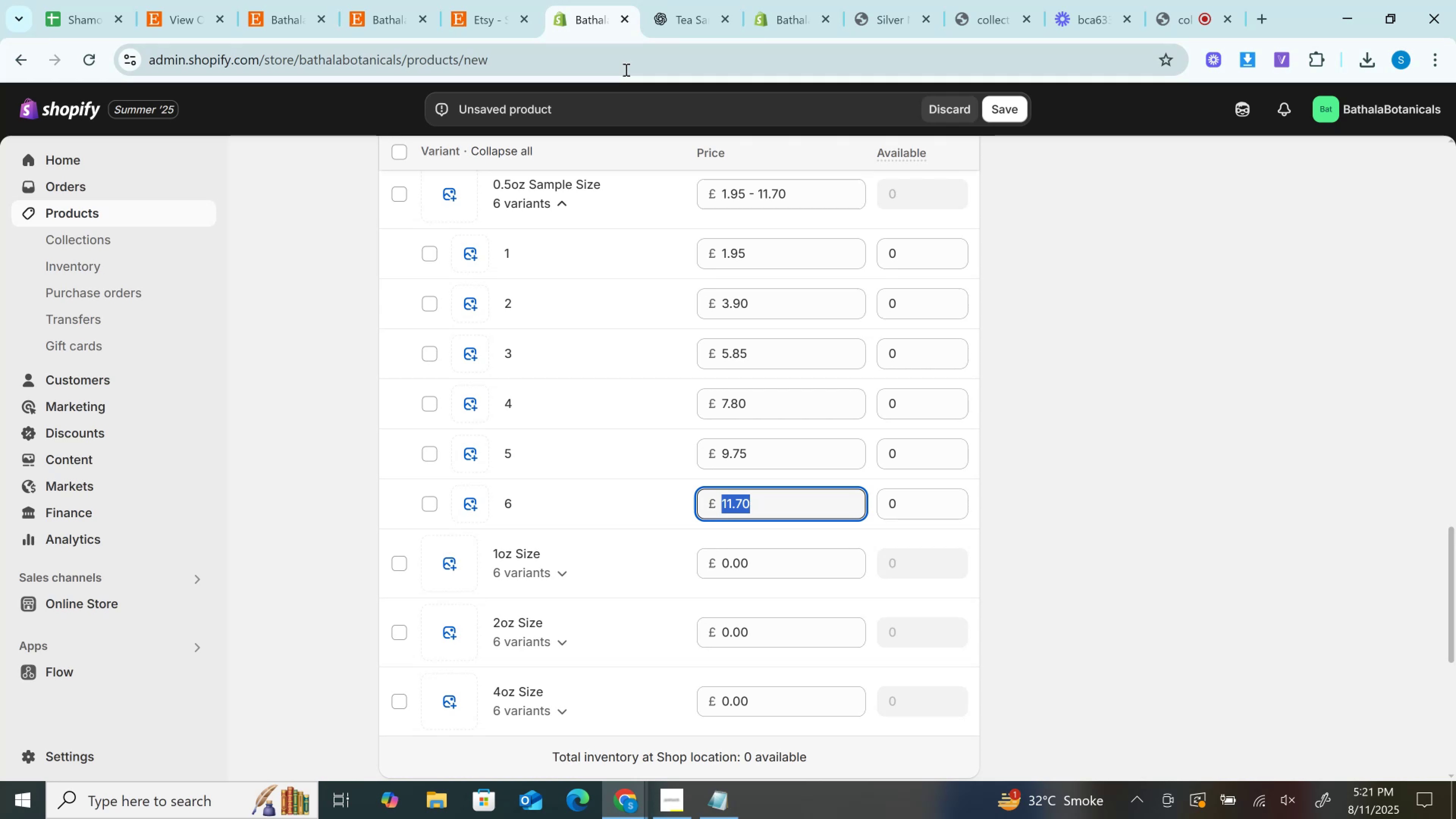 
mouse_move([588, 16])
 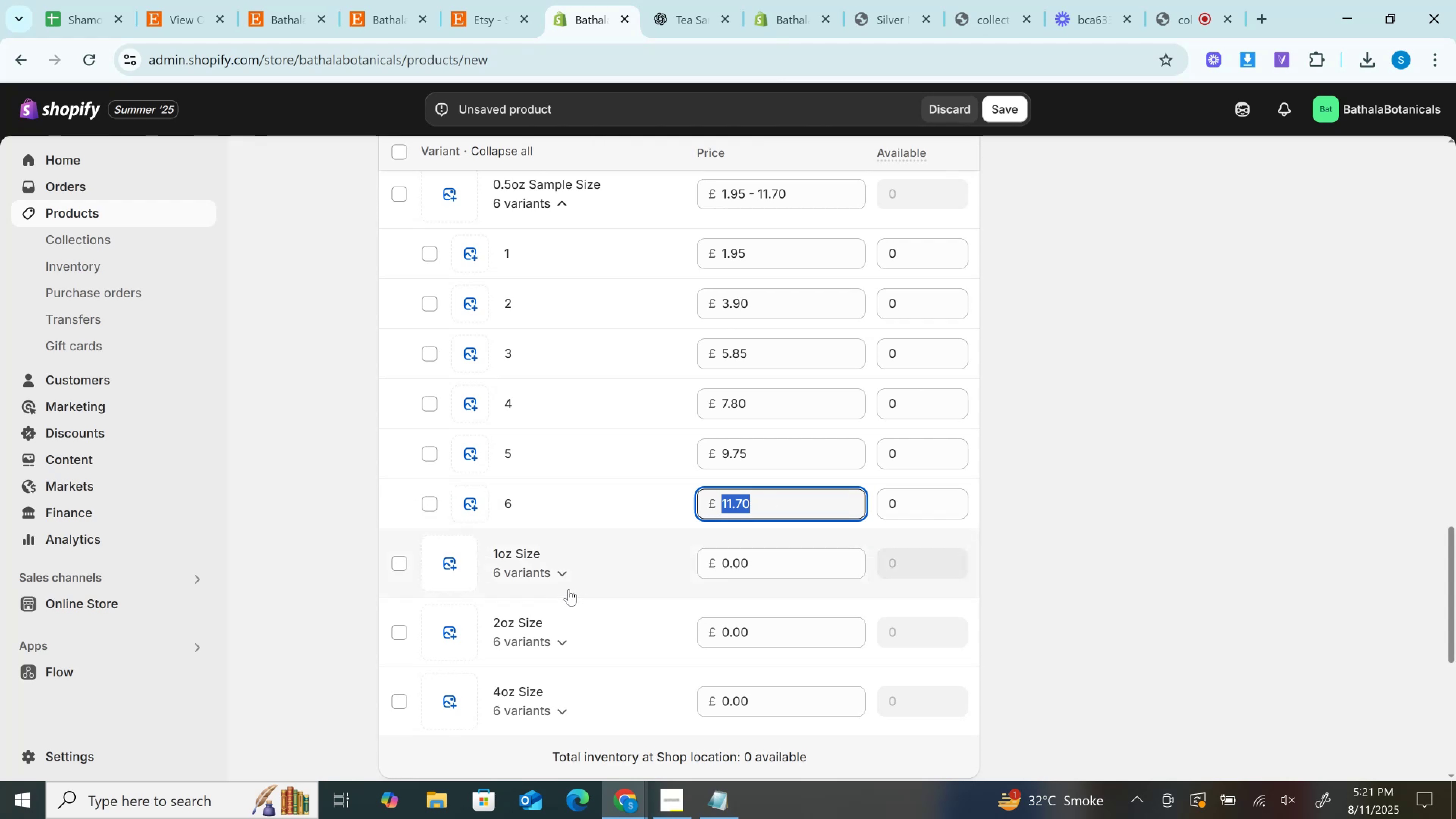 
left_click([565, 577])
 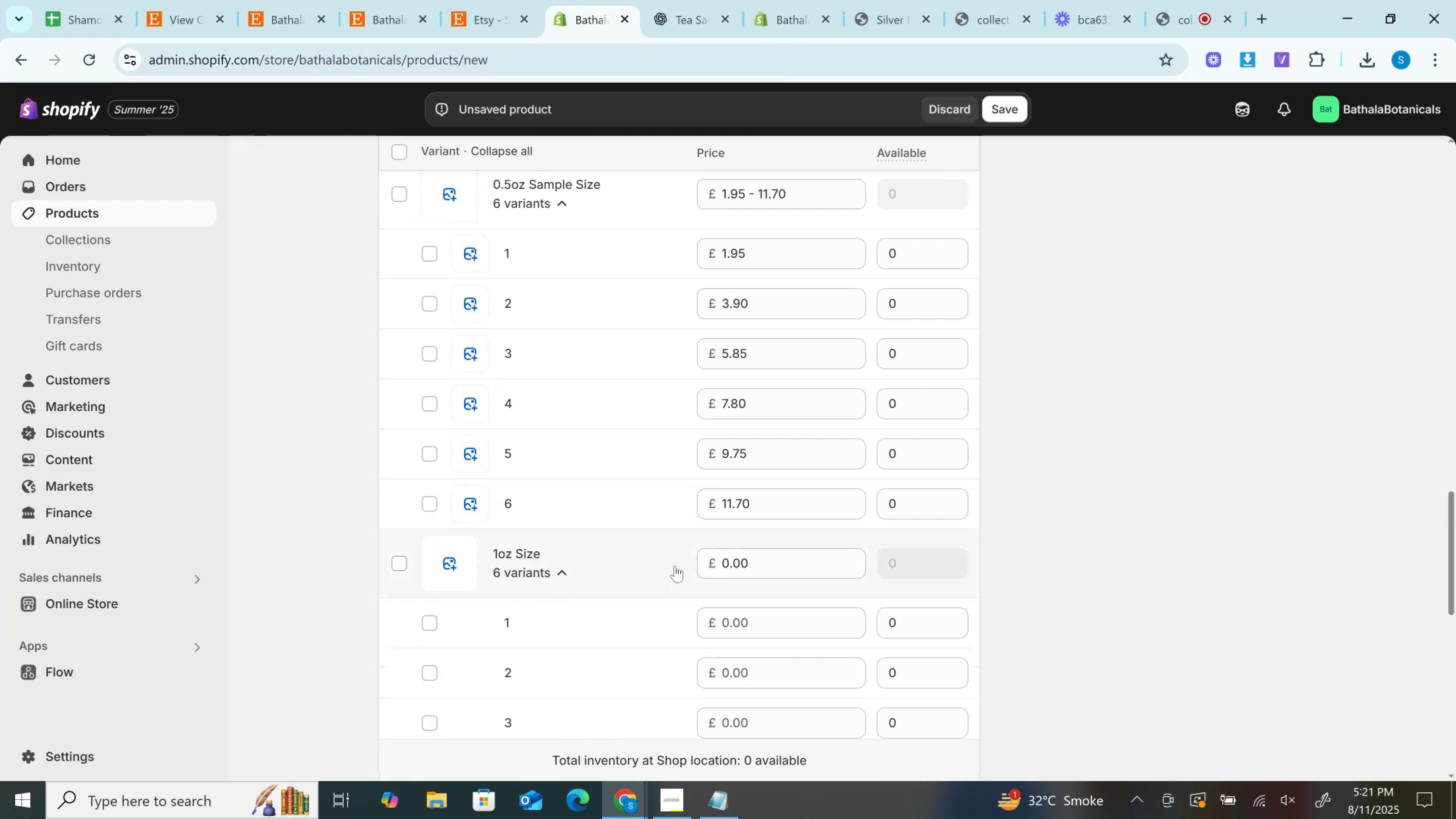 
scroll: coordinate [675, 566], scroll_direction: down, amount: 2.0
 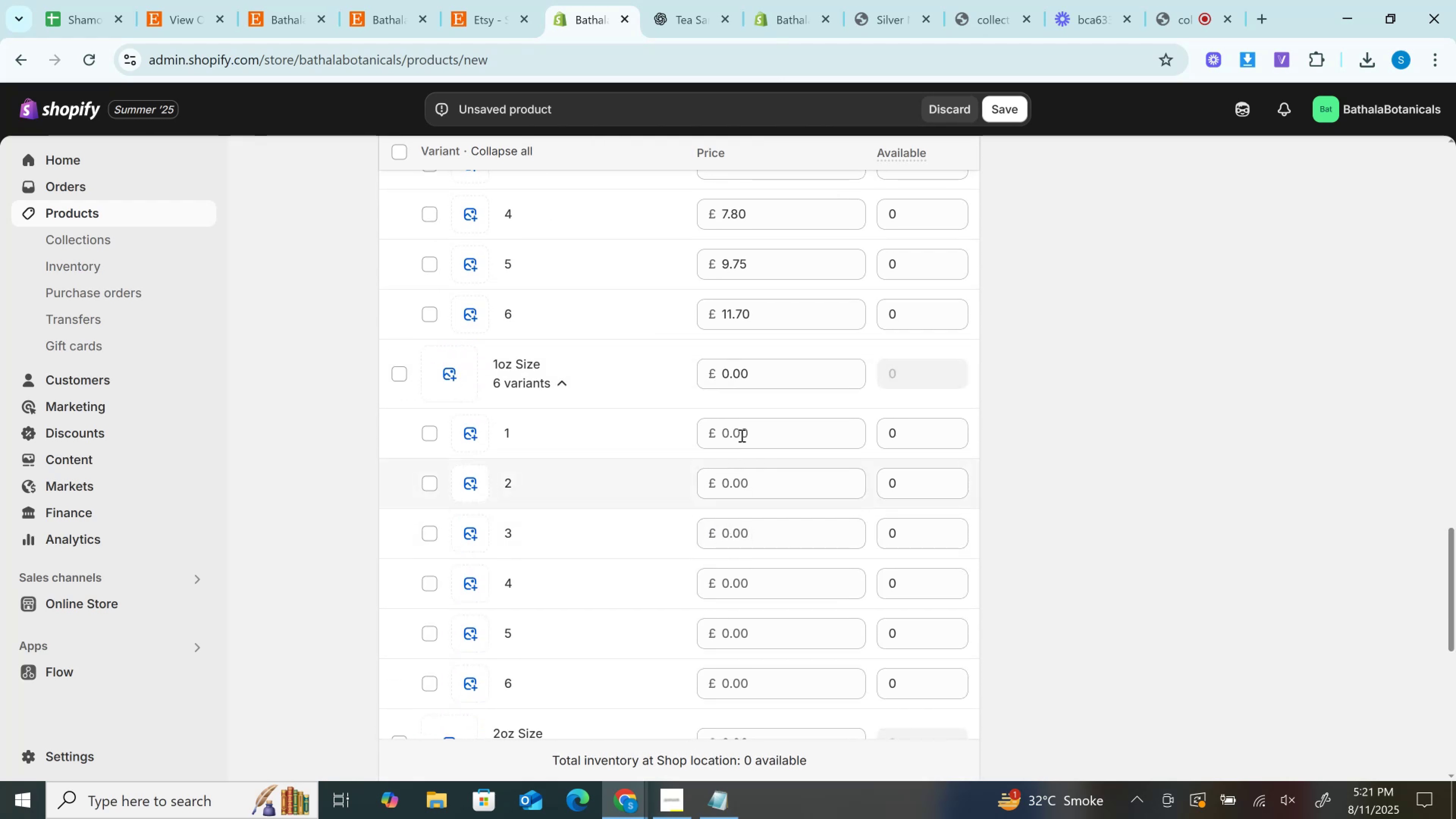 
left_click([739, 431])
 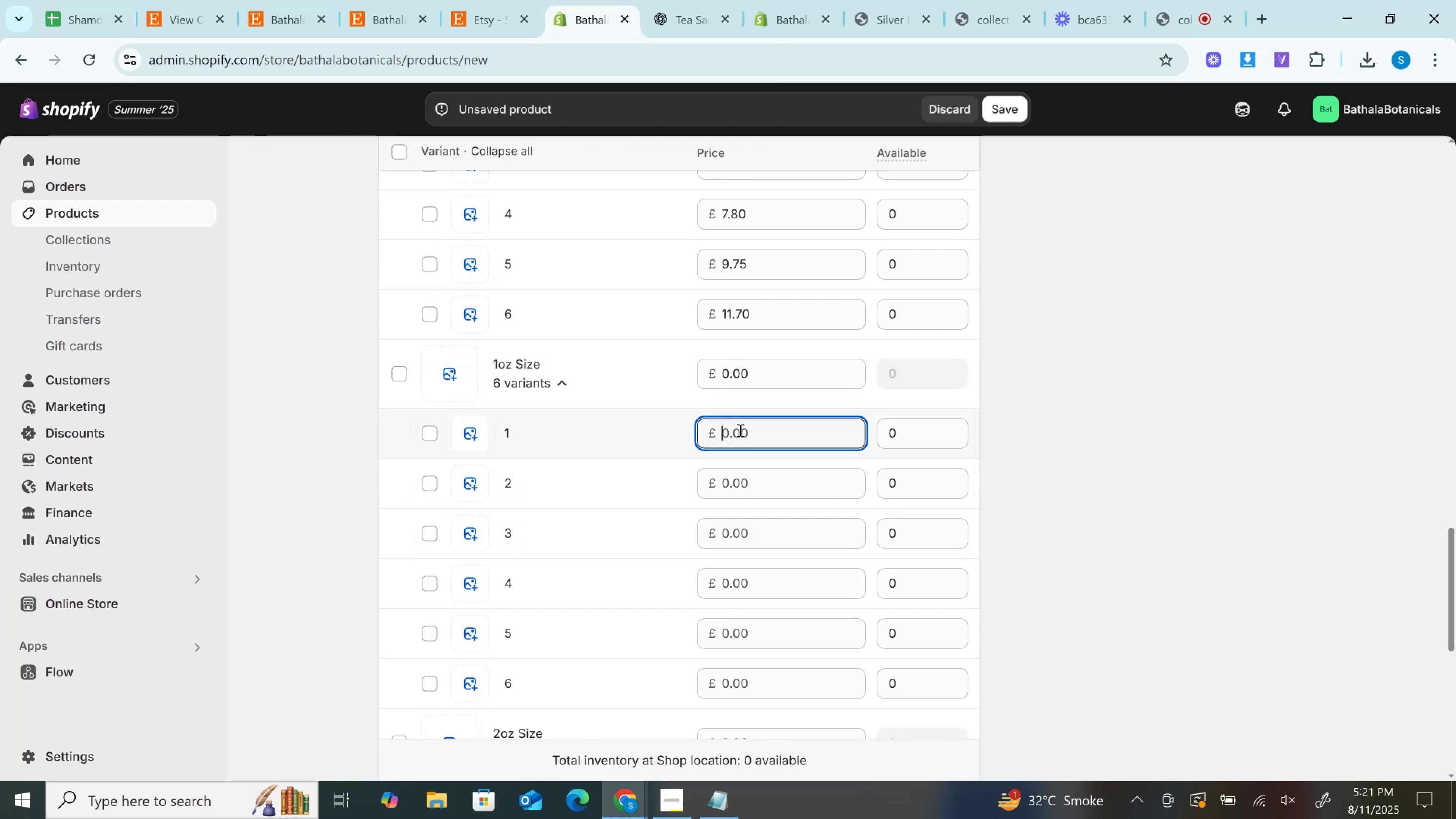 
key(Control+V)
 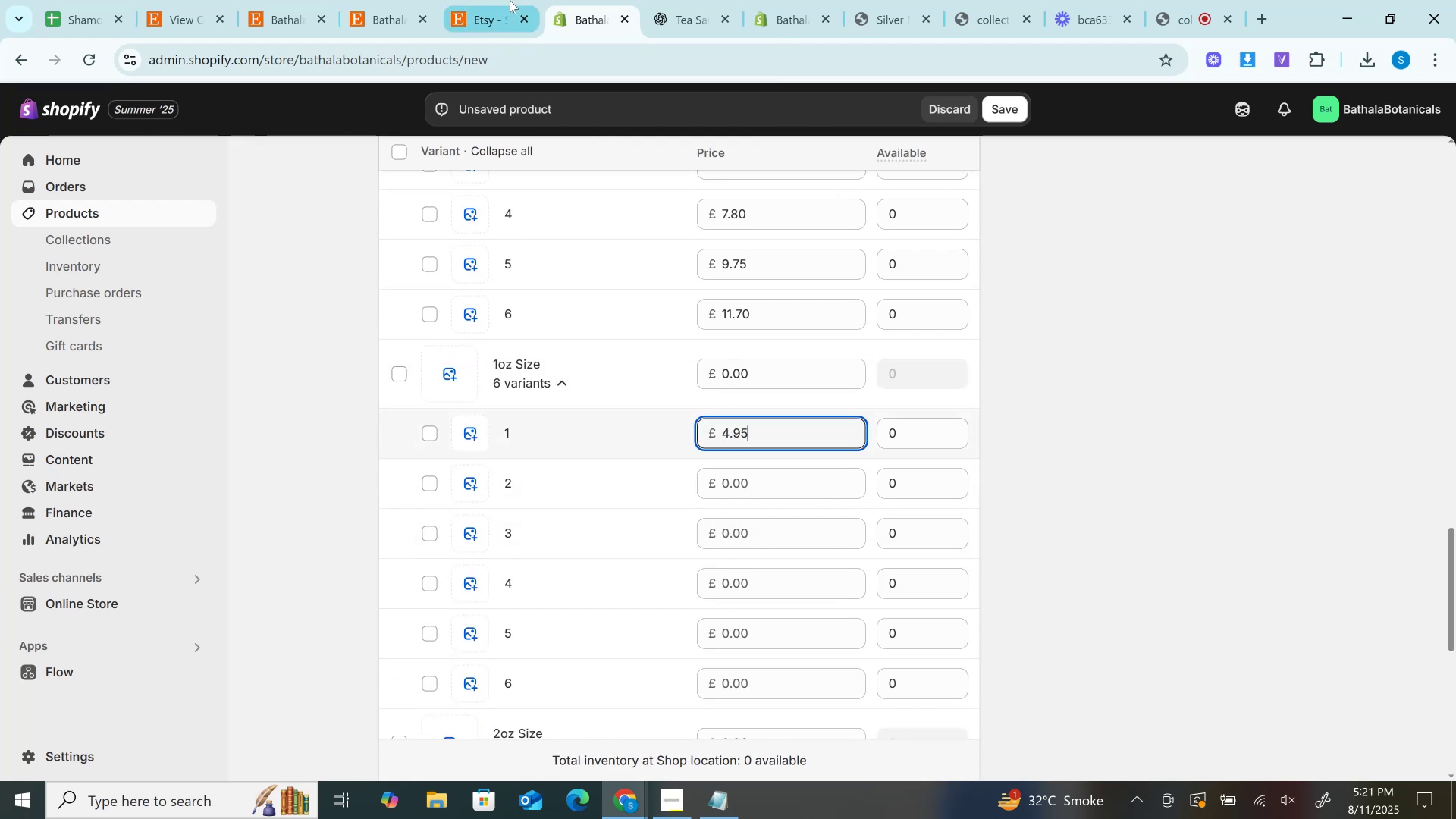 
left_click([507, 0])
 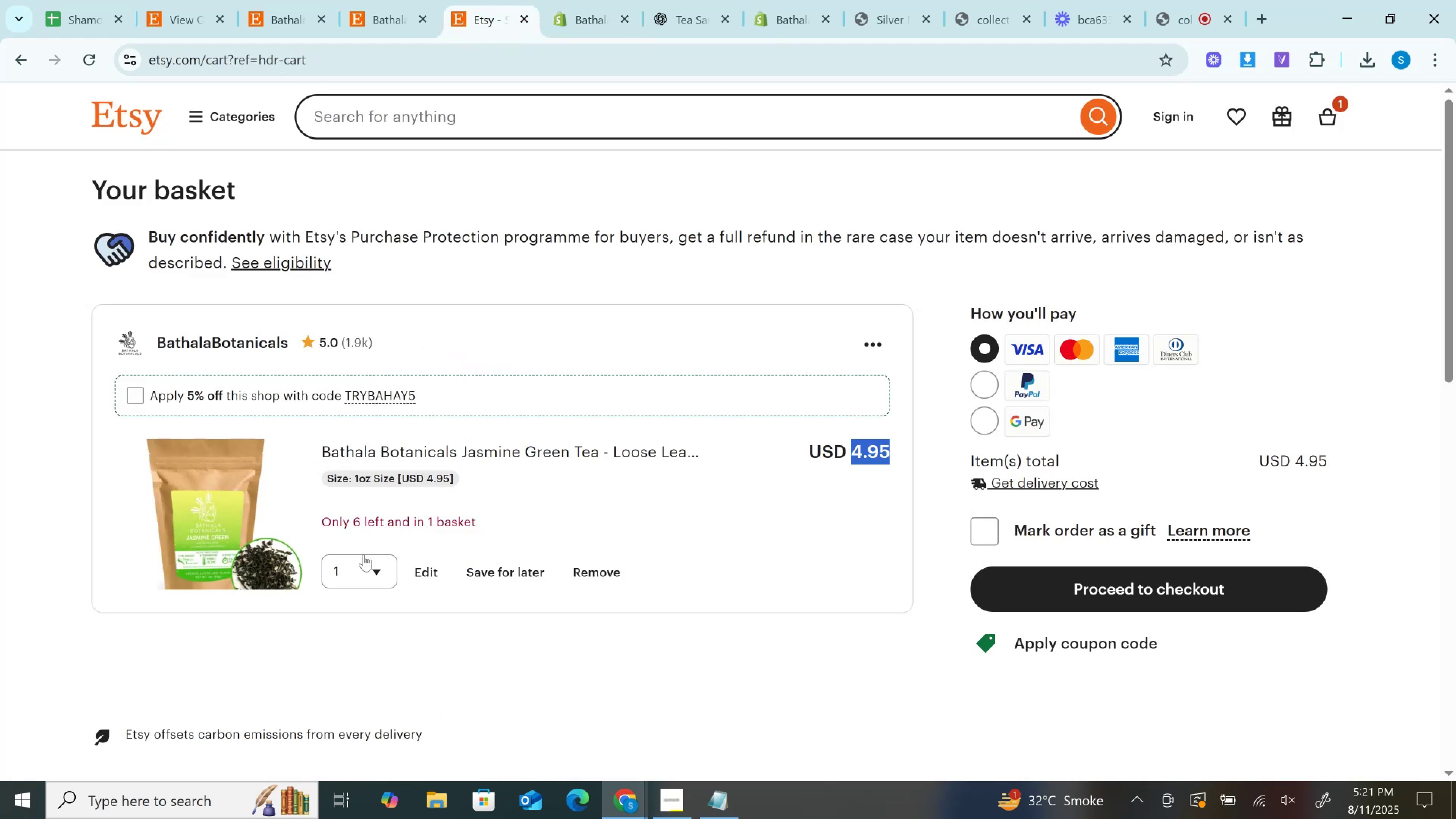 
left_click([350, 568])
 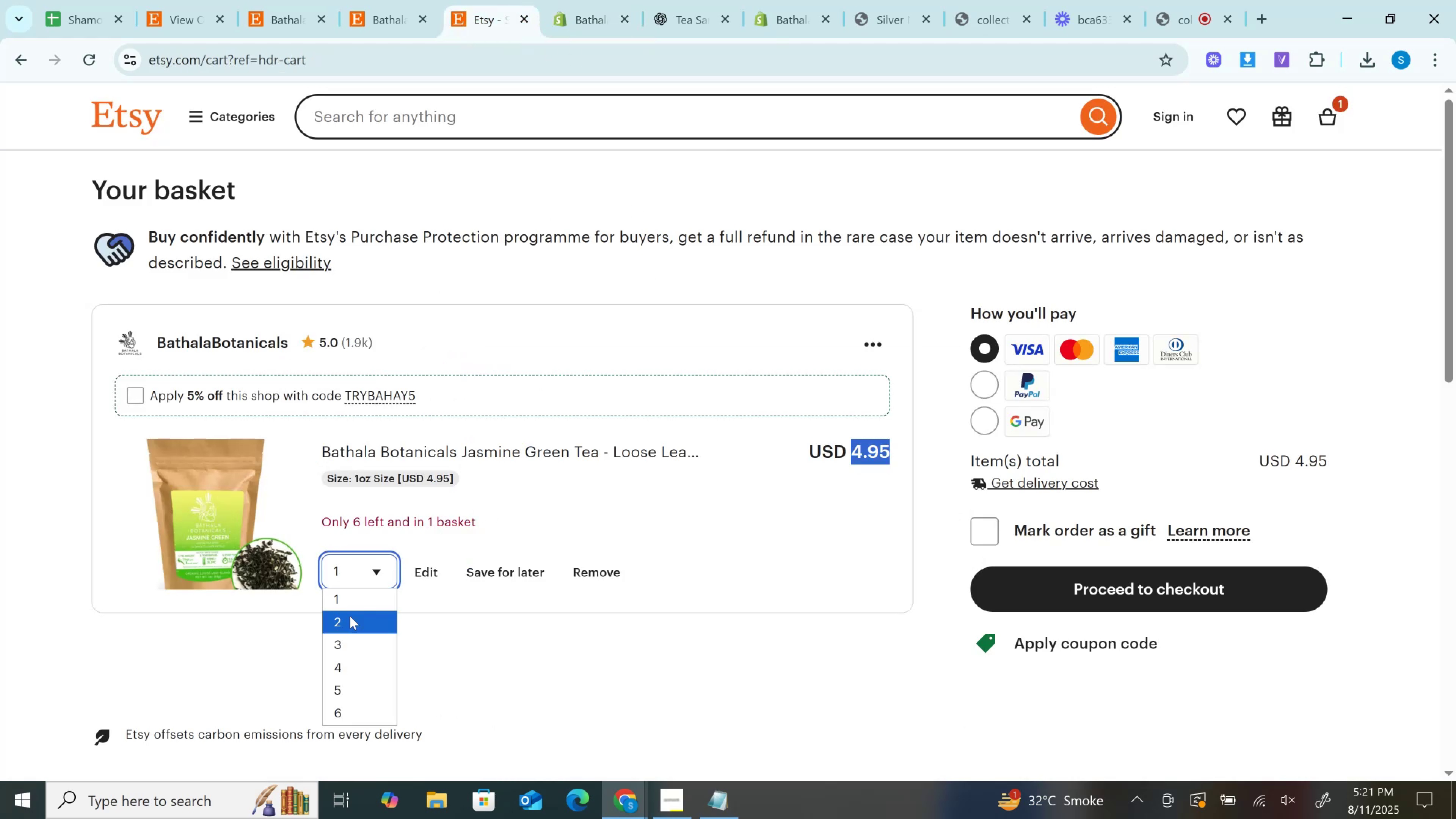 
left_click([350, 619])
 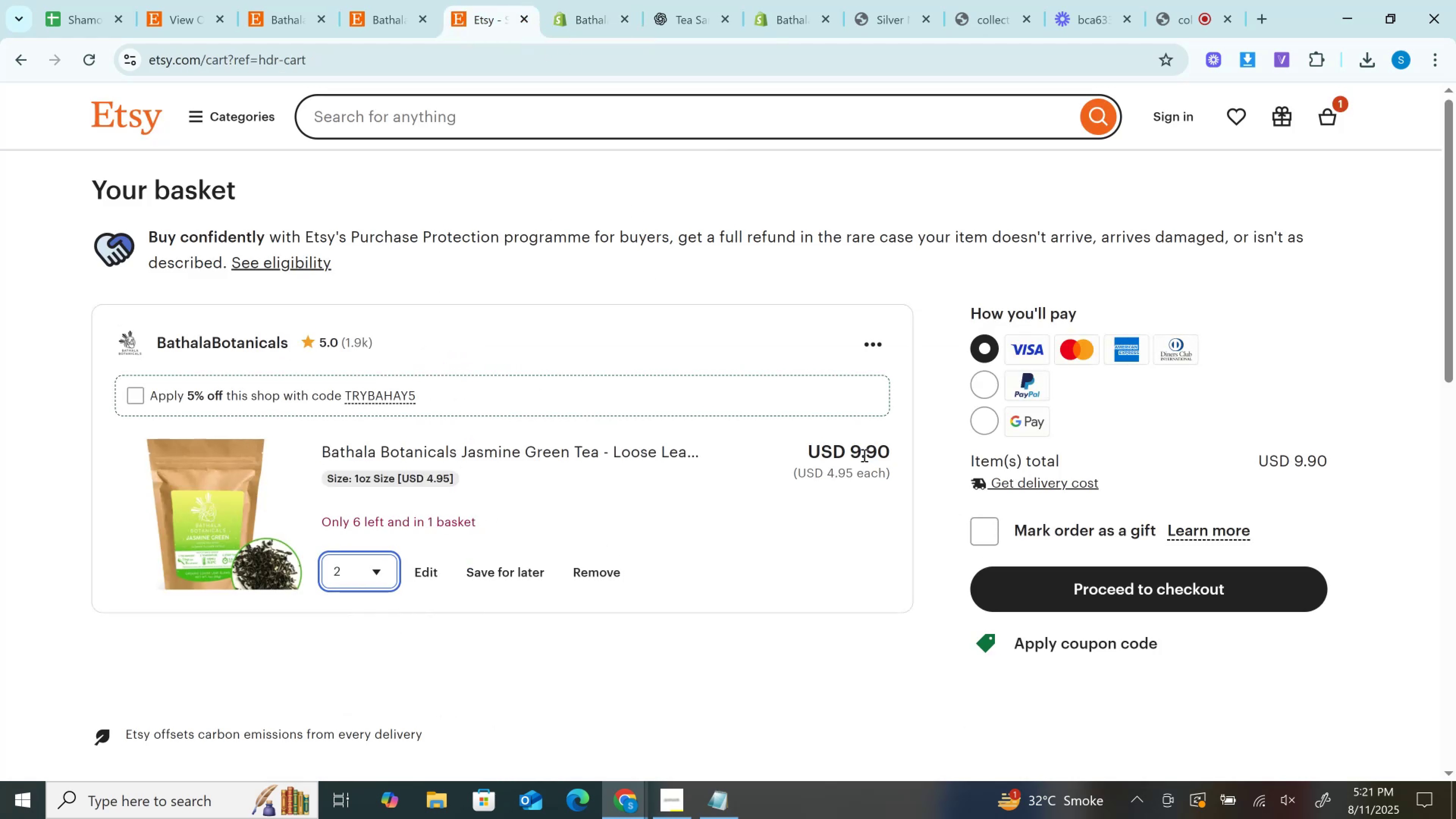 
double_click([863, 455])
 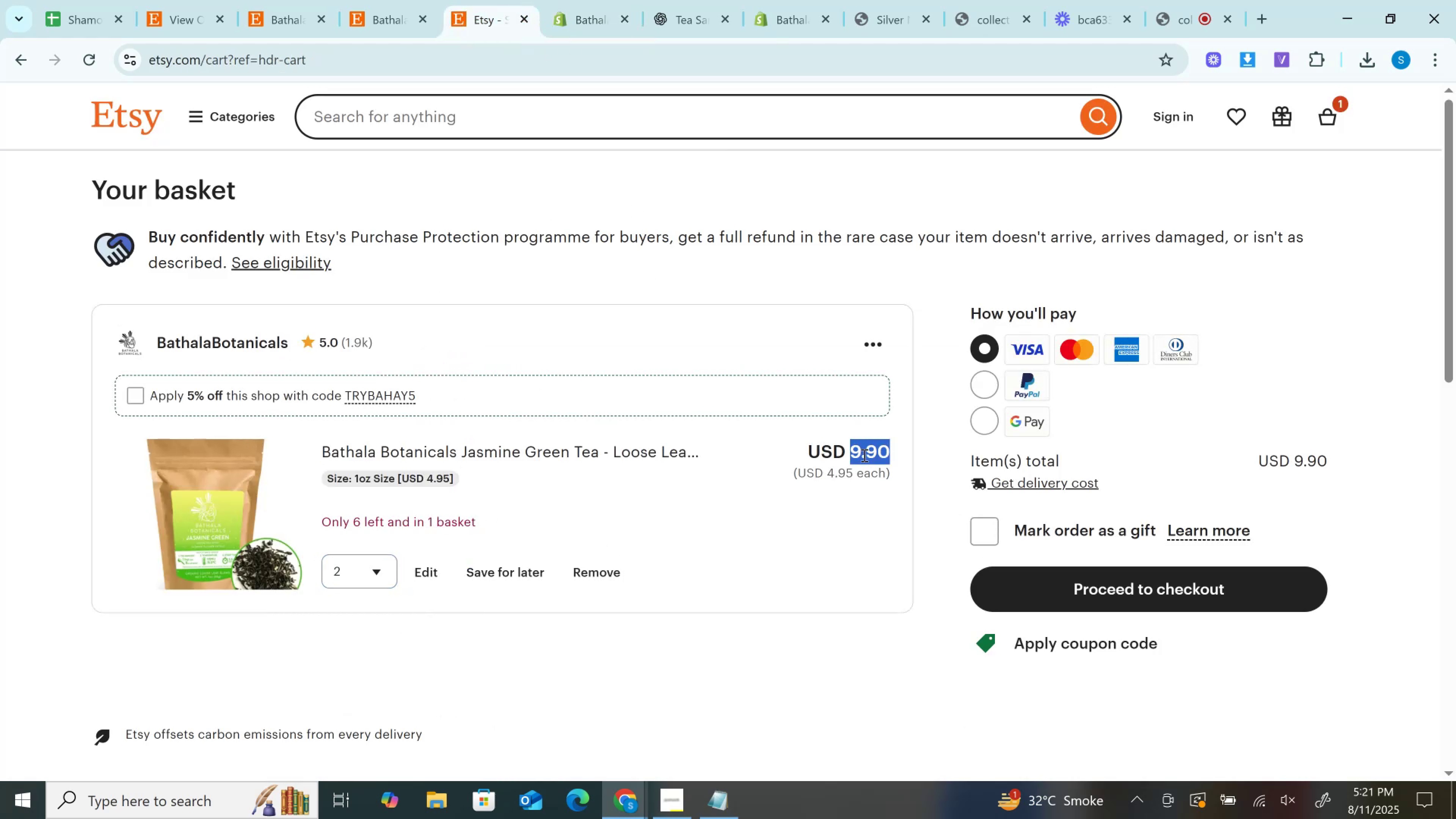 
key(Control+C)
 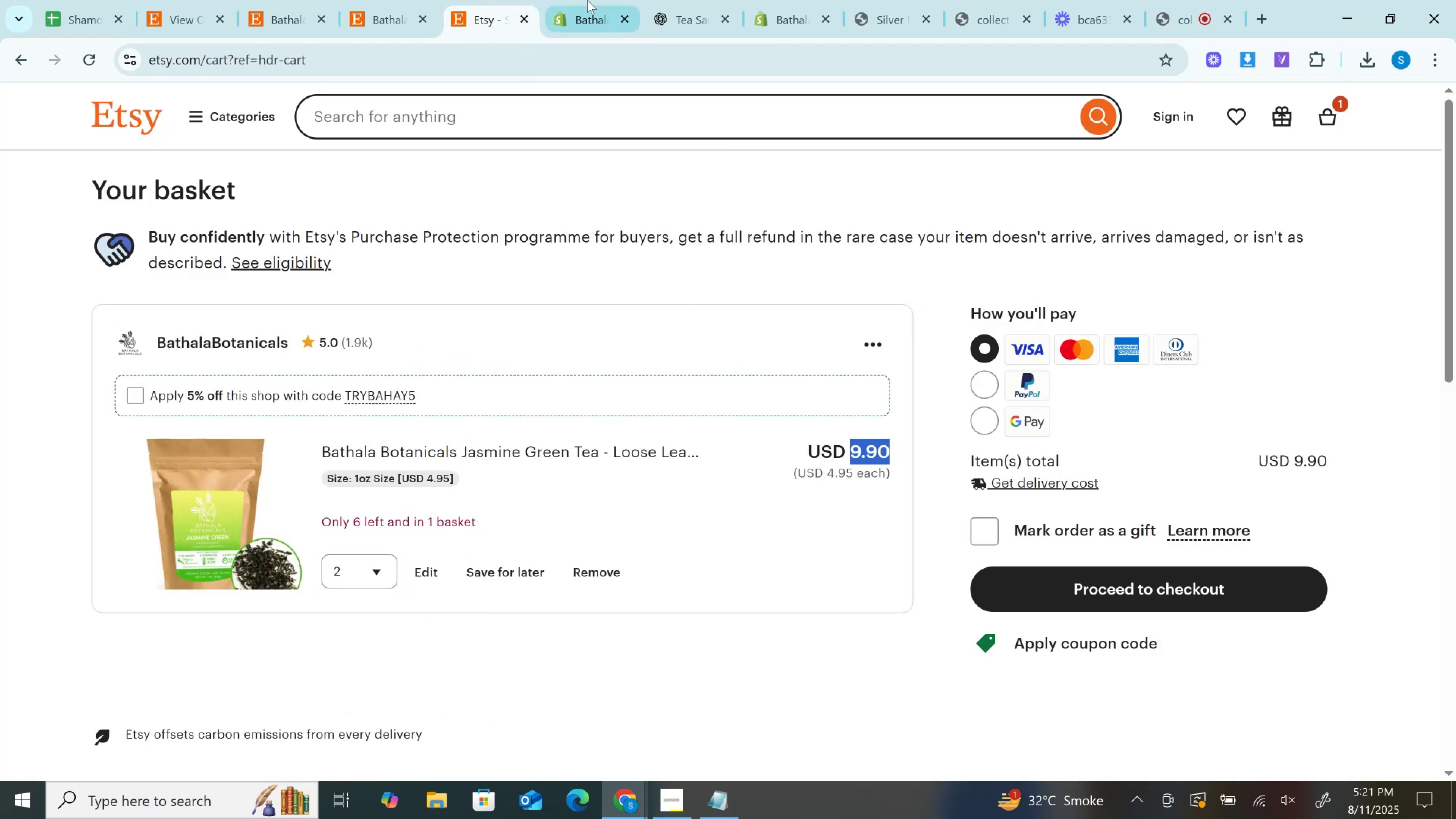 
left_click([589, 0])
 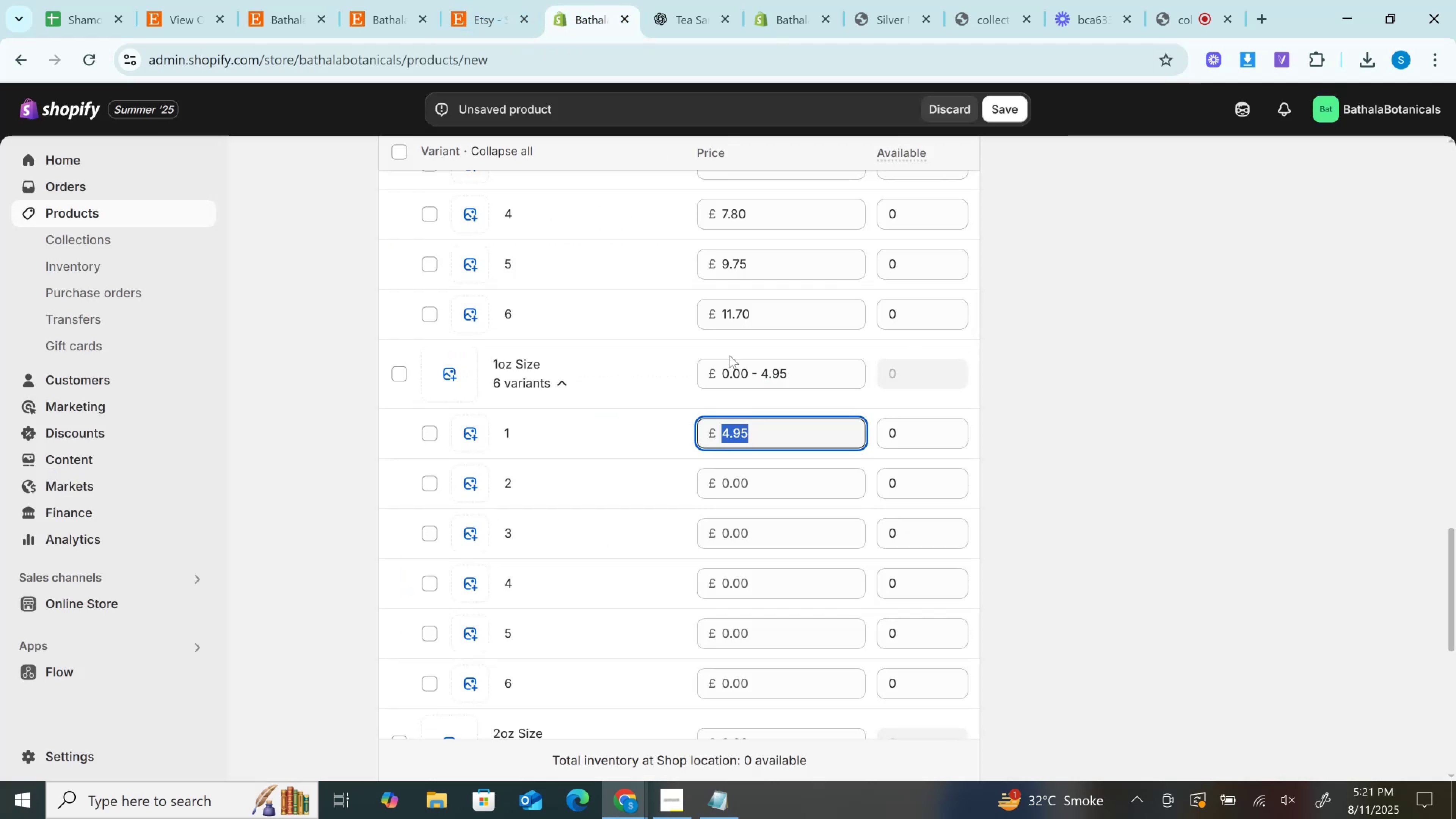 
scroll: coordinate [730, 355], scroll_direction: down, amount: 3.0
 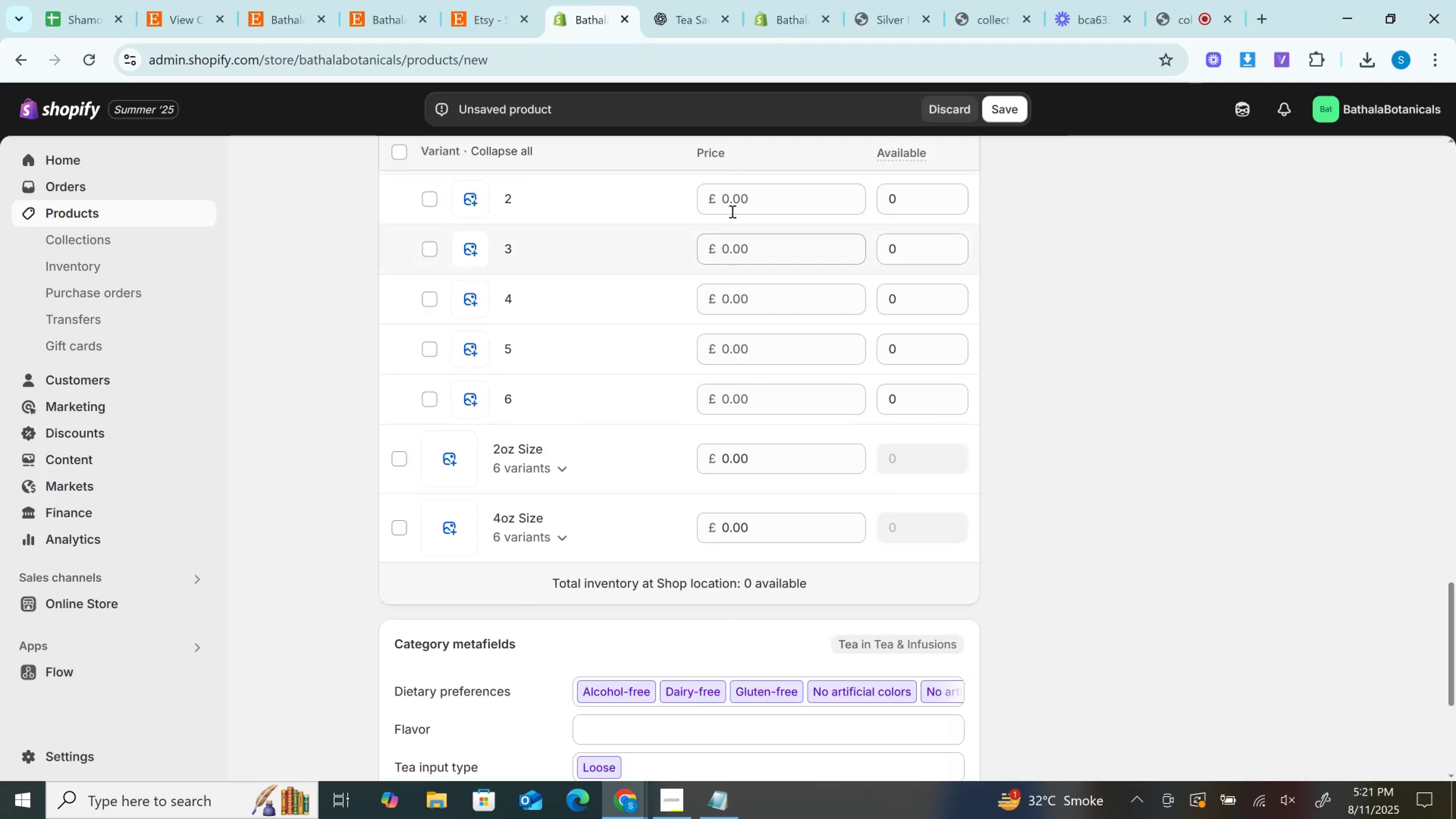 
scroll: coordinate [742, 320], scroll_direction: up, amount: 2.0
 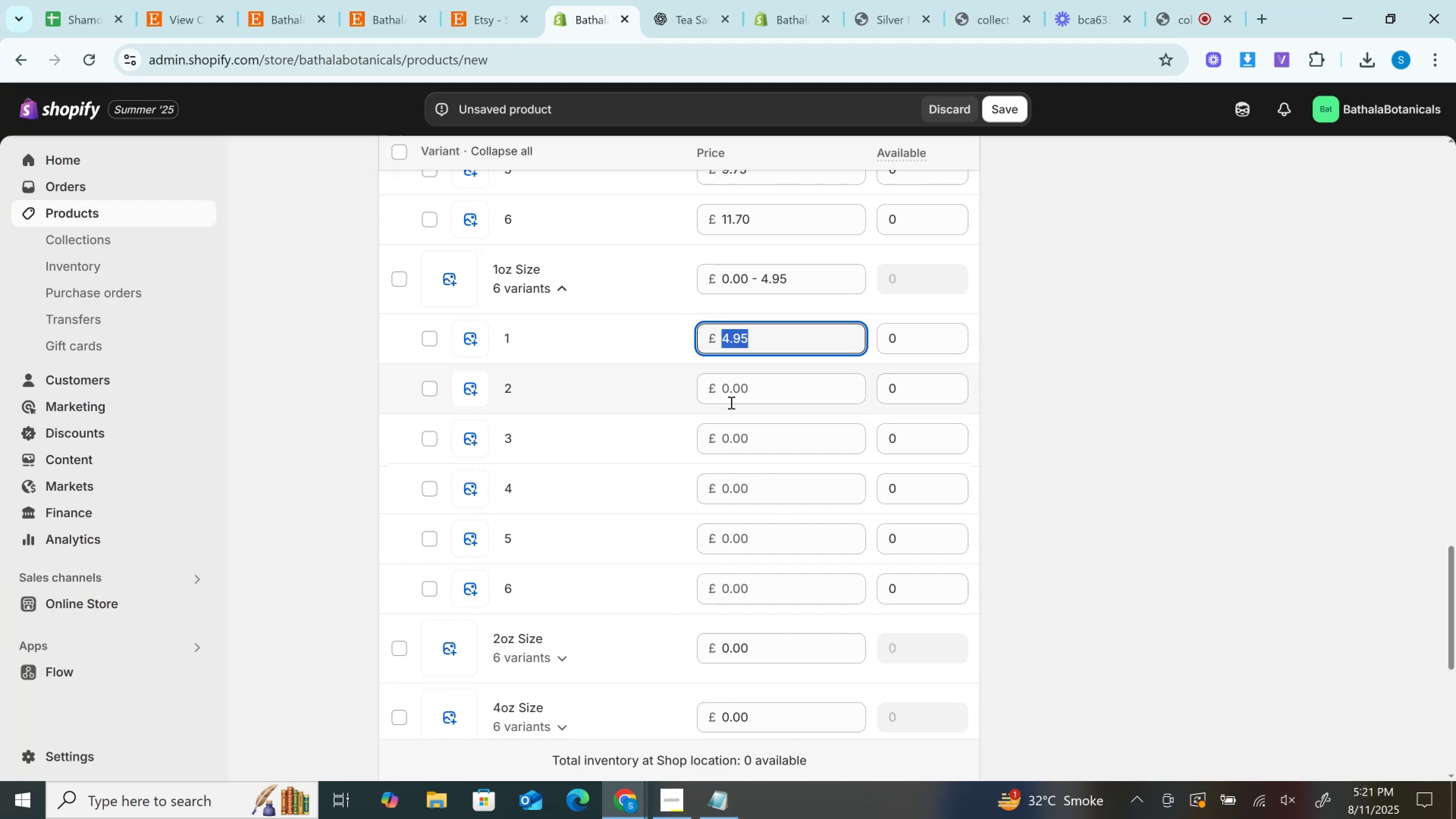 
key(Control+V)
 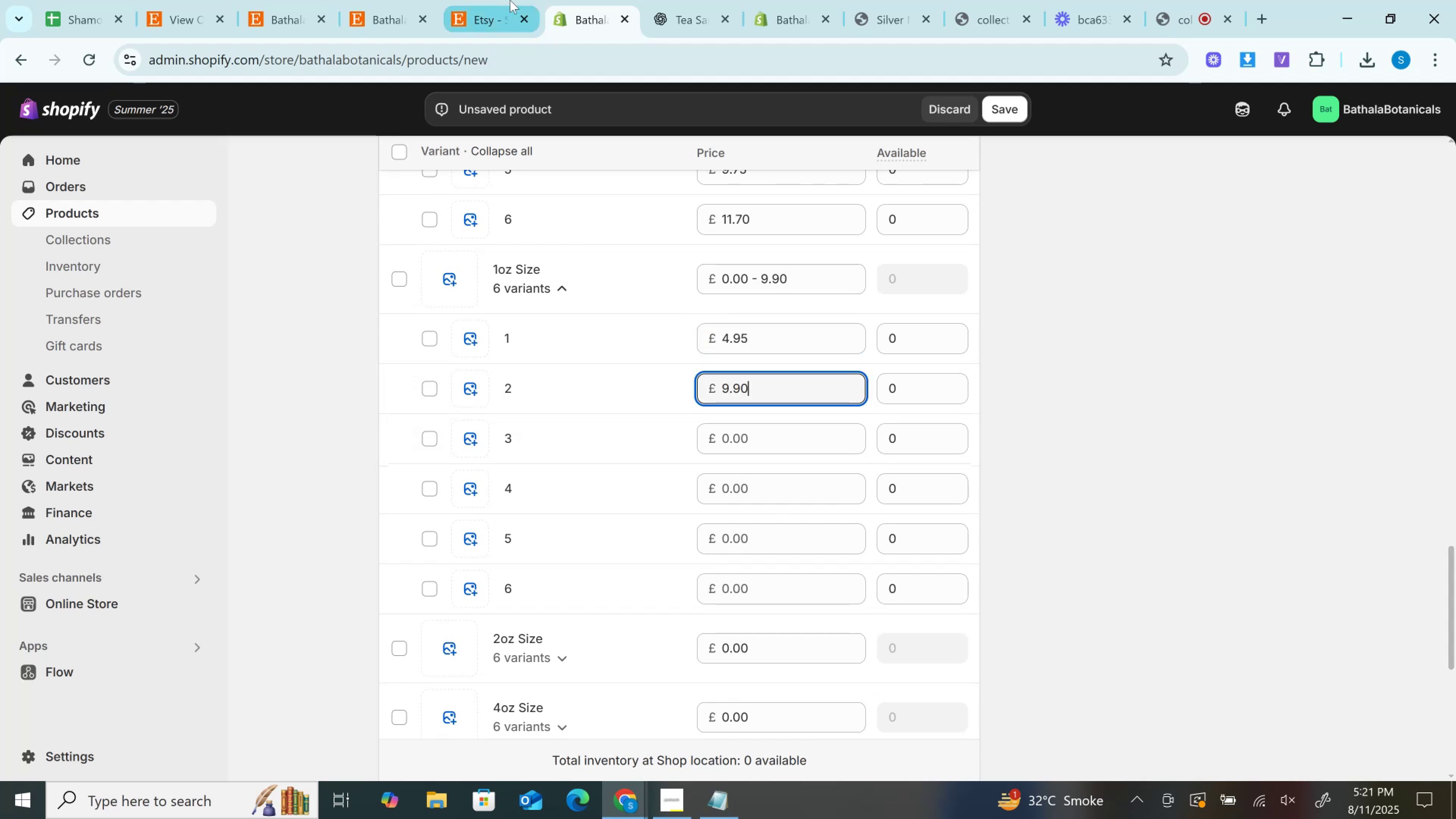 
left_click([512, 0])
 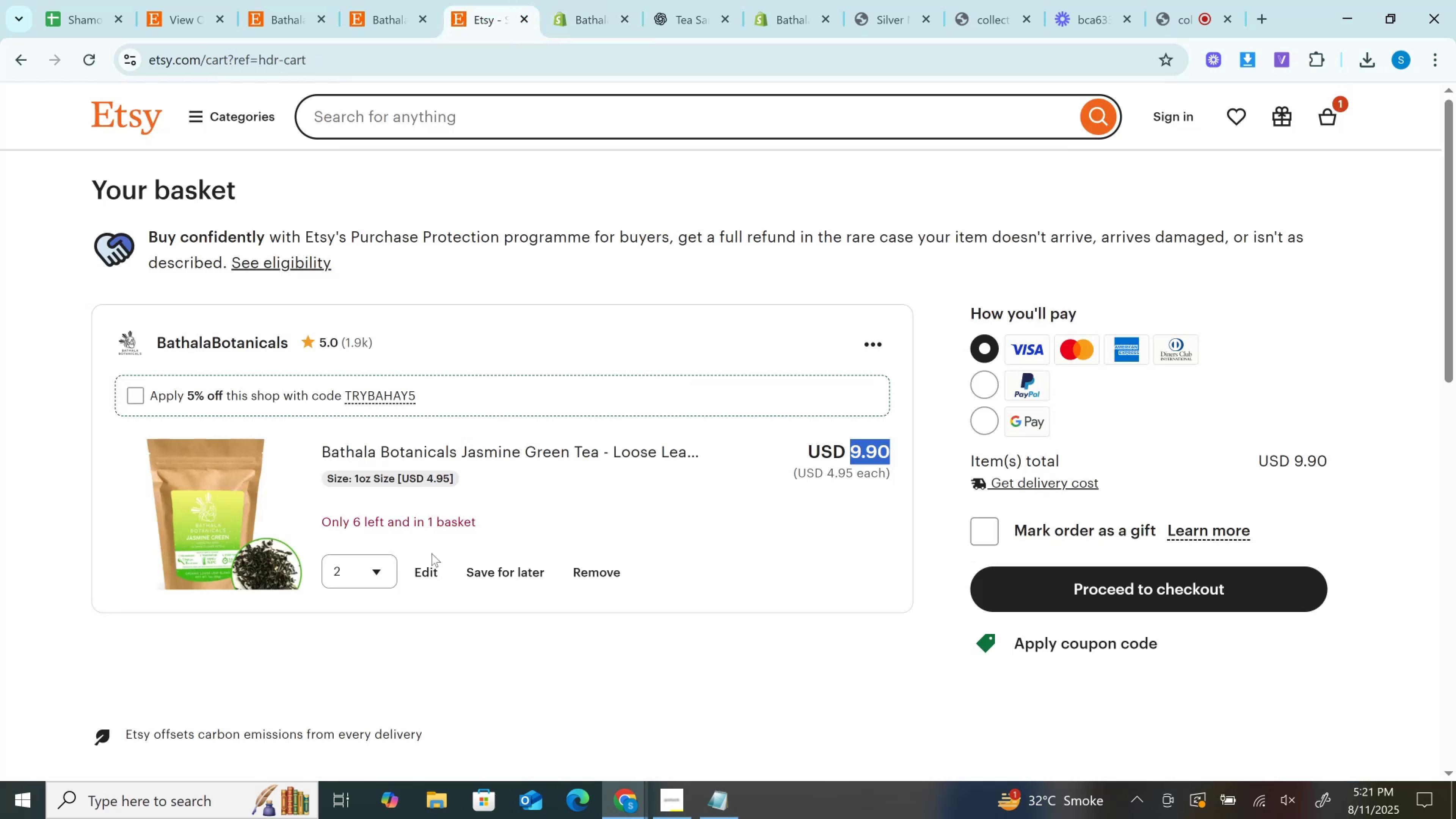 
left_click([359, 589])
 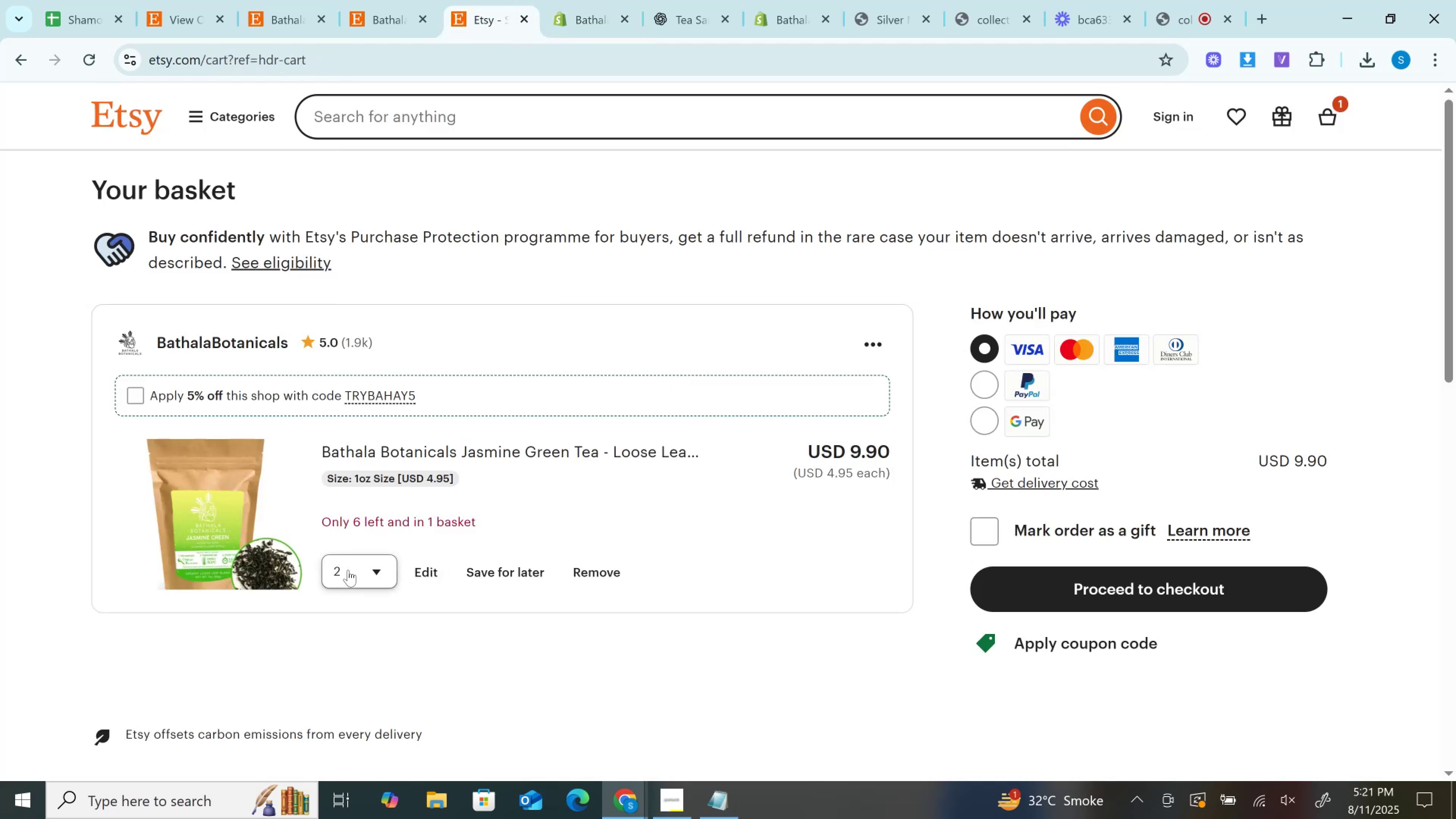 
double_click([348, 570])
 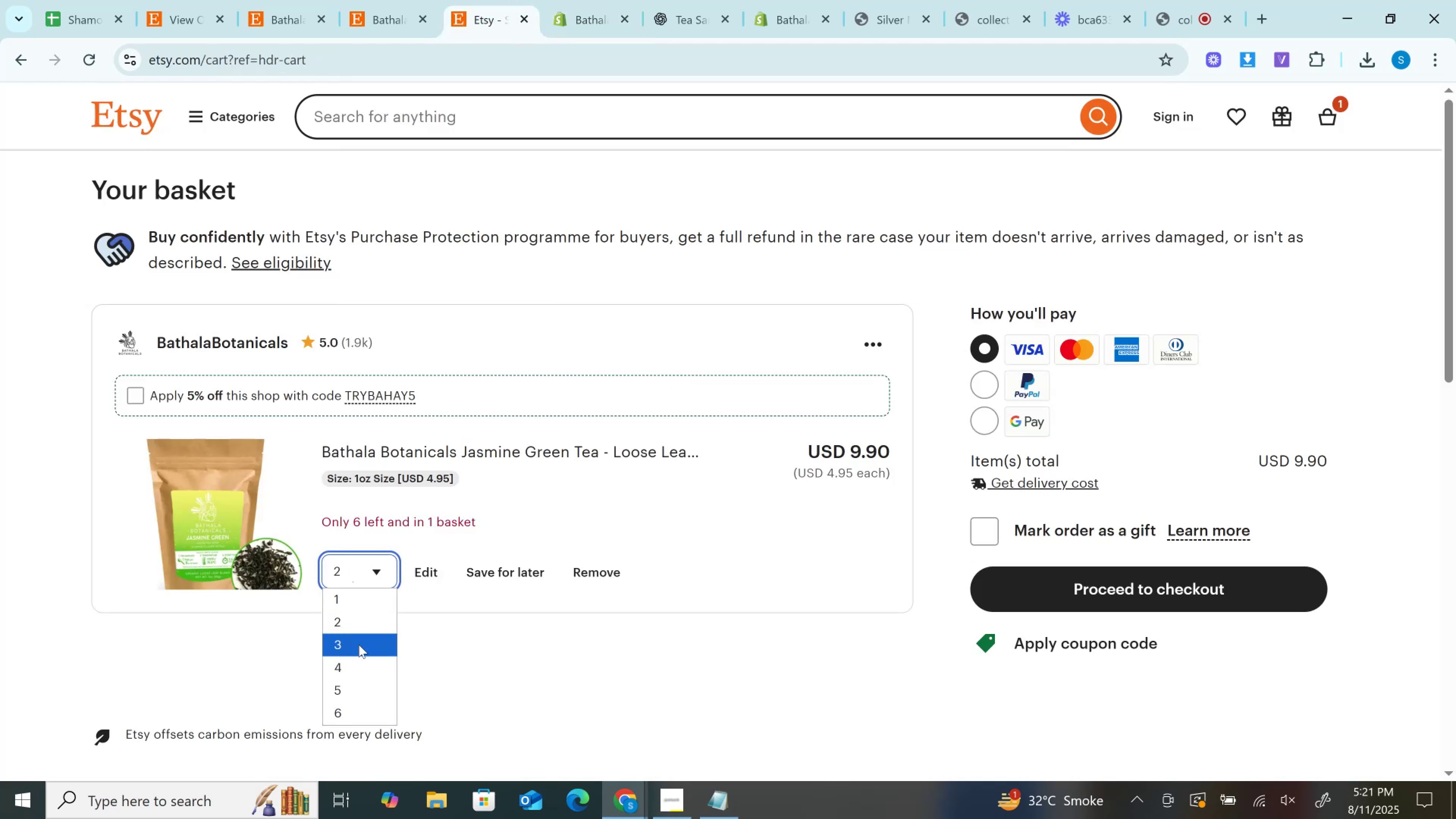 
left_click([359, 645])
 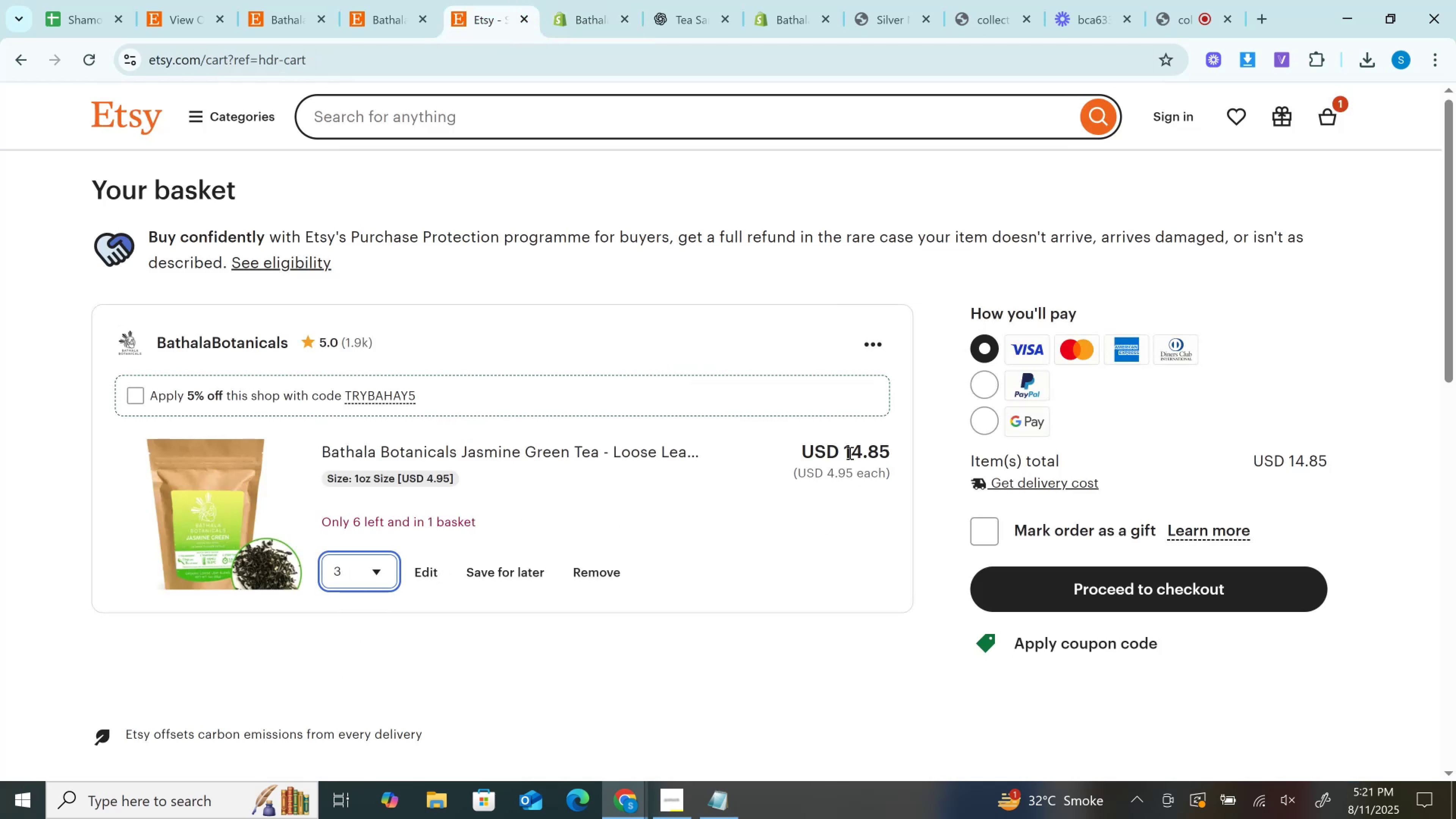 
double_click([852, 453])
 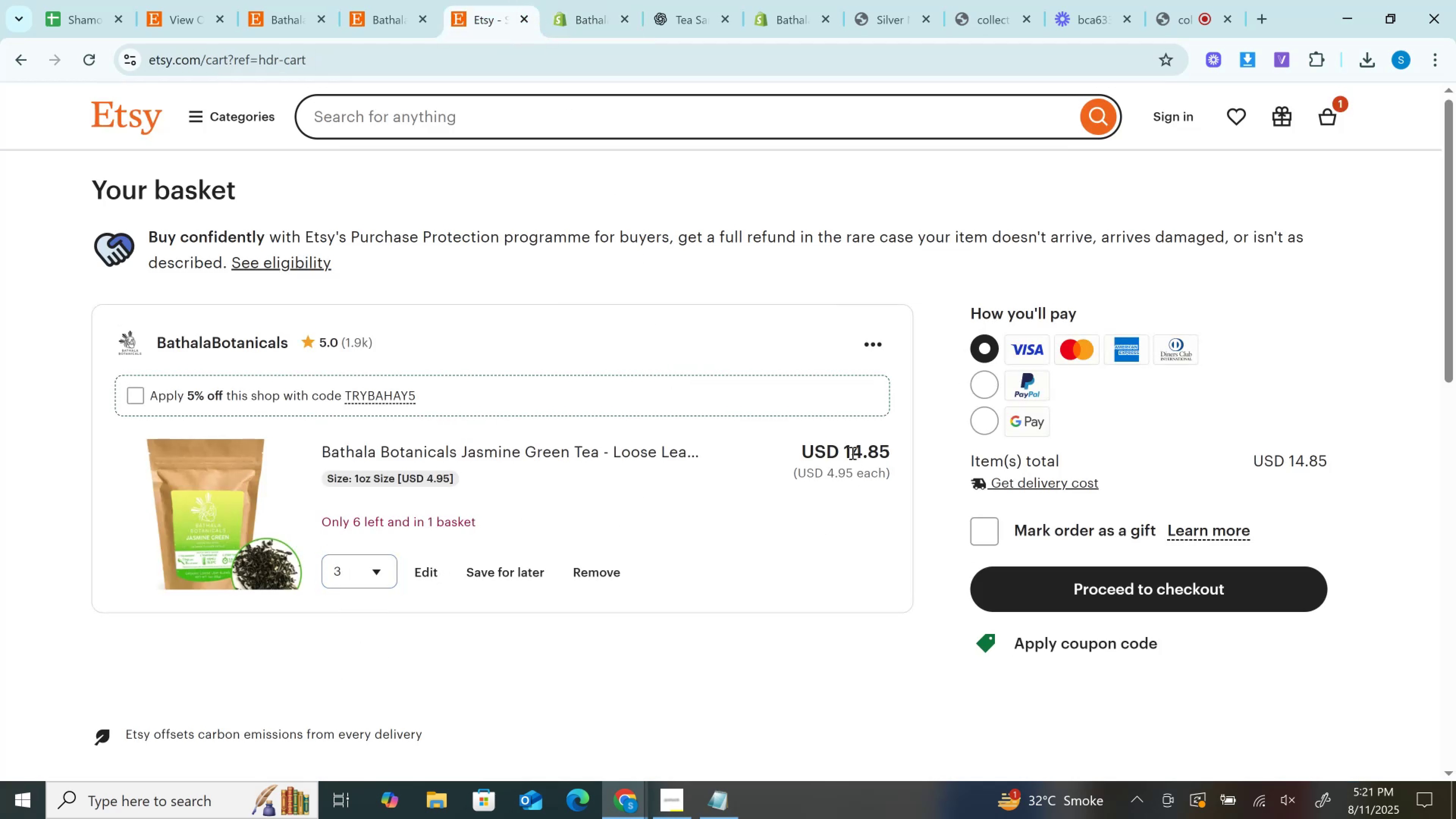 
hold_key(key=ControlLeft, duration=0.73)
 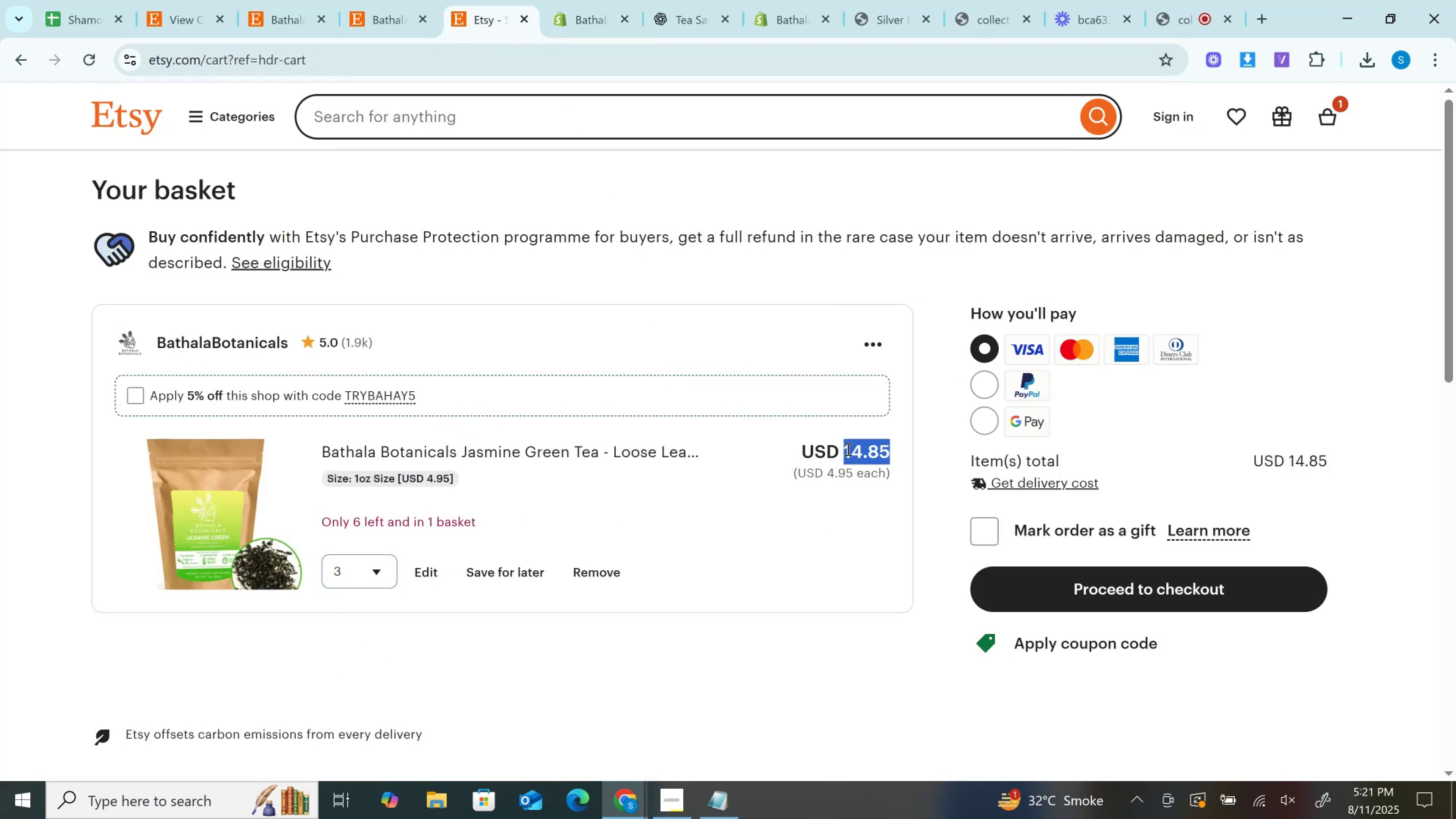 
double_click([847, 449])
 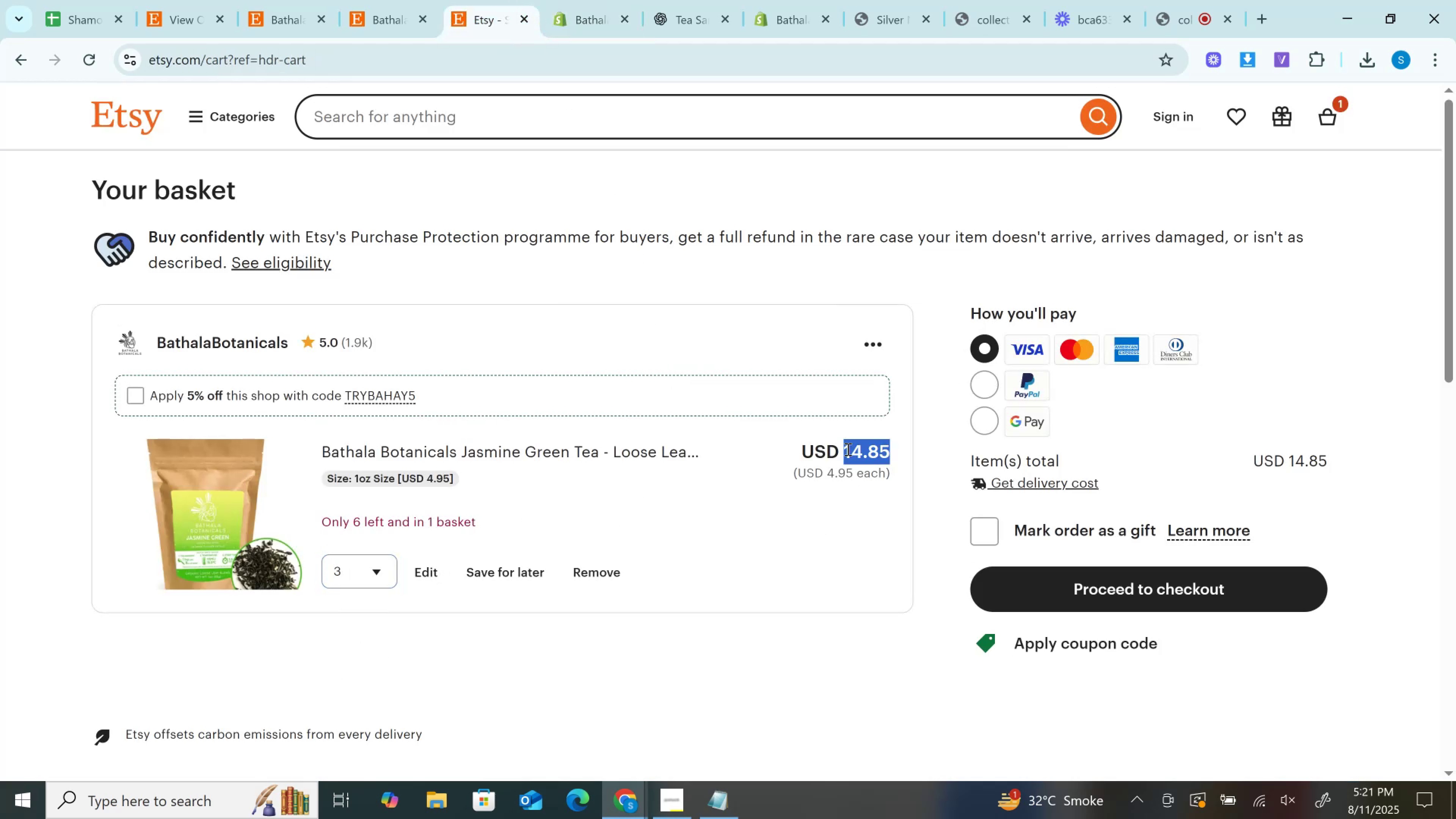 
key(Control+C)
 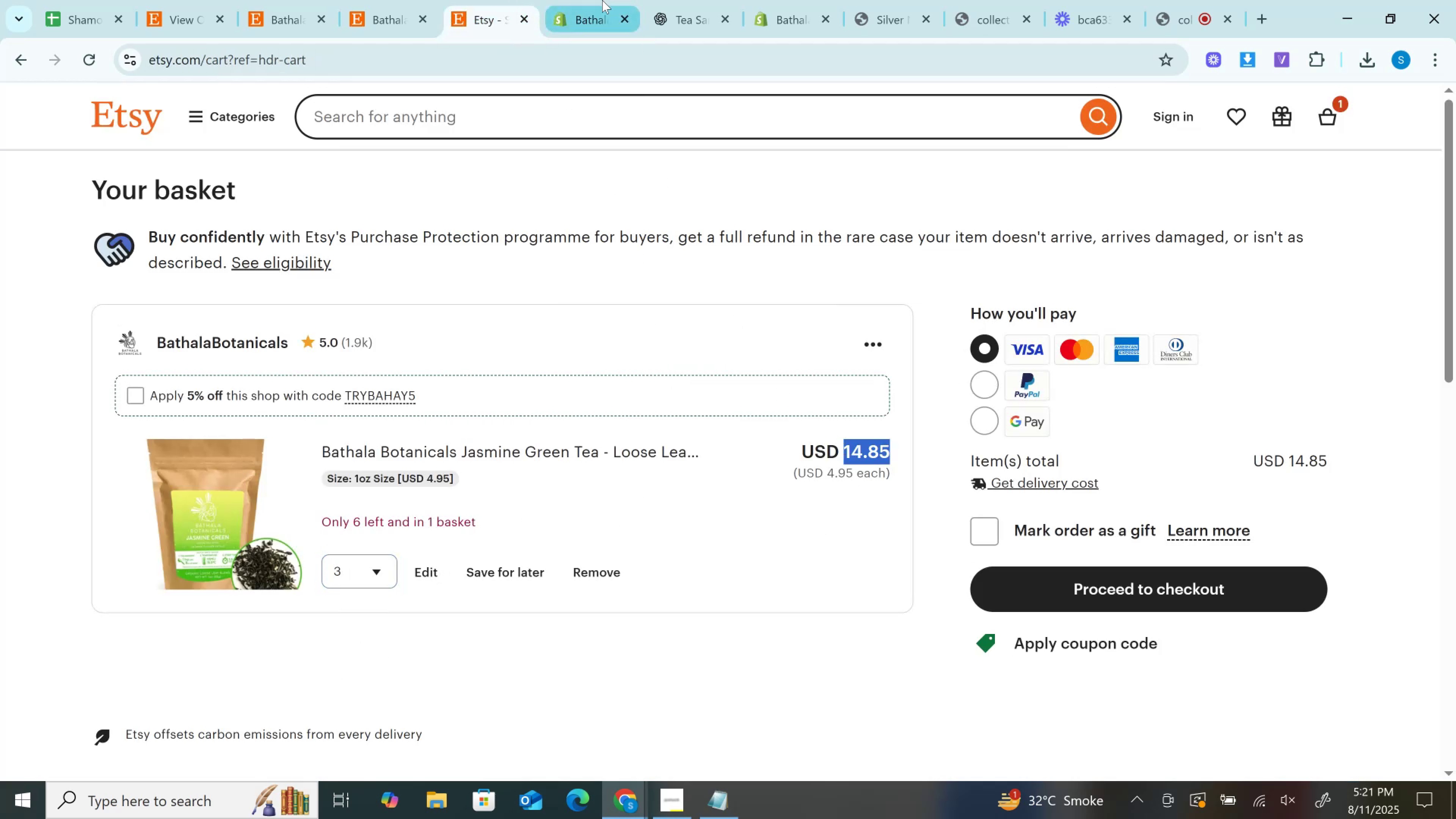 
left_click([602, 0])
 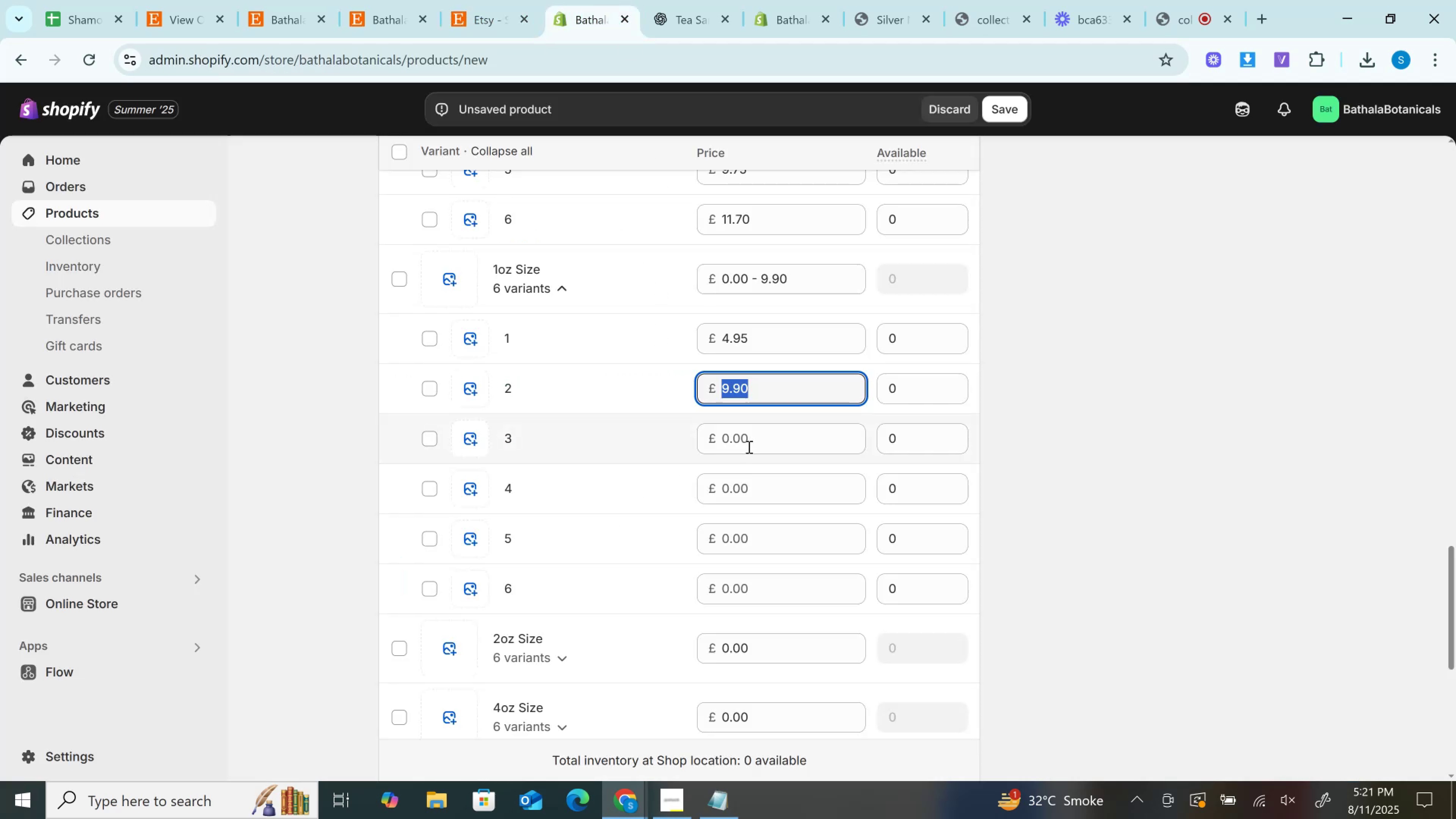 
left_click([748, 446])
 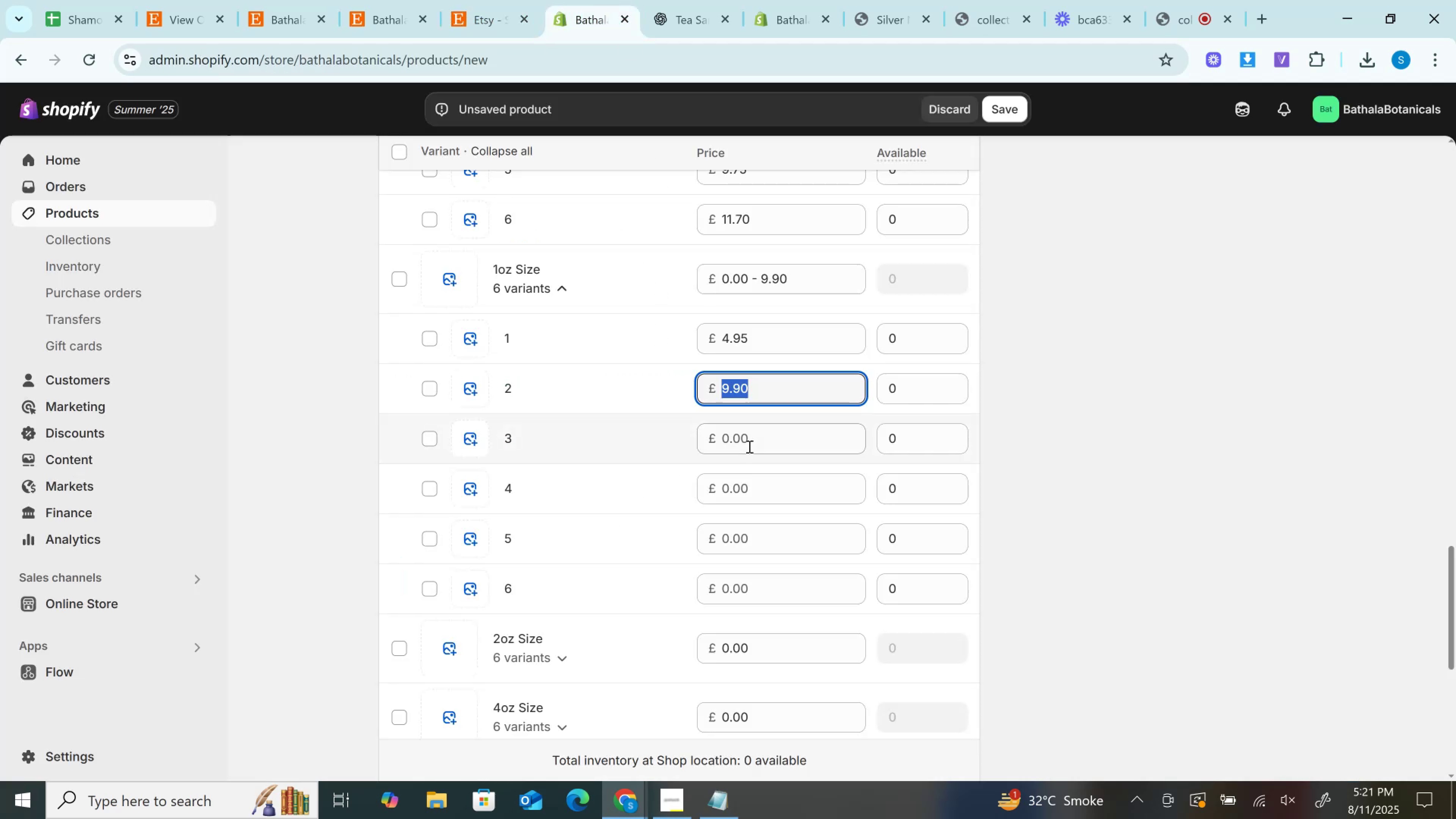 
key(Control+V)
 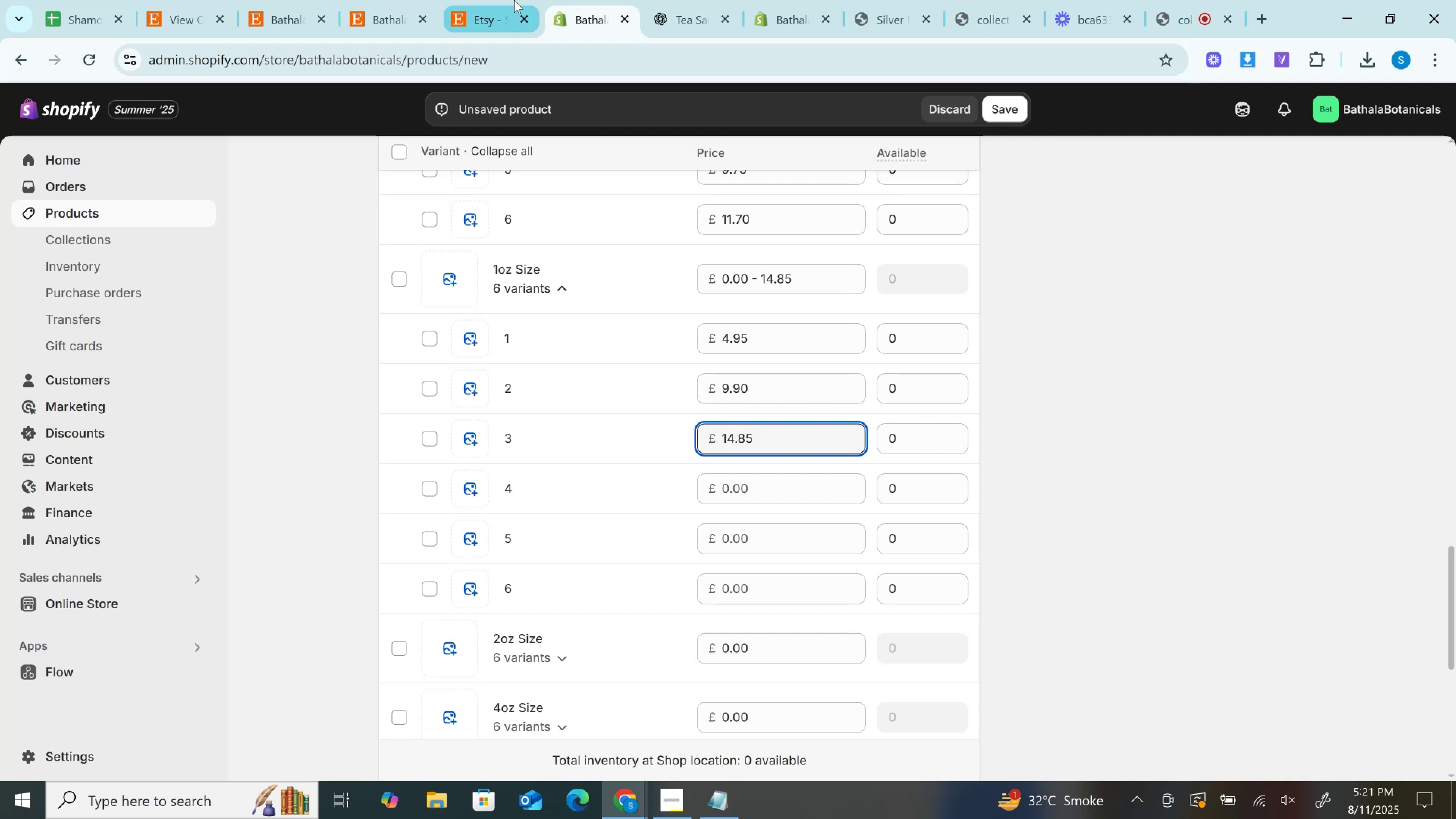 
left_click([514, 0])
 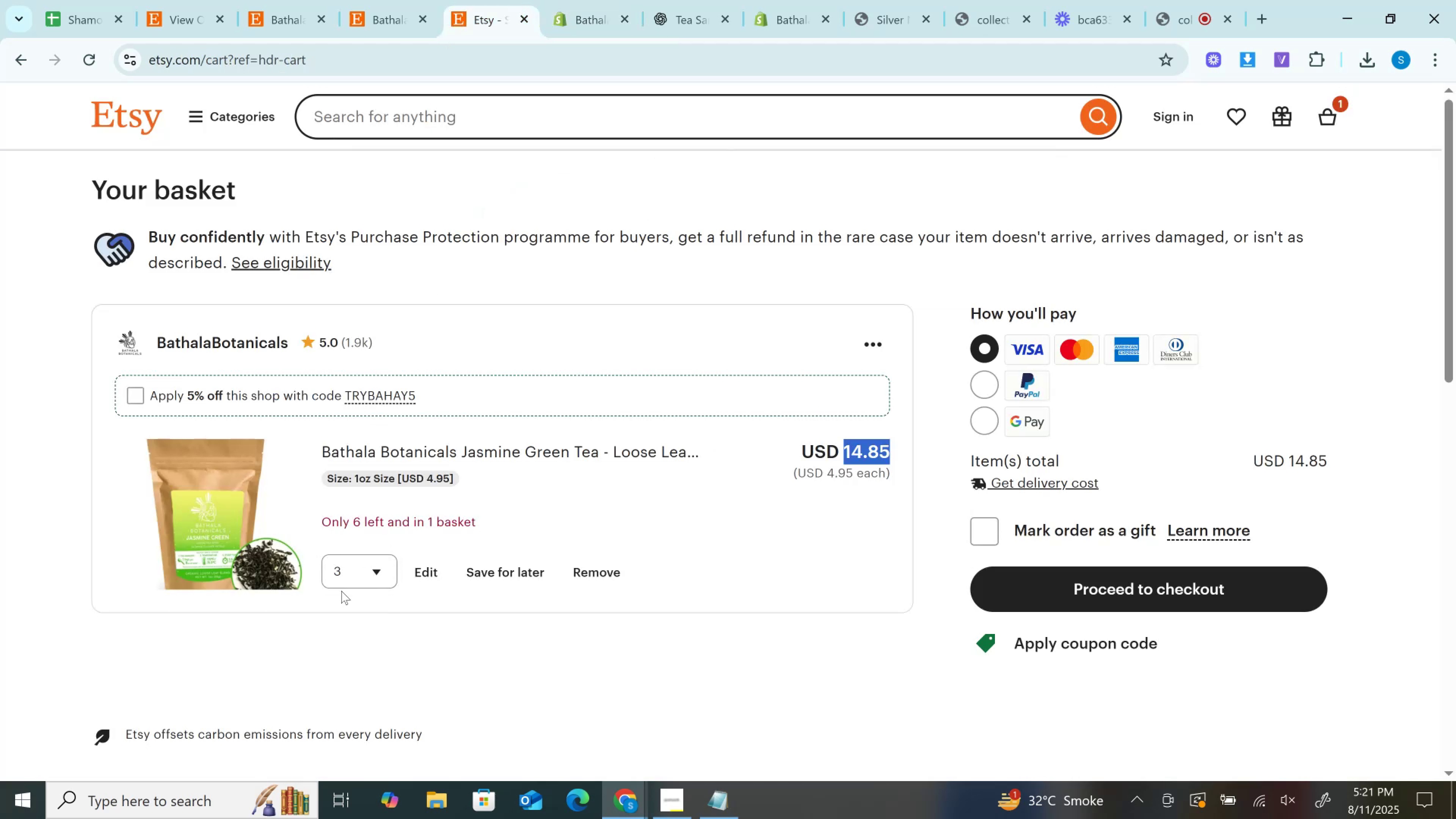 
left_click([342, 585])
 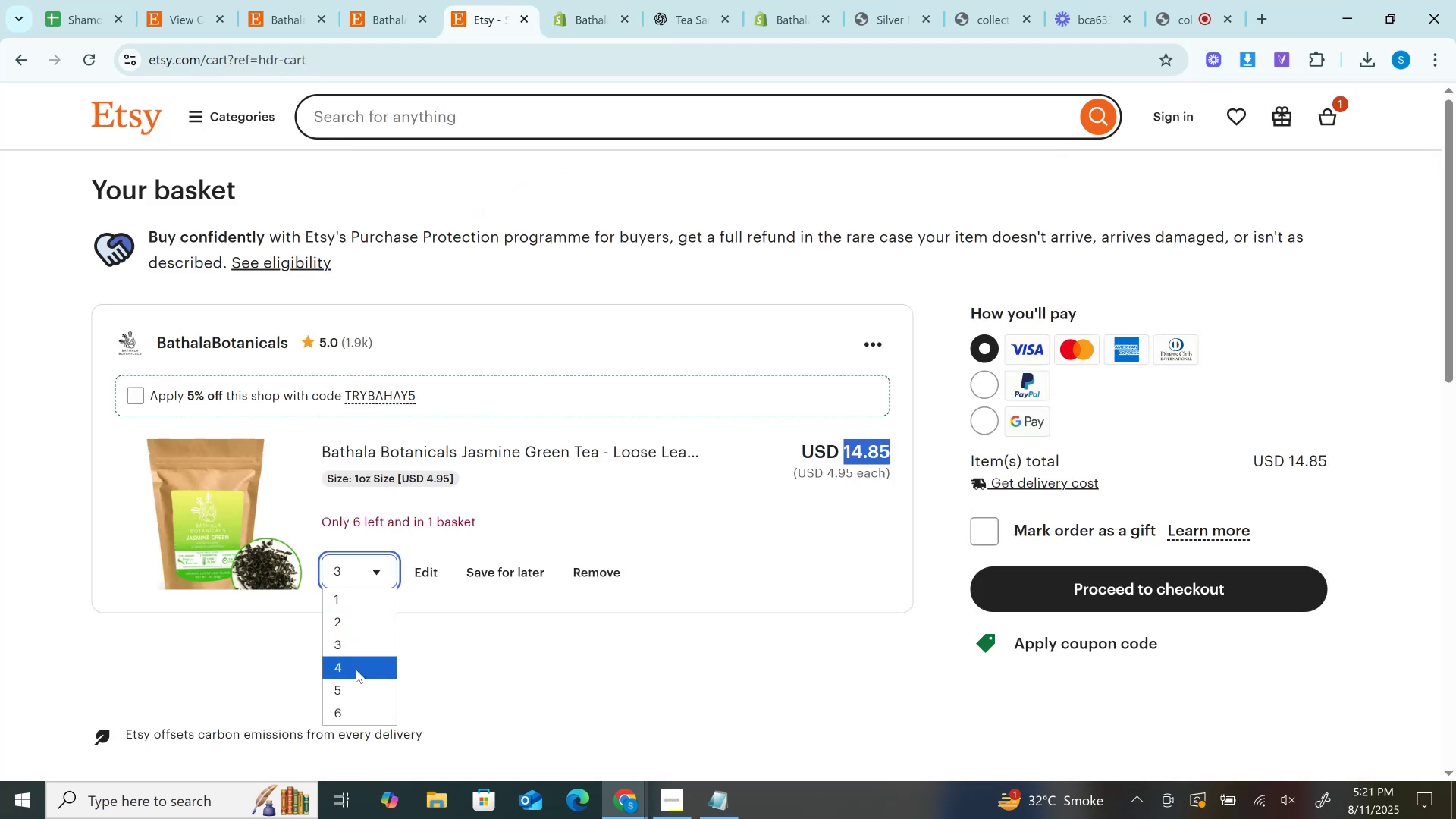 
left_click([356, 670])
 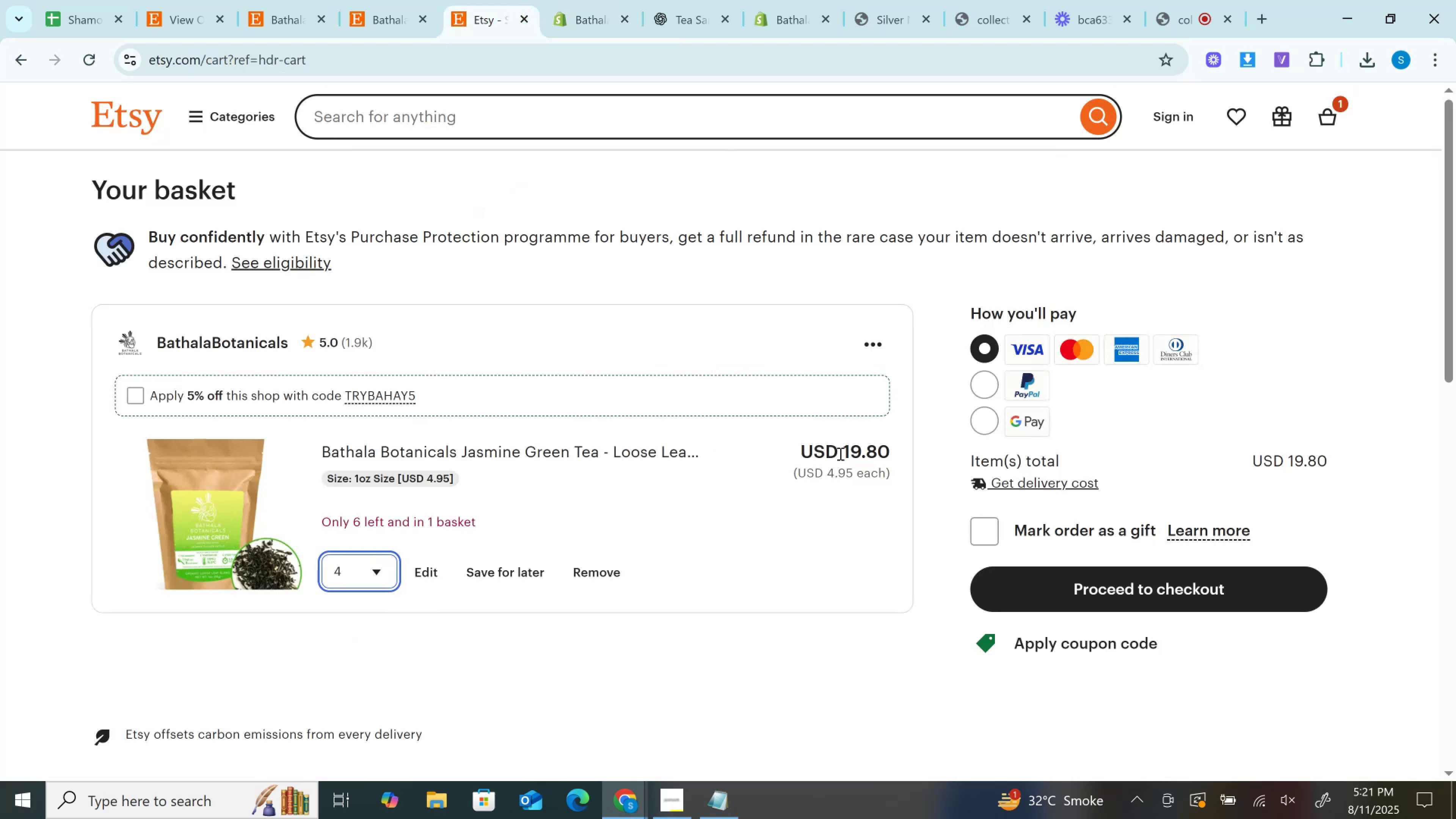 
left_click([850, 451])
 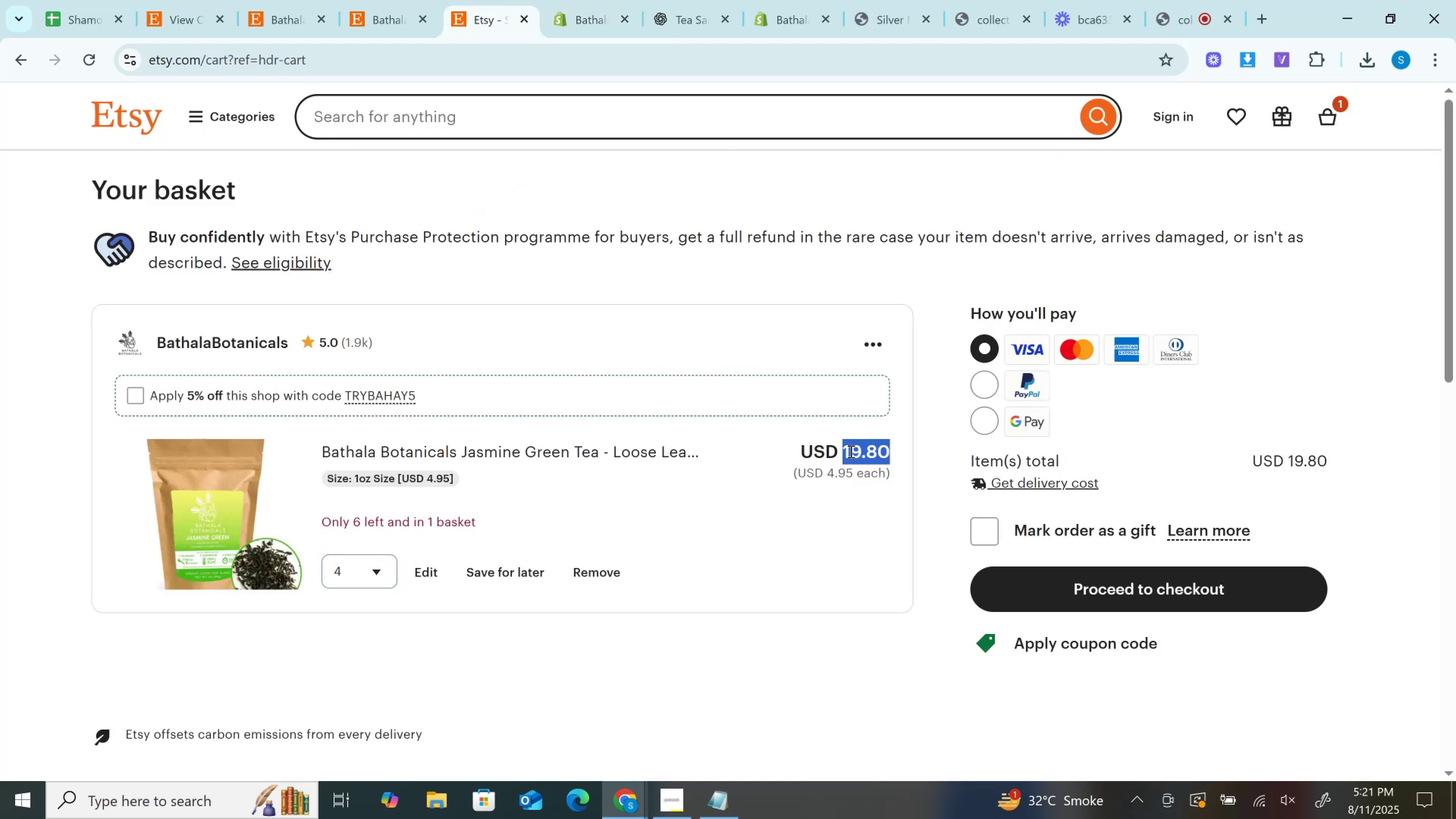 
double_click([850, 451])
 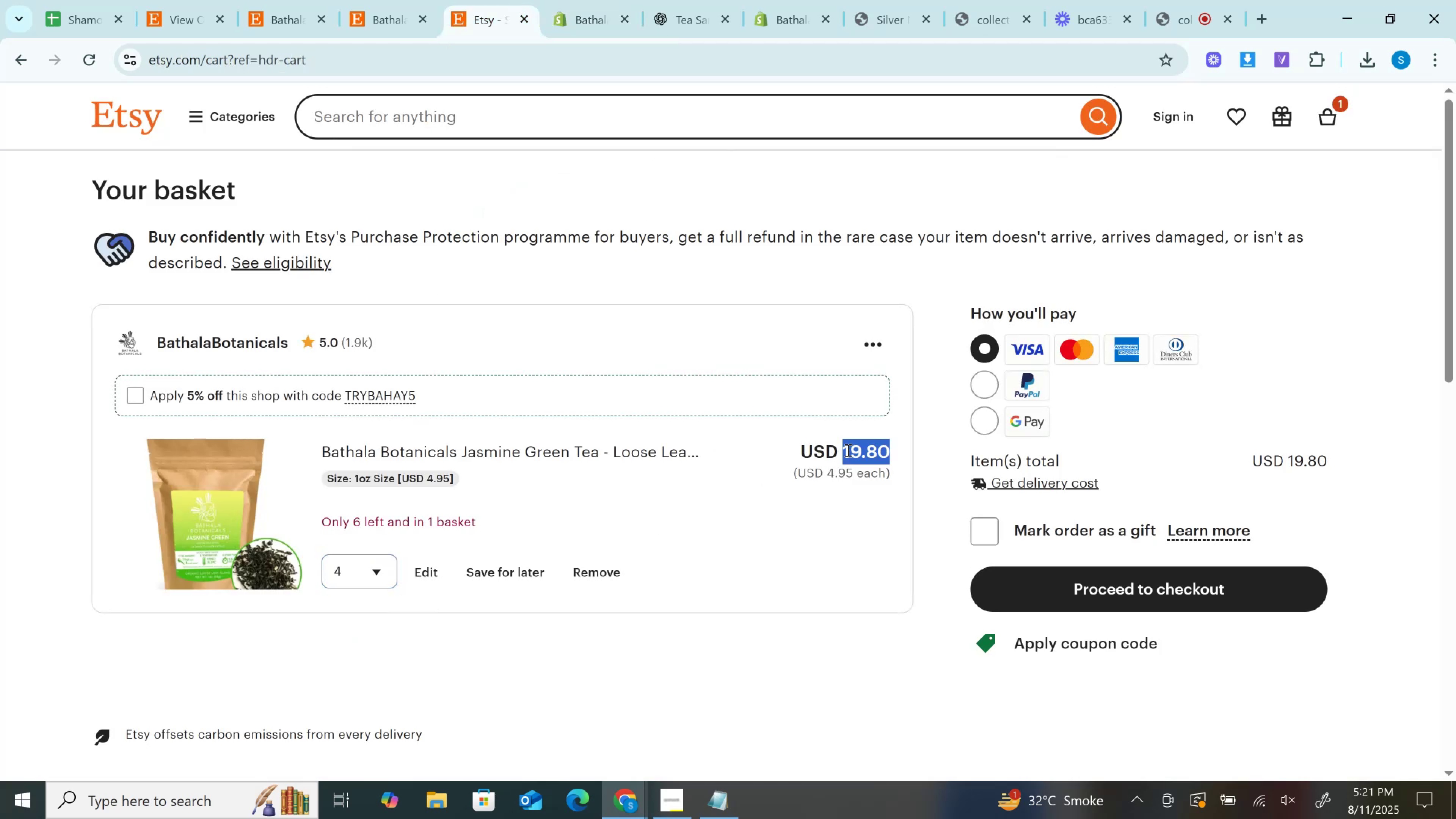 
key(Control+C)
 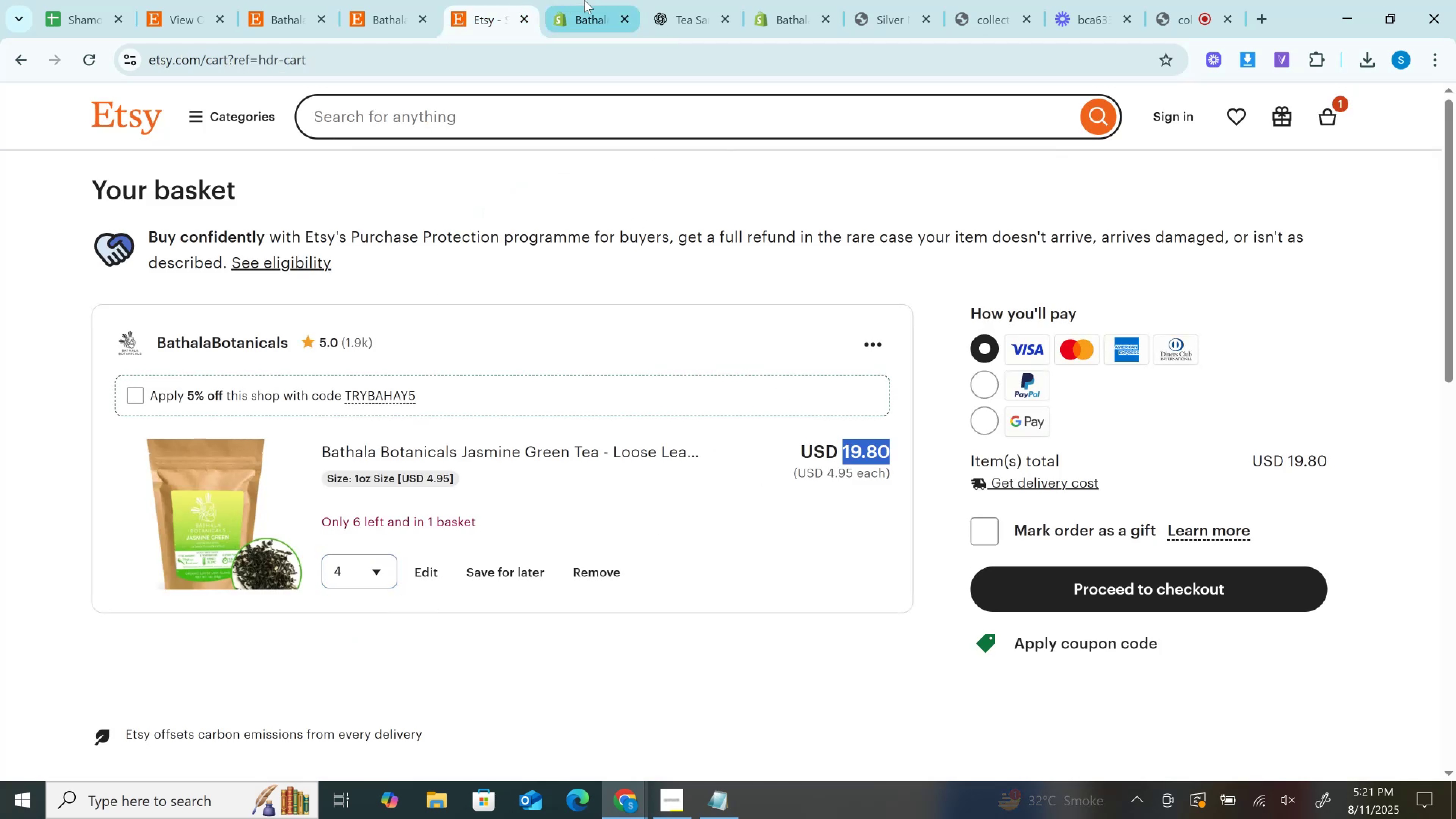 
left_click([584, 0])
 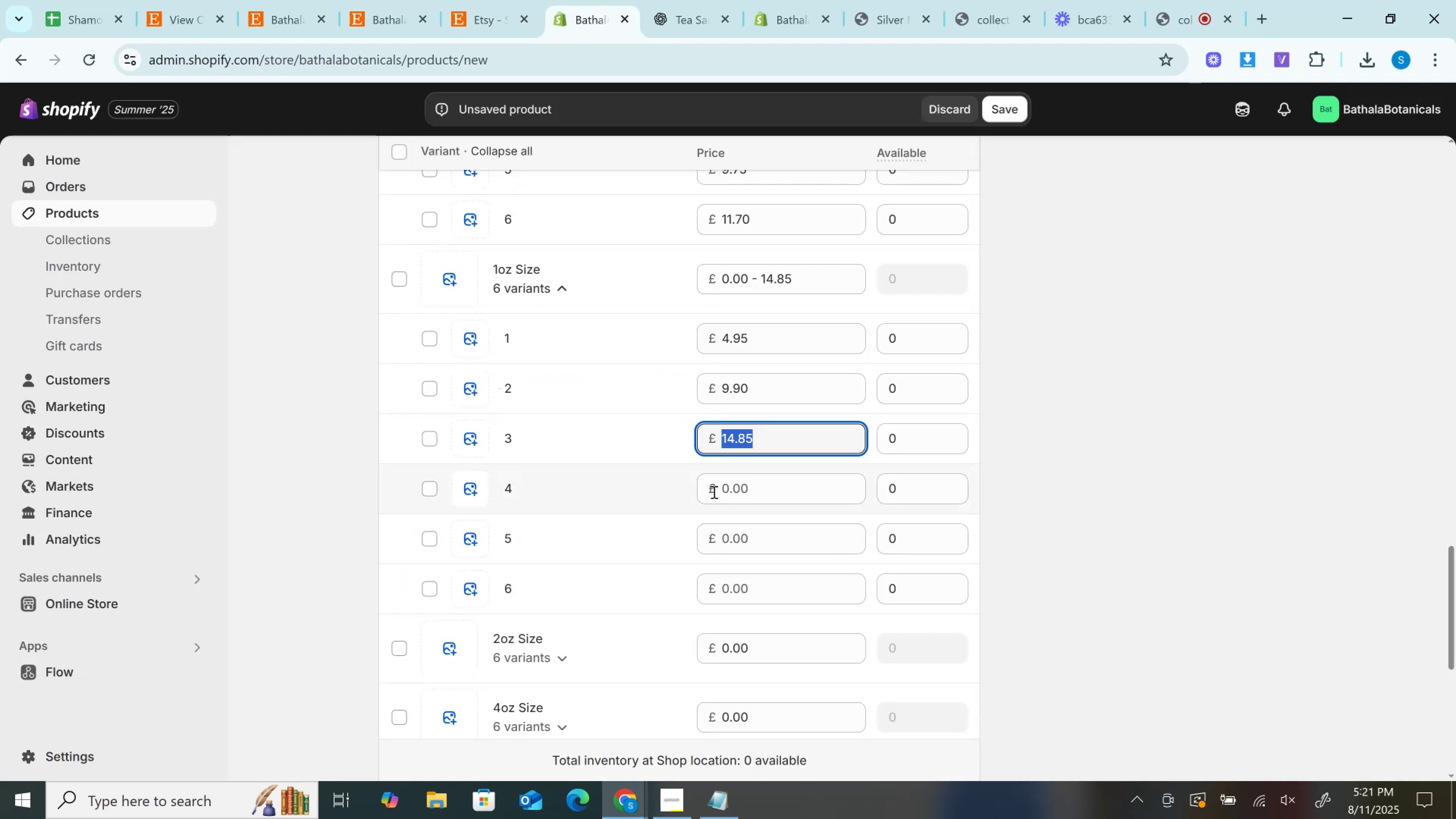 
left_click([740, 482])
 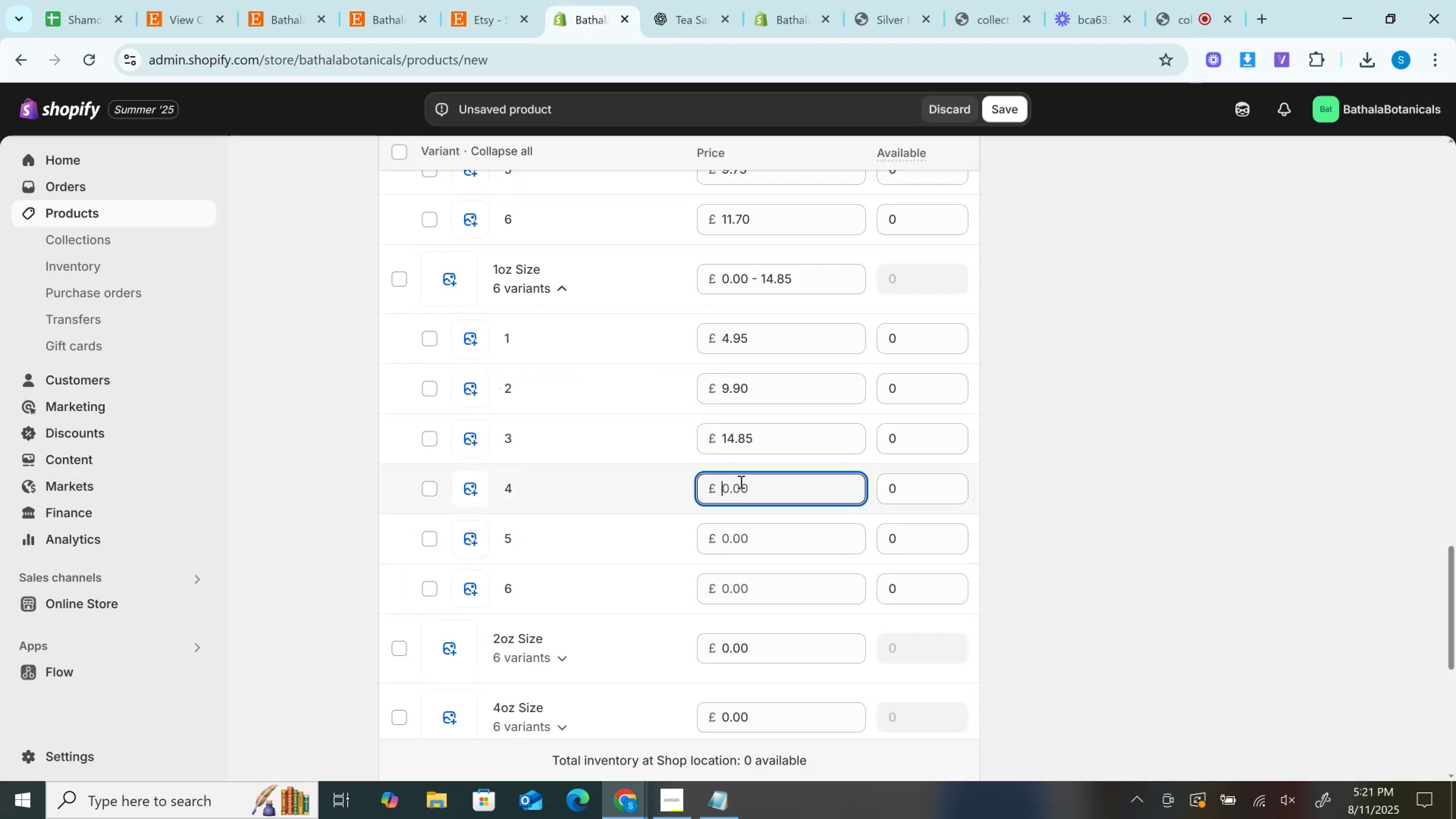 
key(Control+V)
 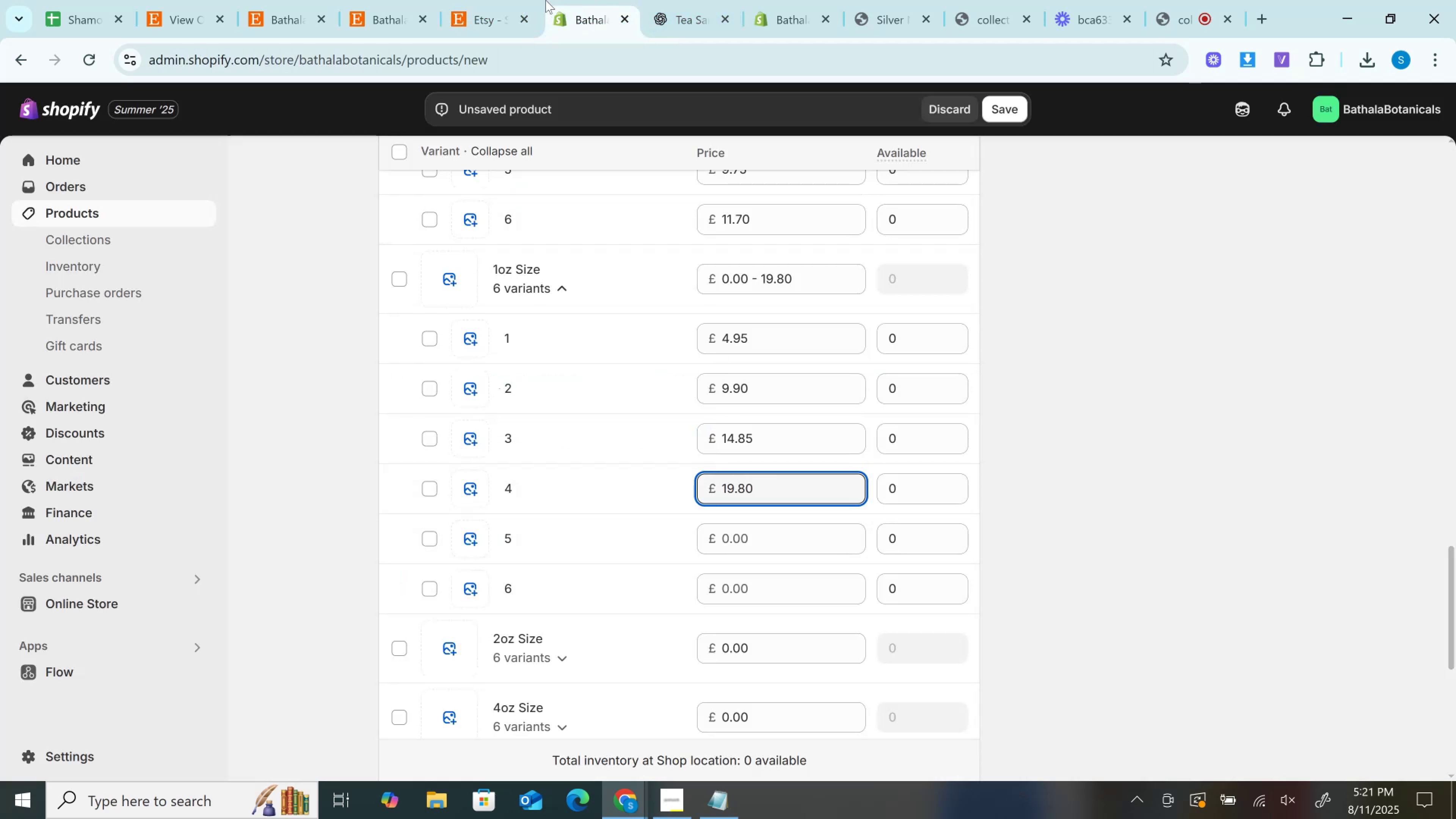 
left_click([517, 0])
 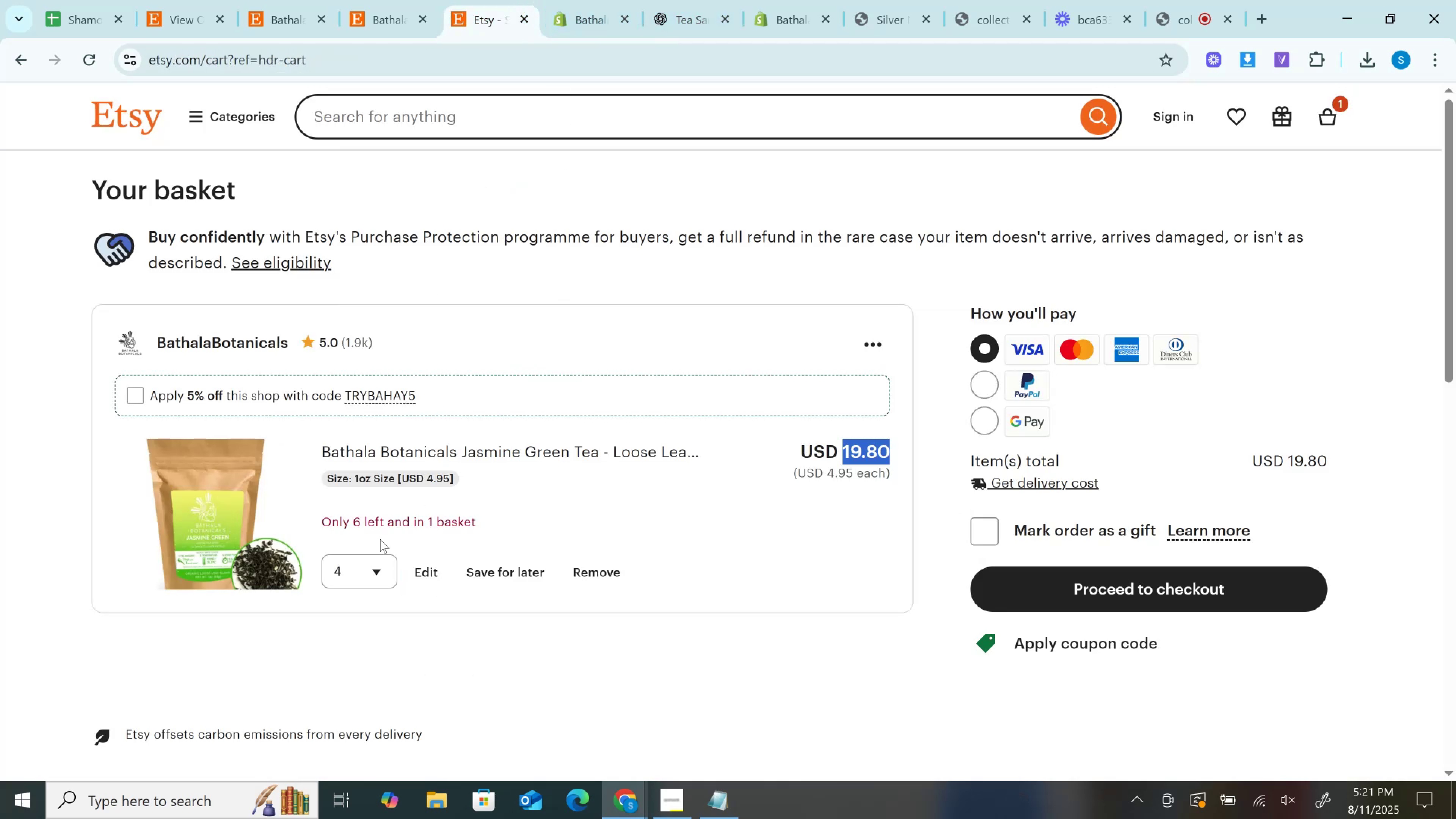 
left_click([367, 572])
 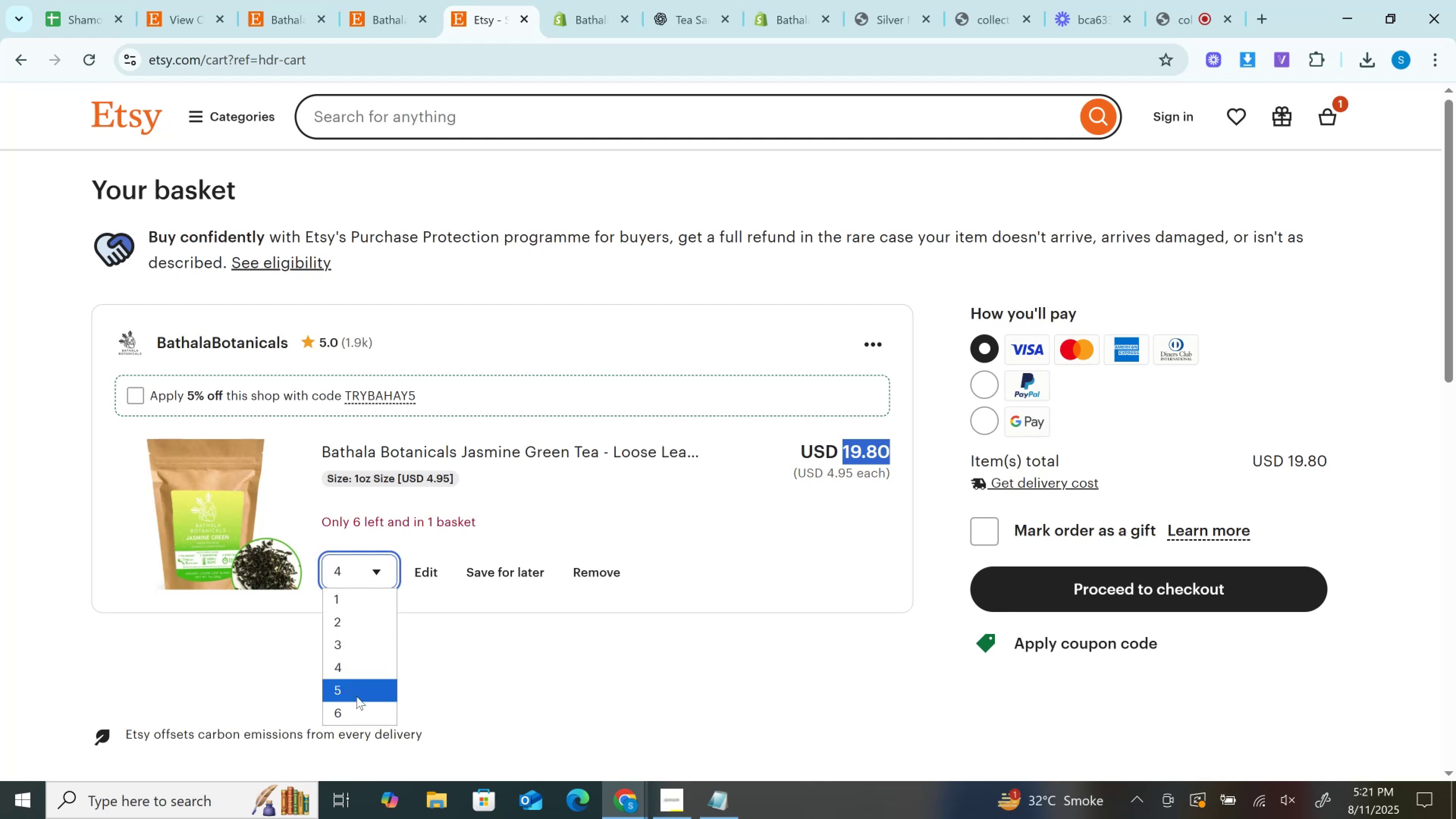 
left_click([356, 696])
 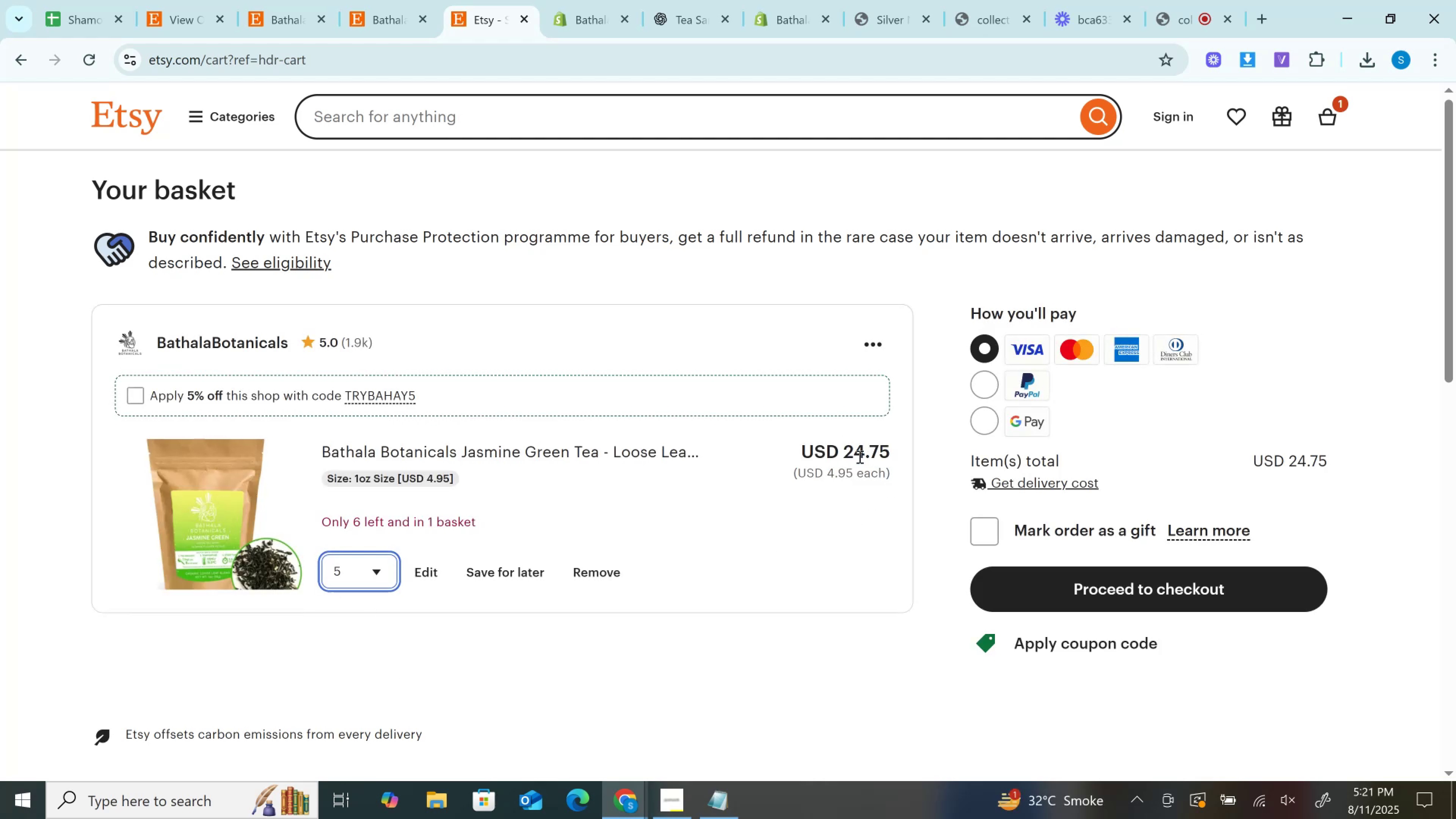 
left_click([859, 457])
 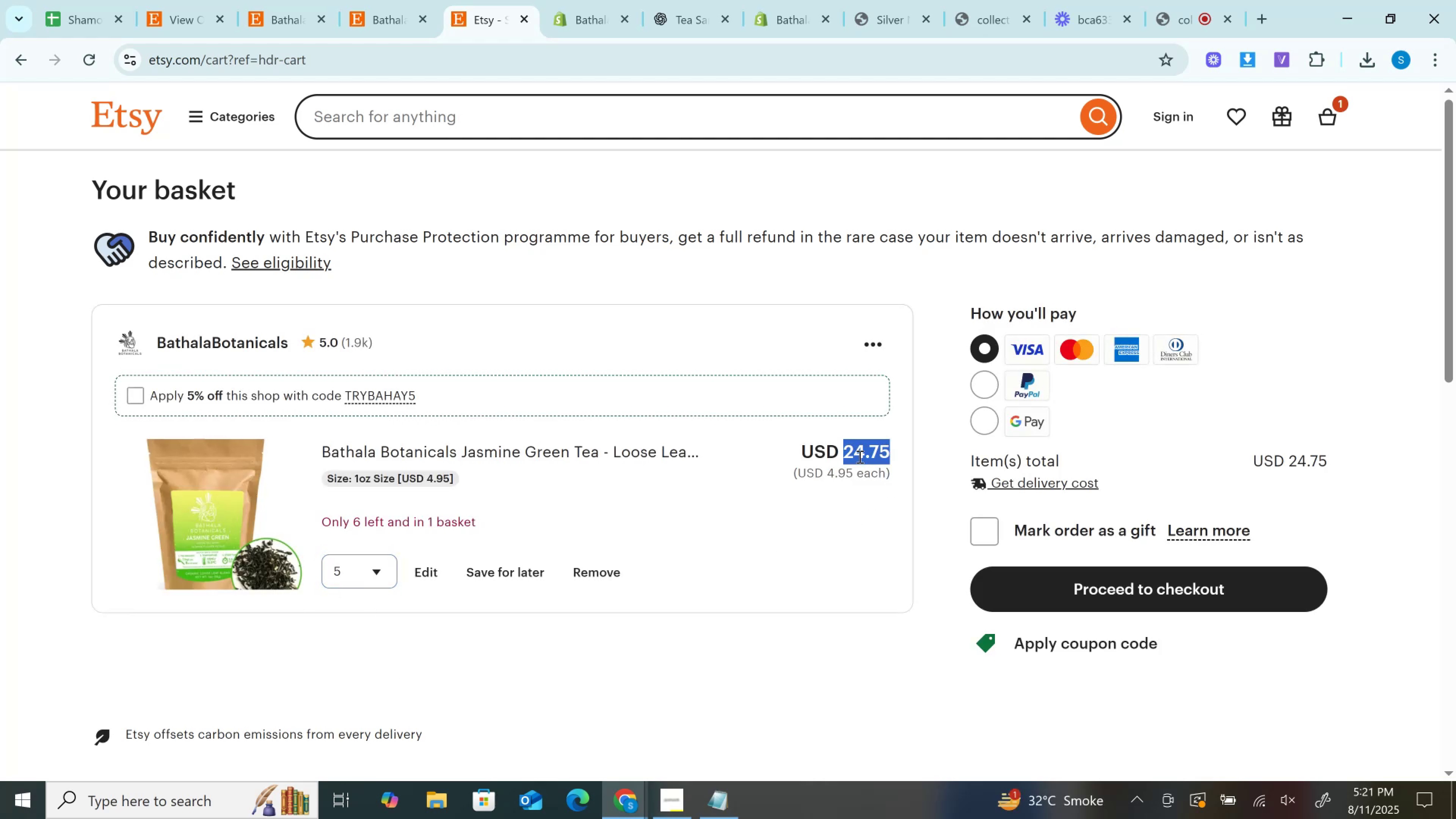 
double_click([859, 457])
 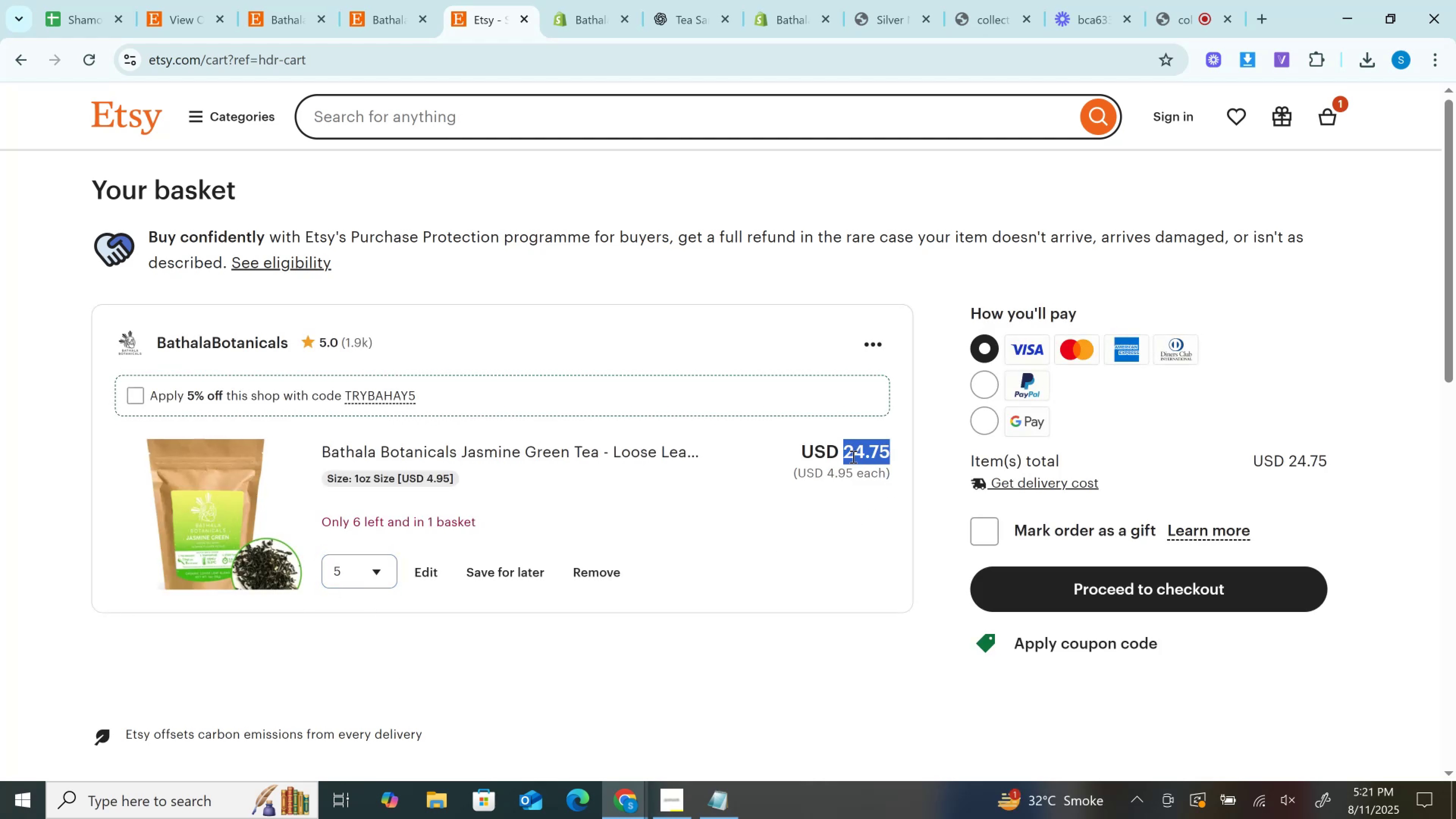 
key(Control+C)
 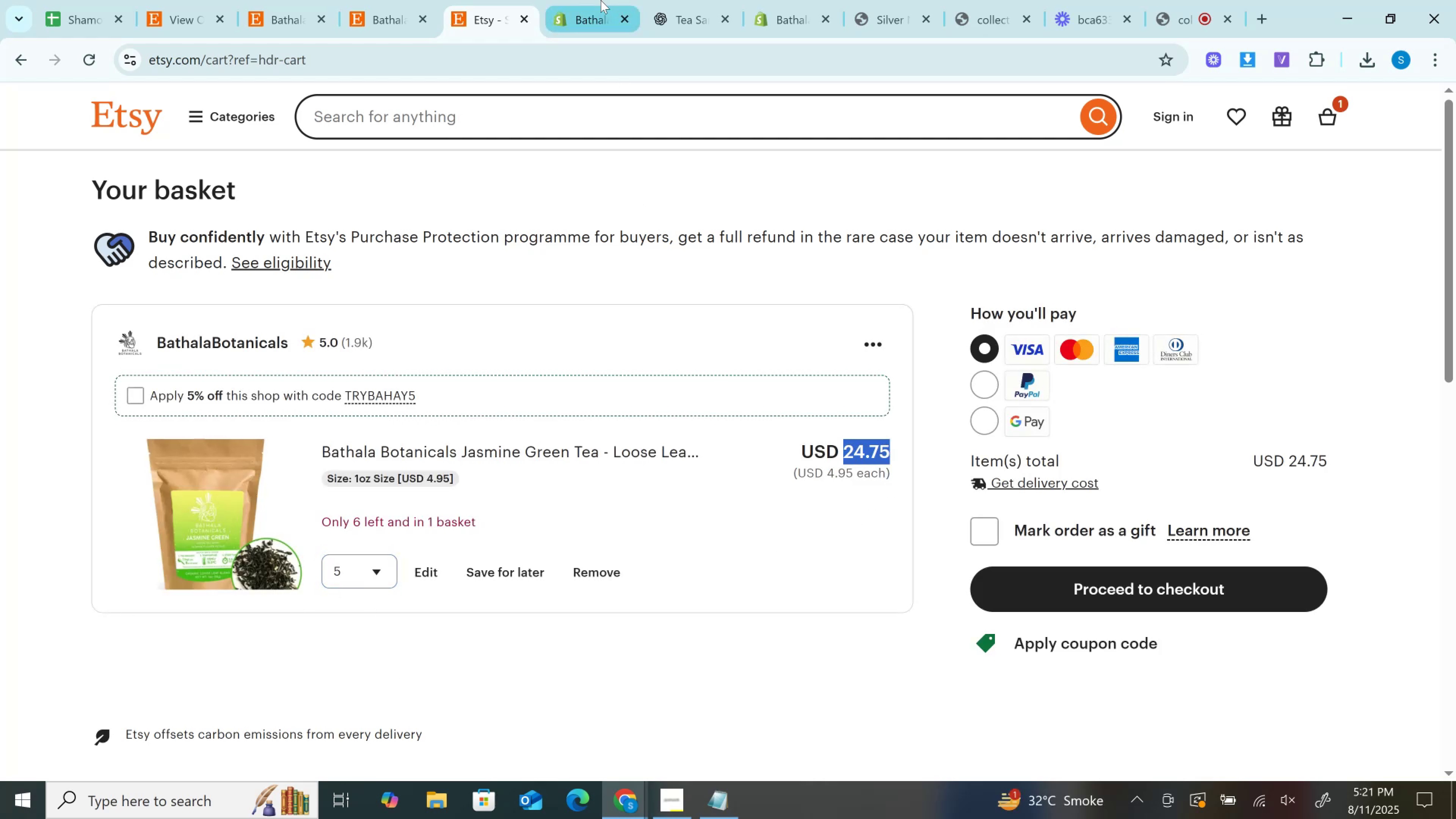 
left_click([601, 0])
 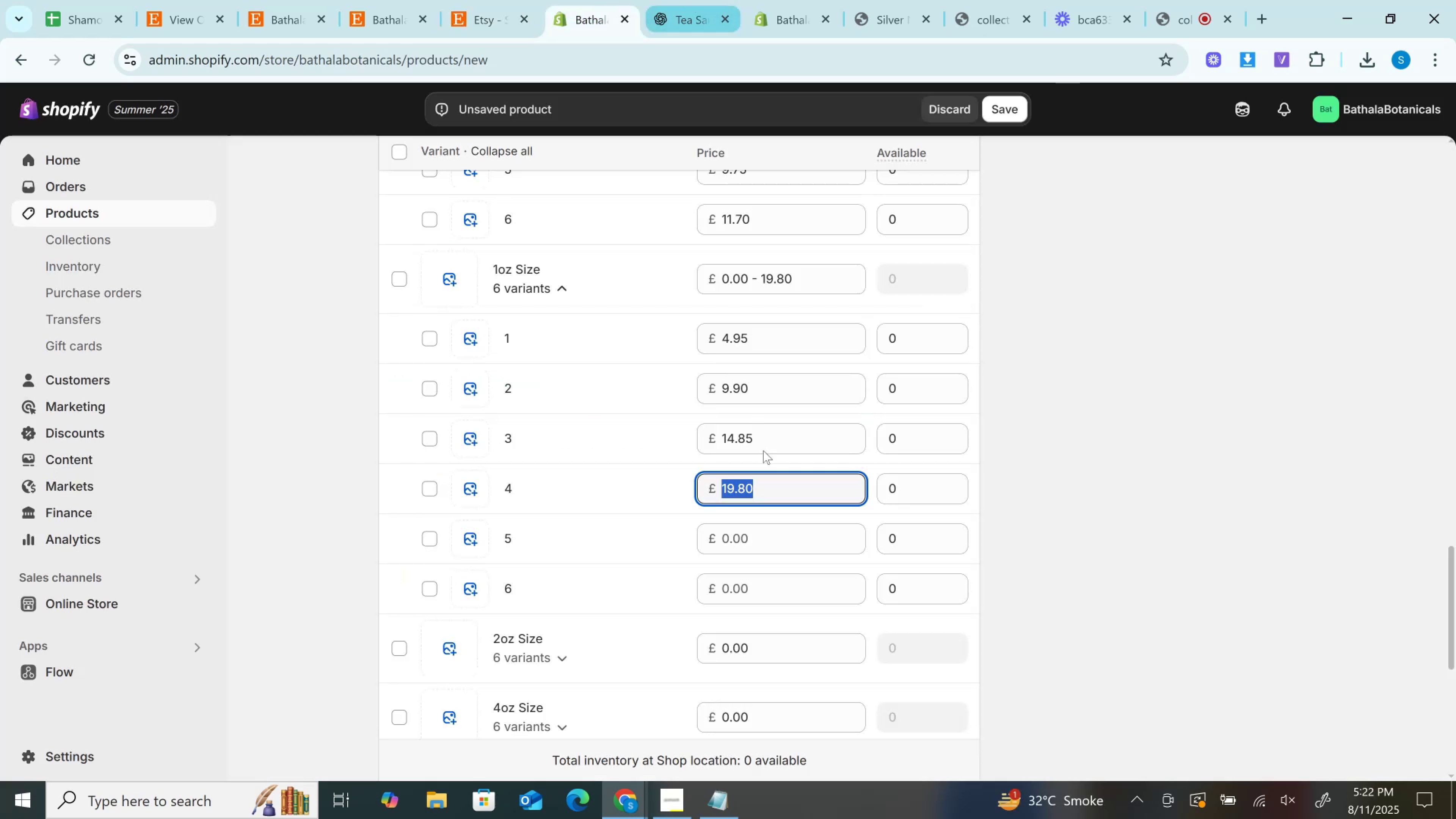 
left_click([767, 535])
 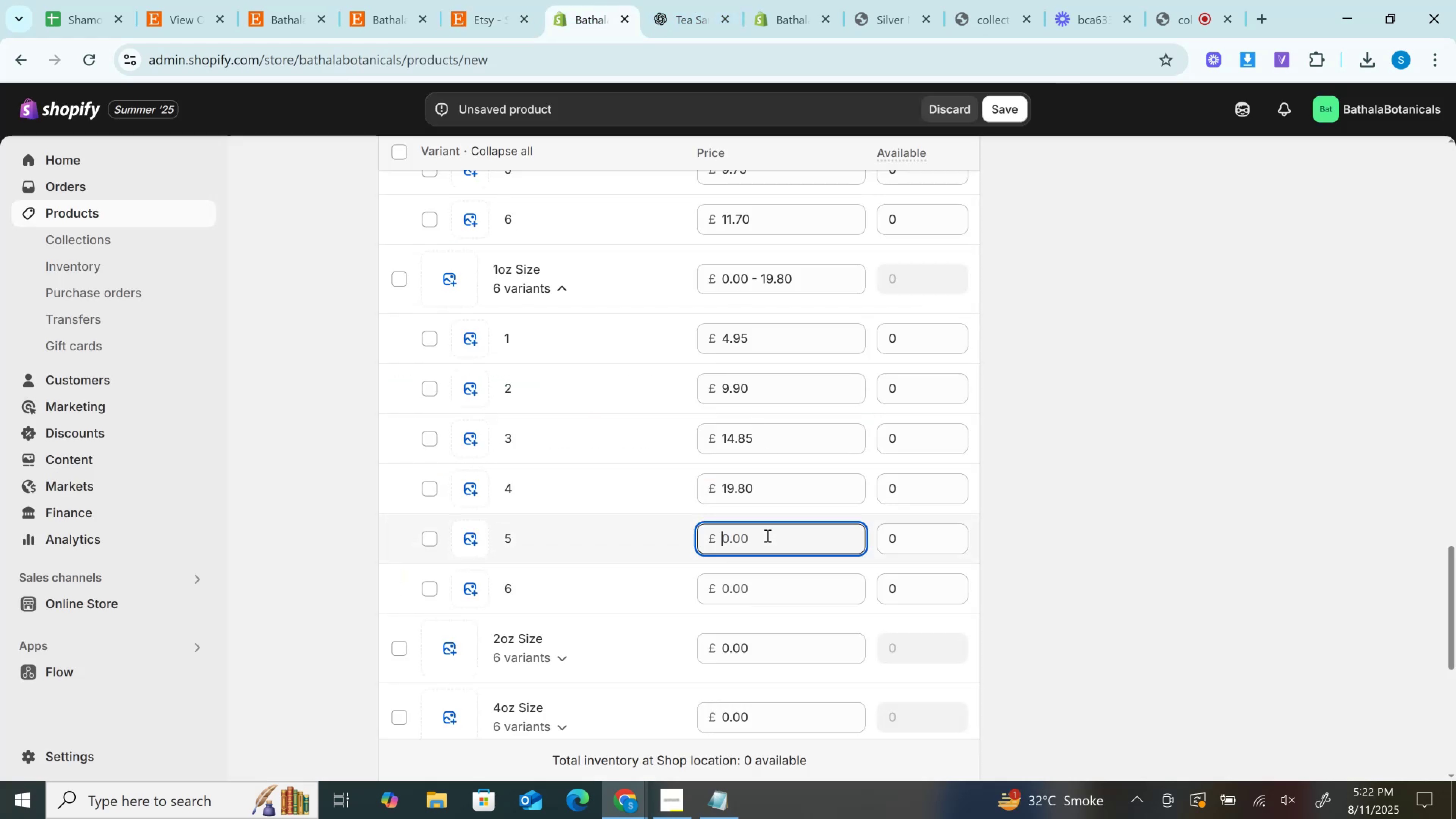 
key(Control+V)
 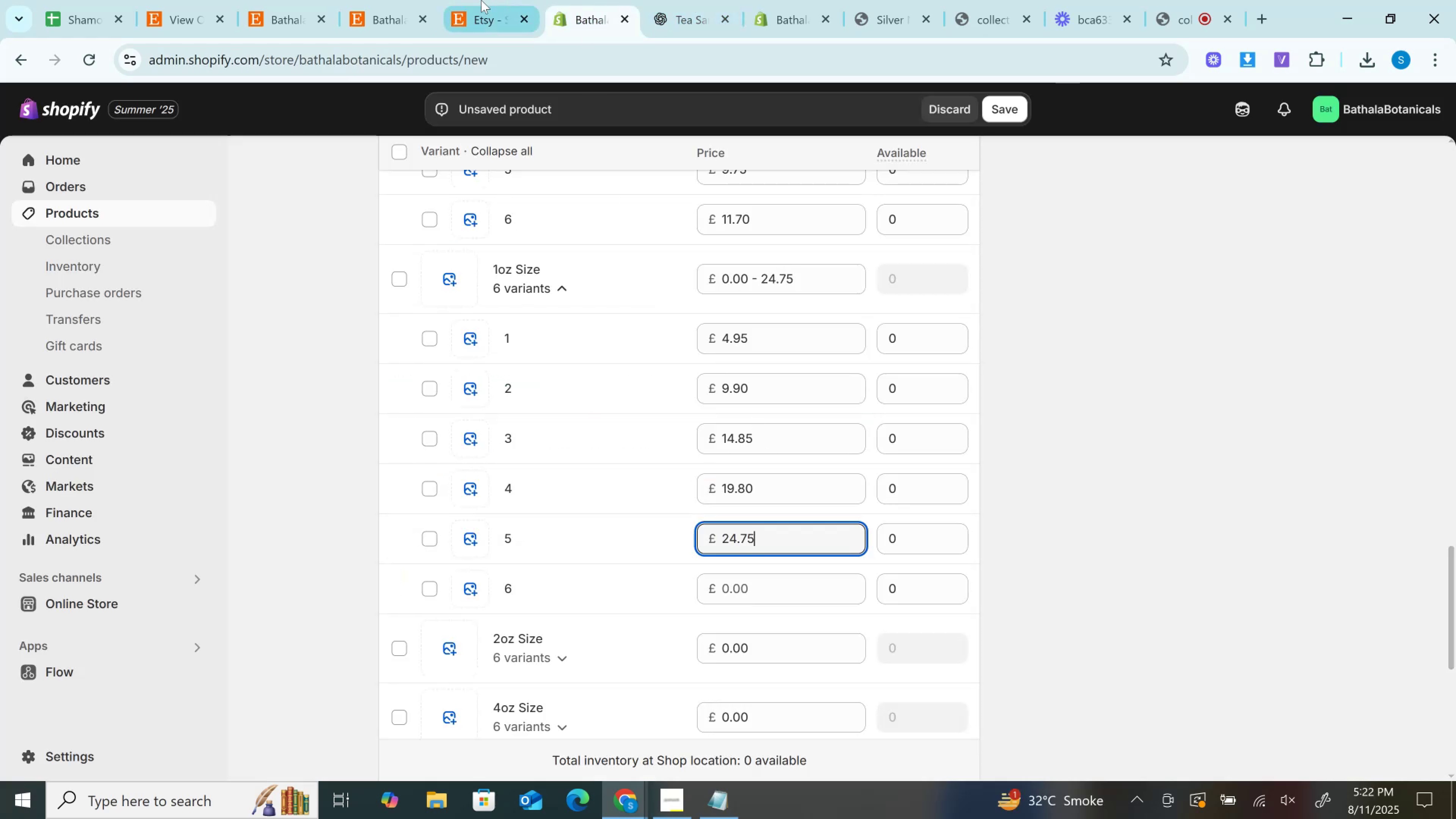 
left_click([481, 0])
 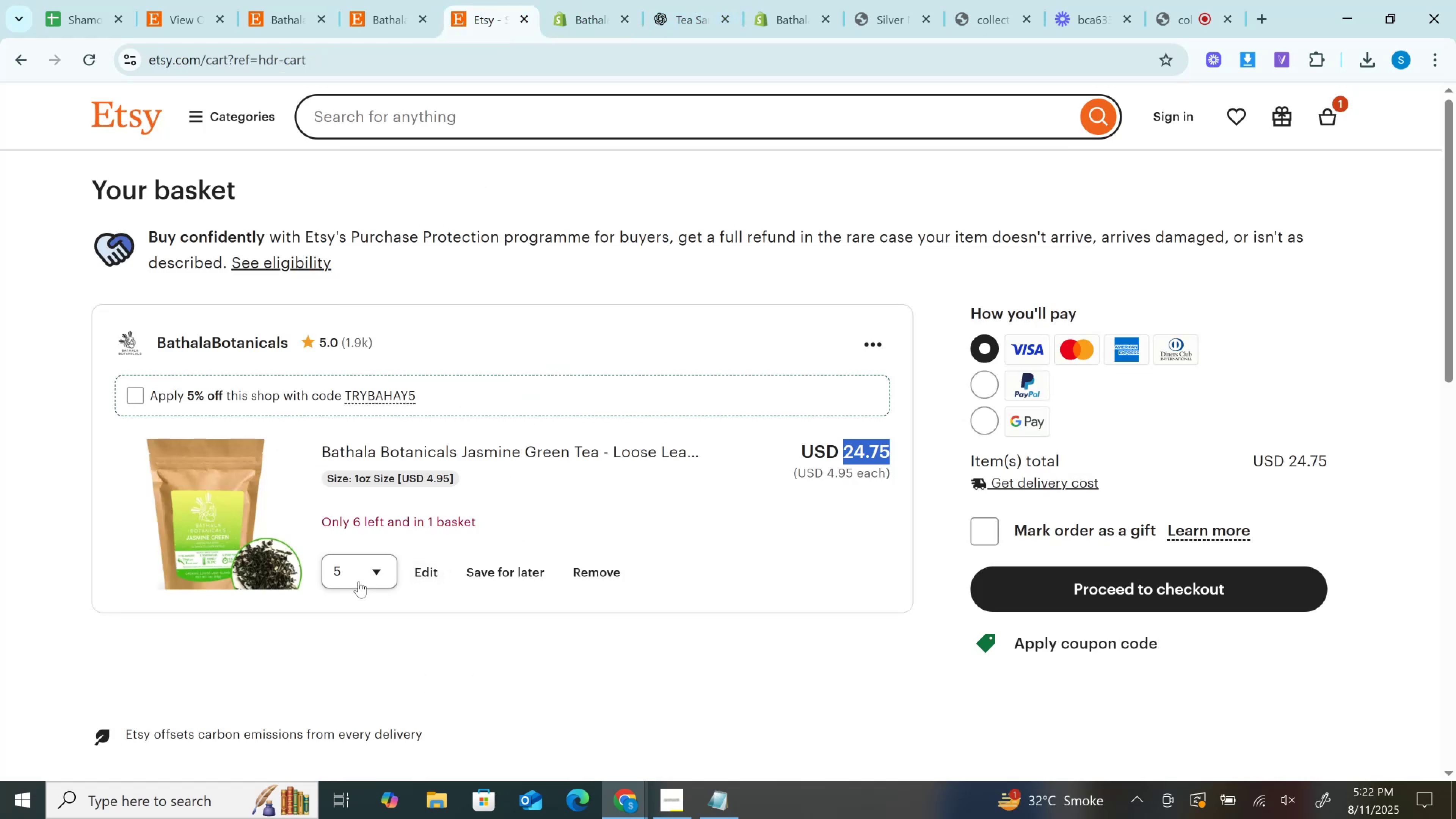 
left_click([348, 573])
 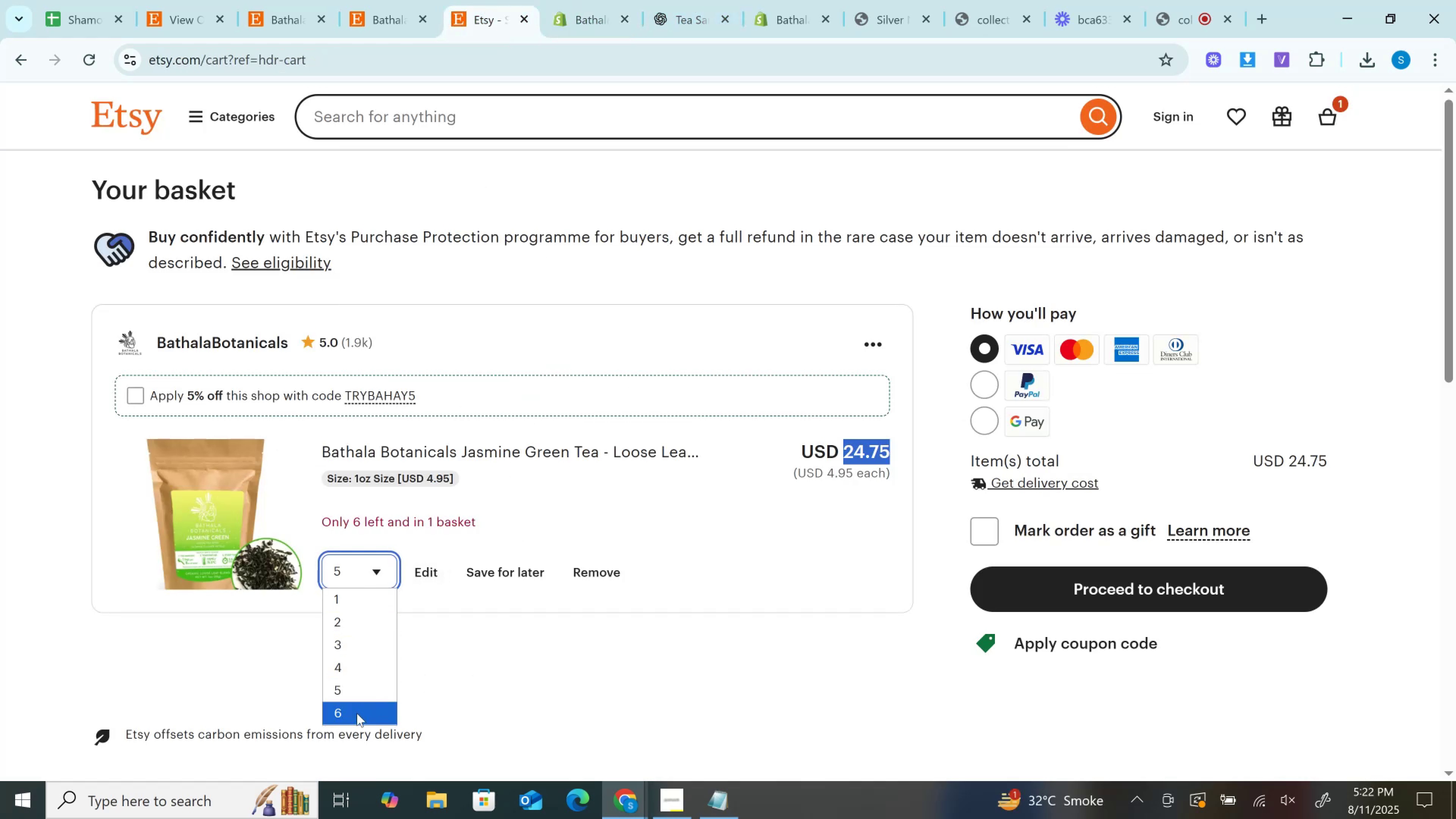 
left_click([357, 713])
 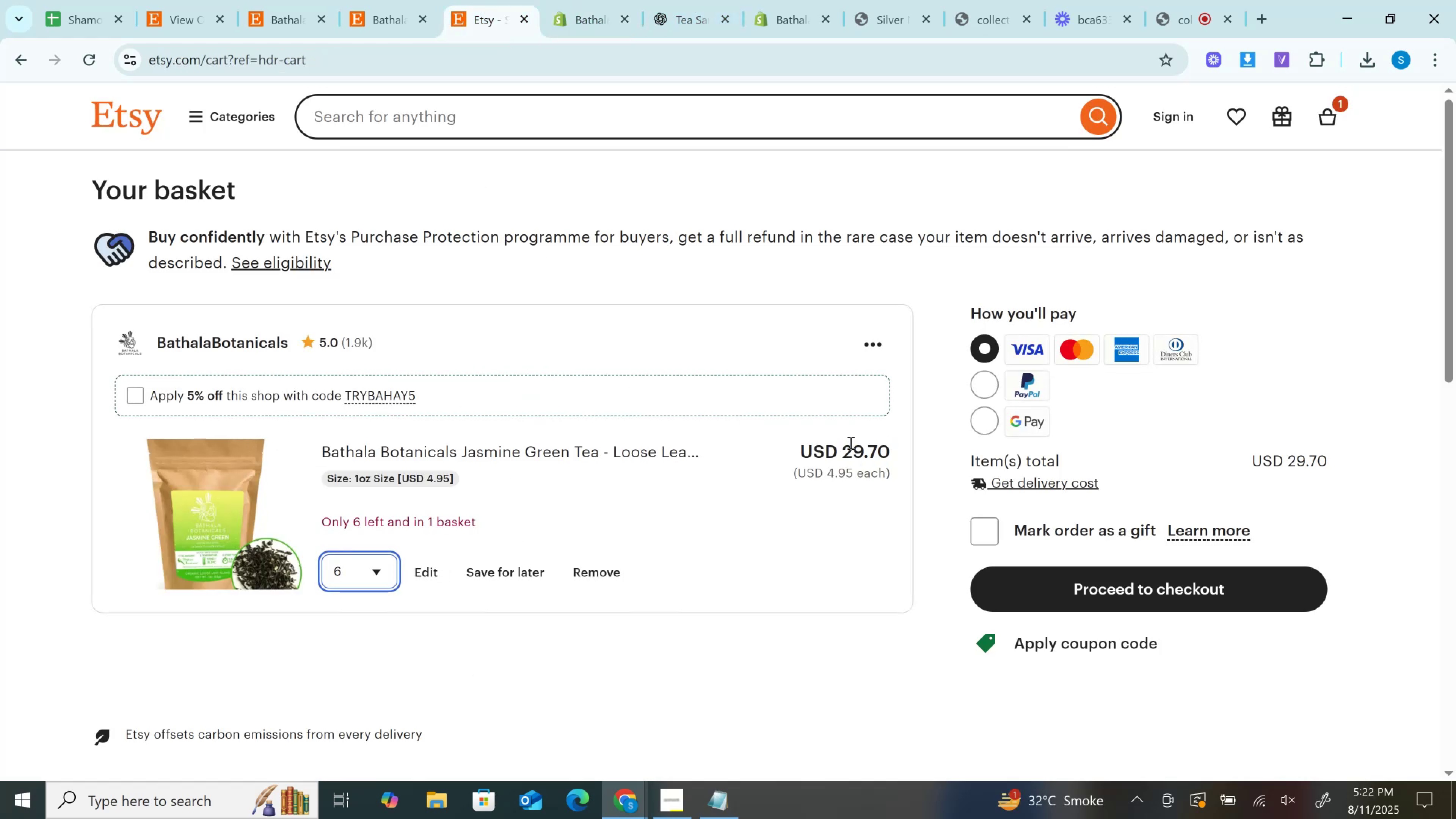 
double_click([850, 442])
 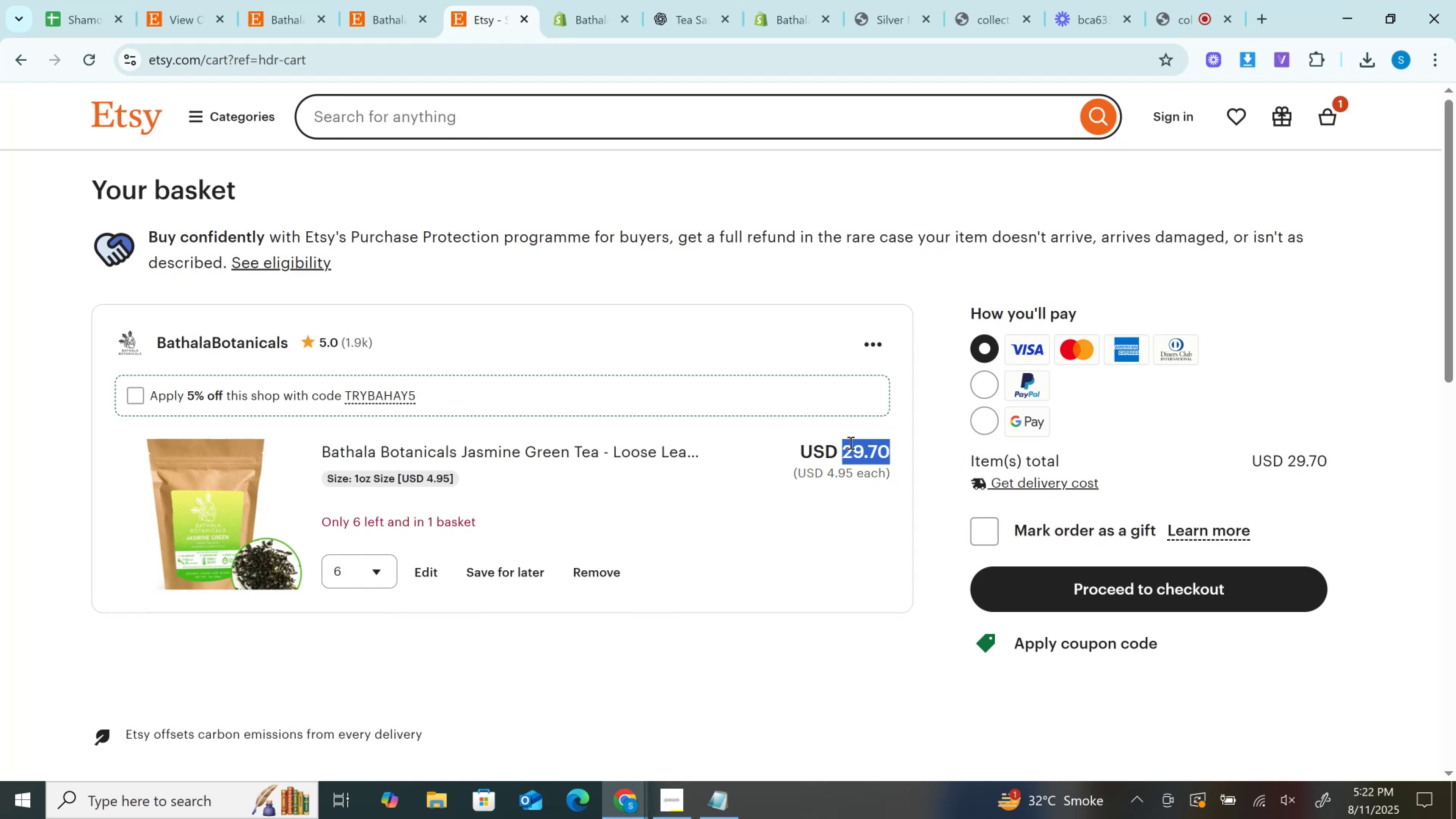 
key(Control+C)
 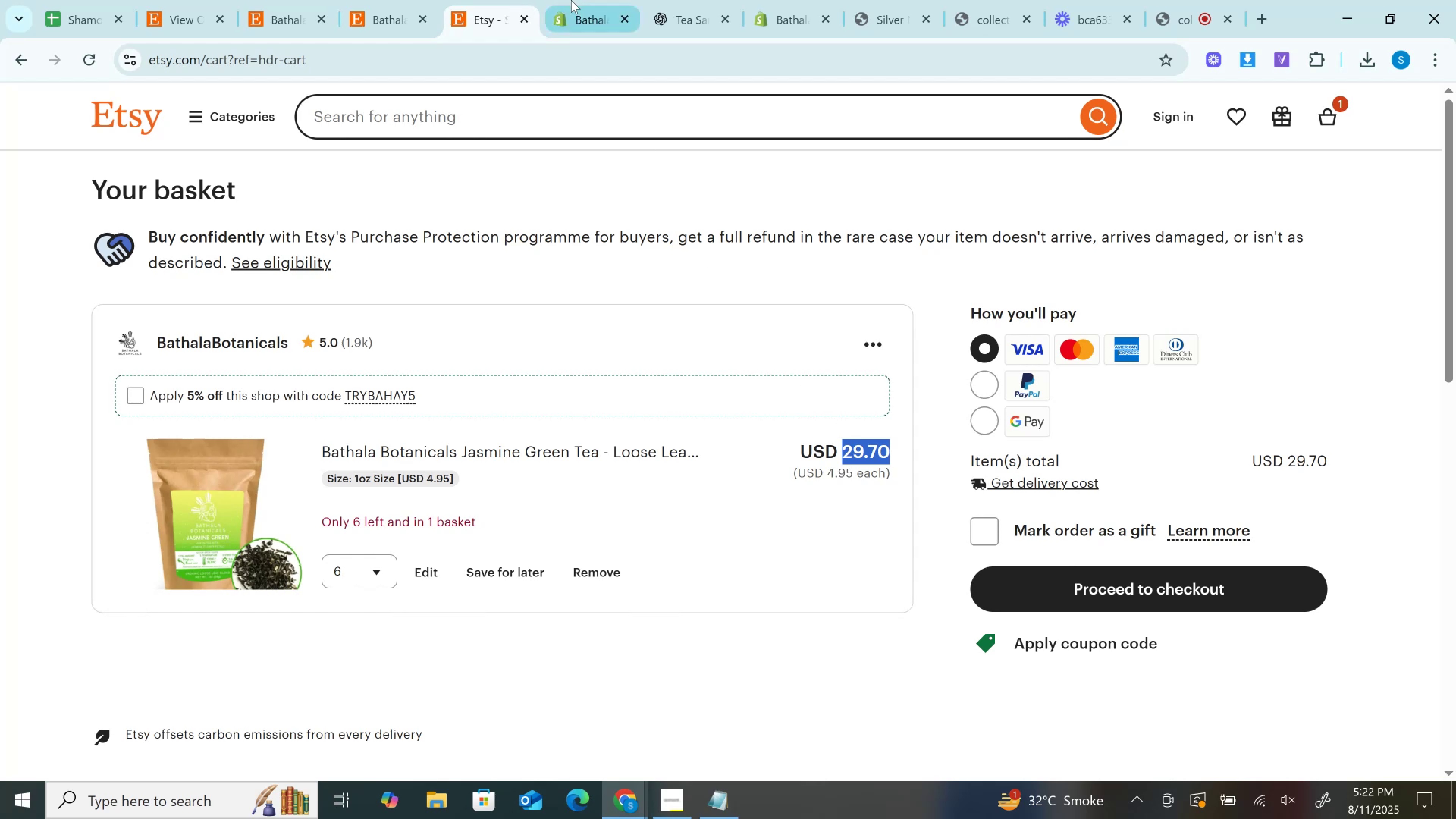 
left_click([573, 0])
 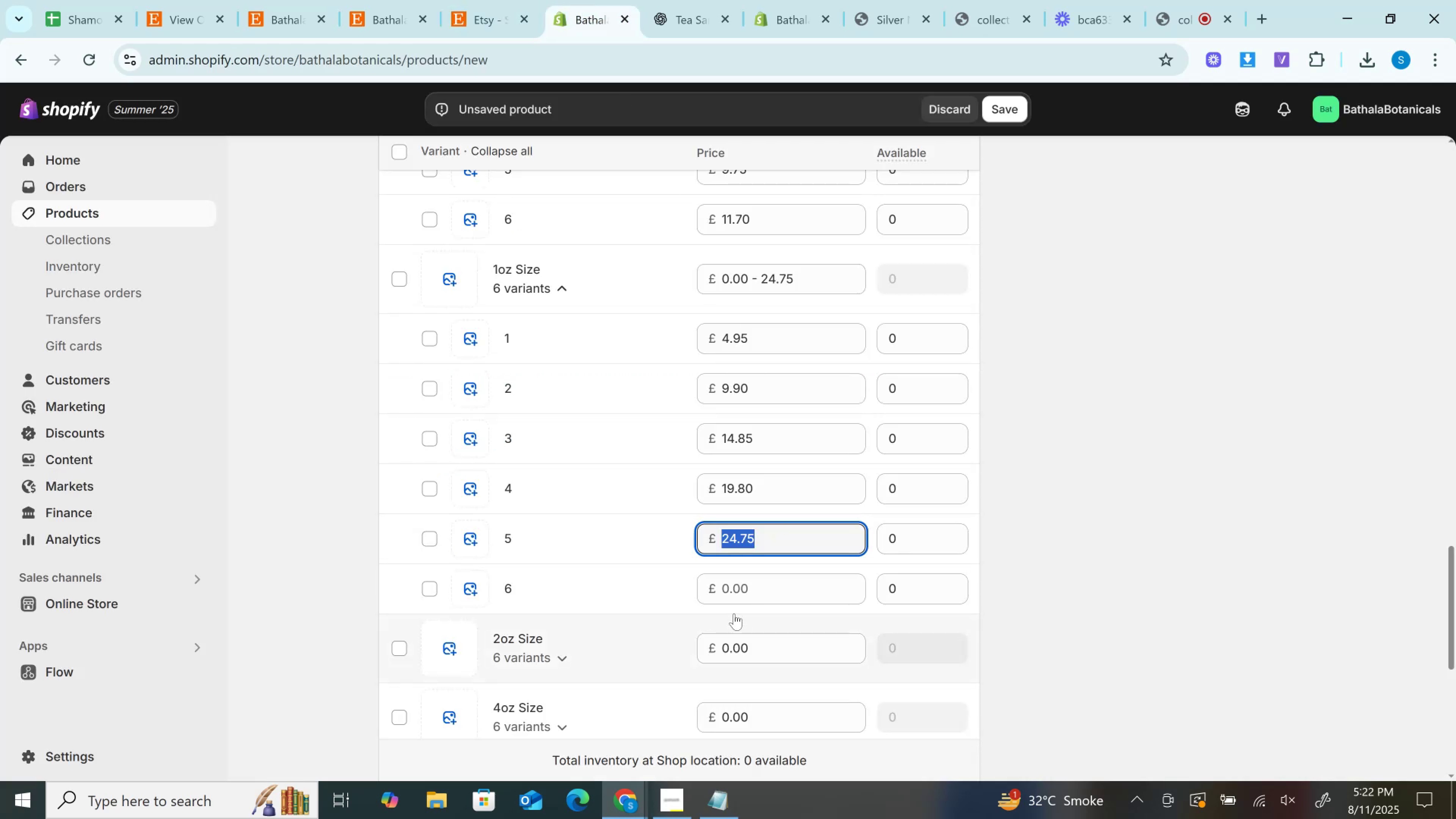 
left_click([734, 595])
 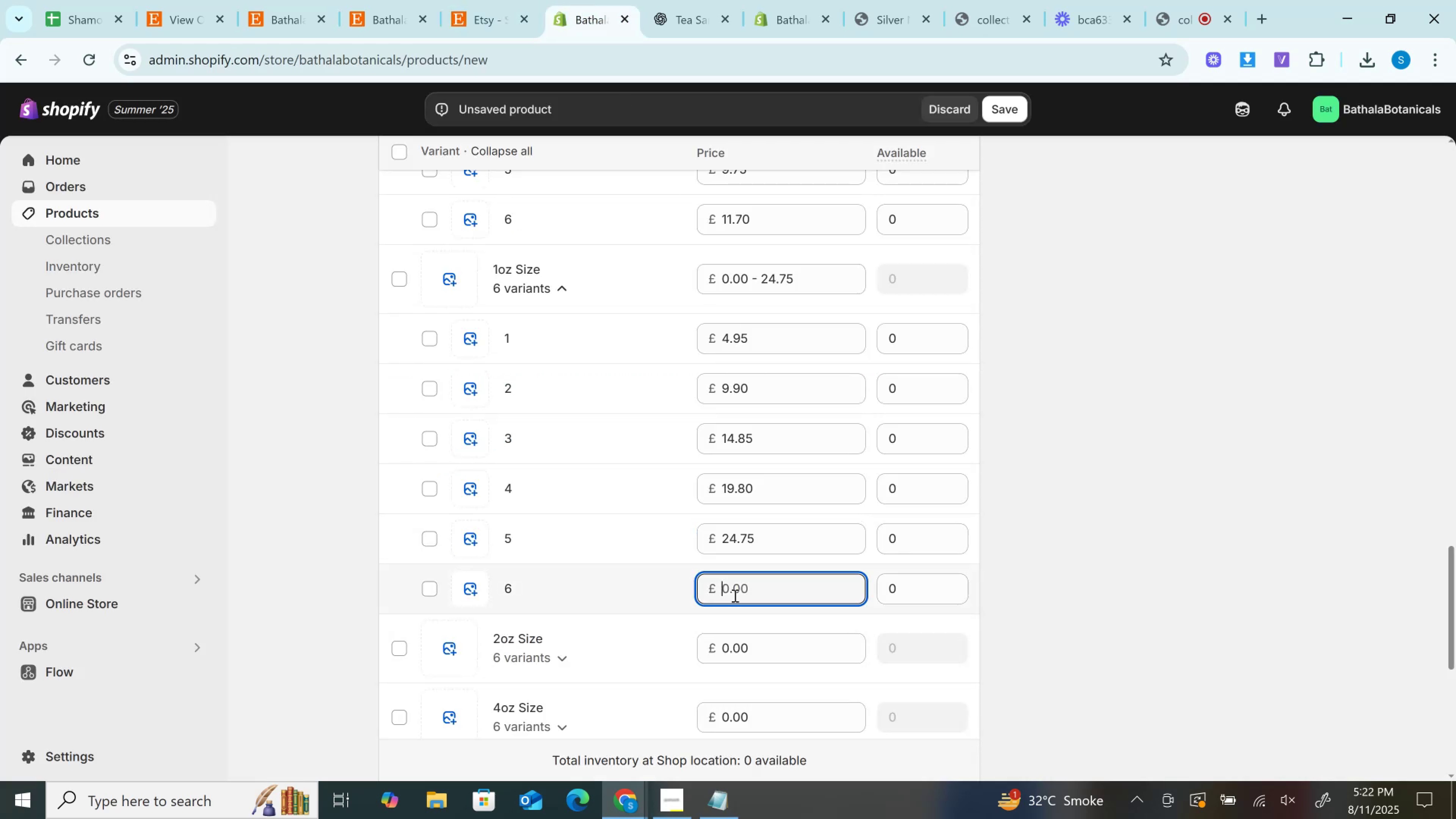 
key(Control+V)
 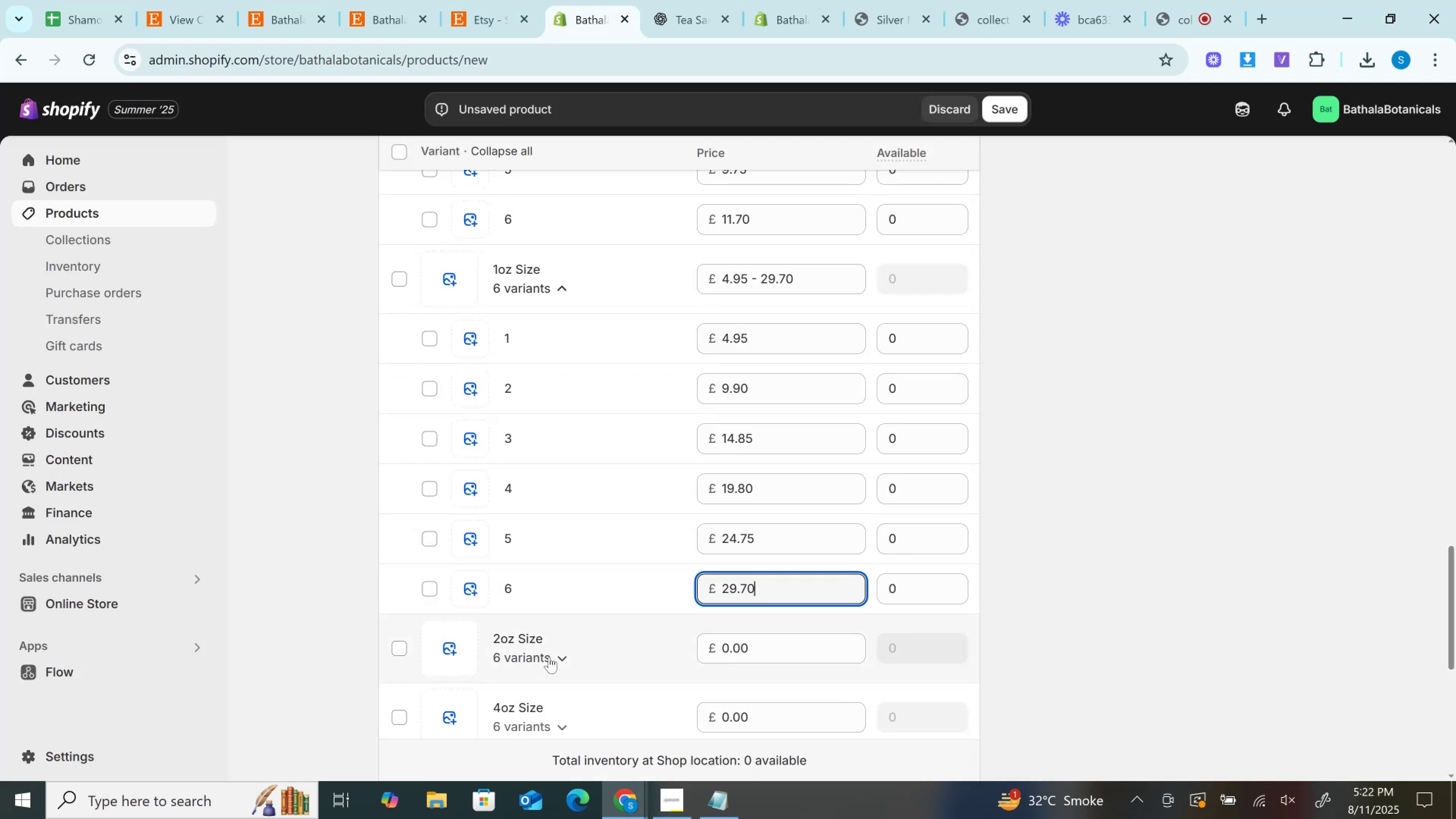 
left_click([549, 657])
 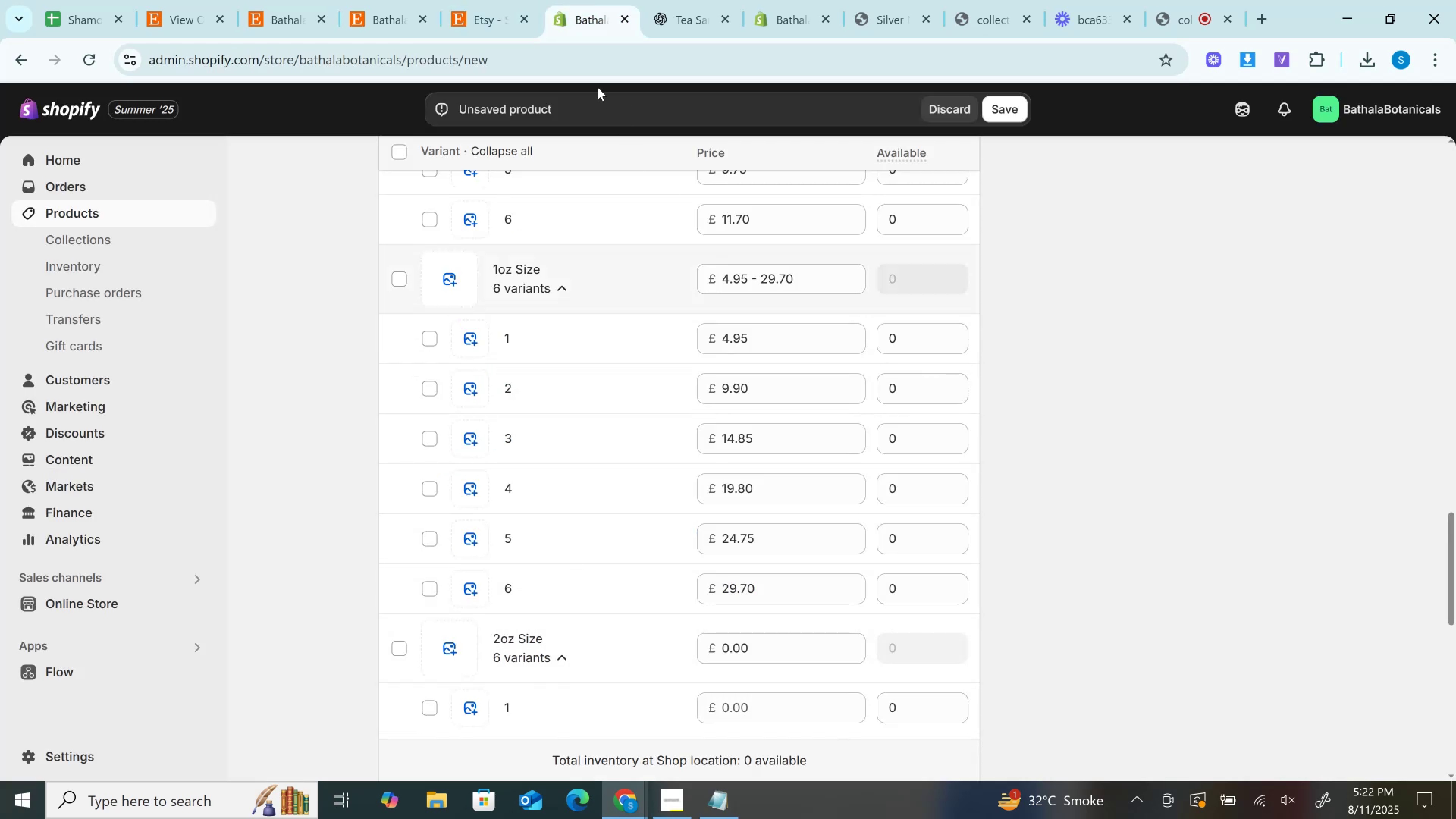 
left_click([491, 0])
 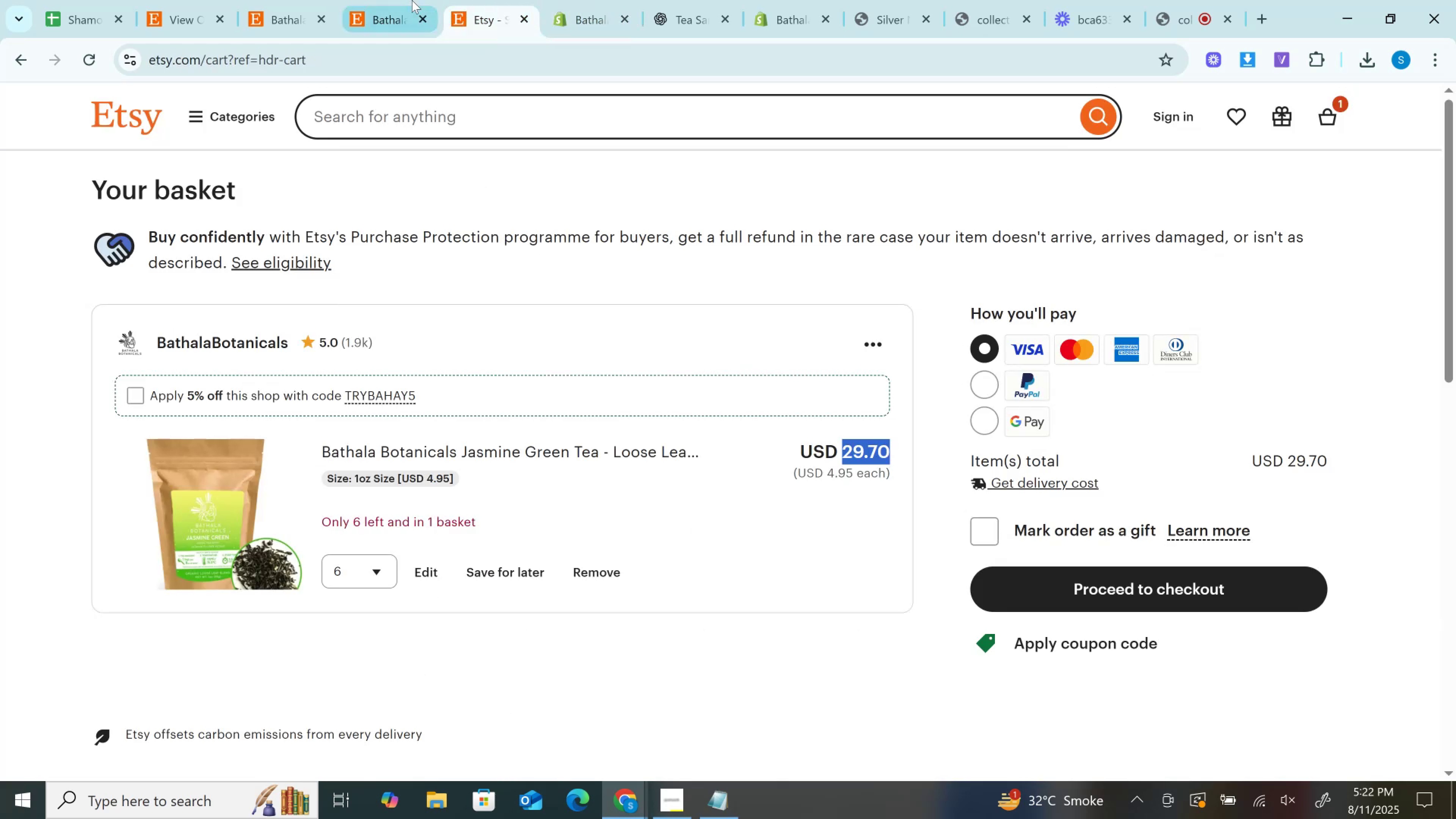 
left_click([403, 0])
 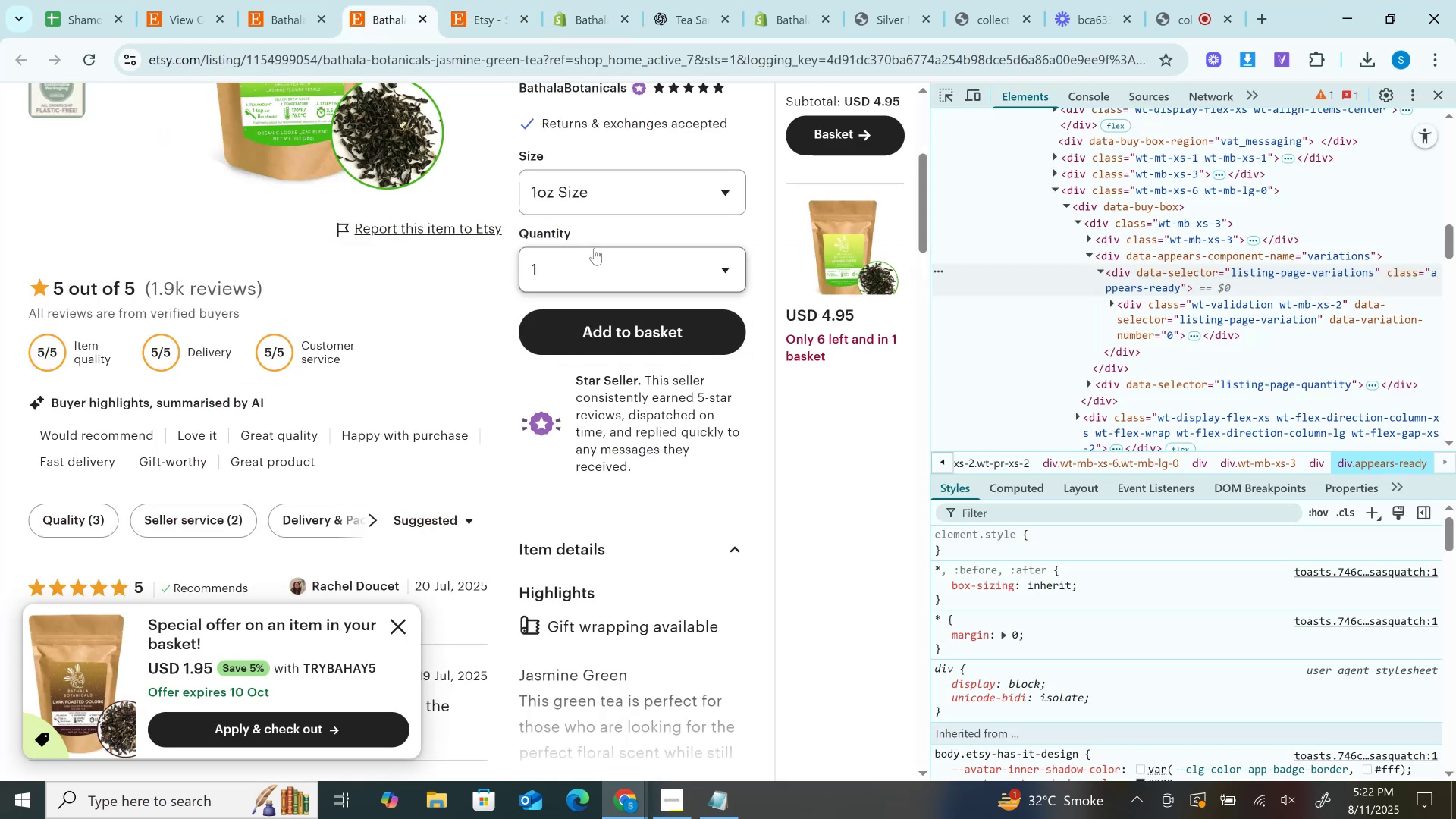 
left_click([596, 257])
 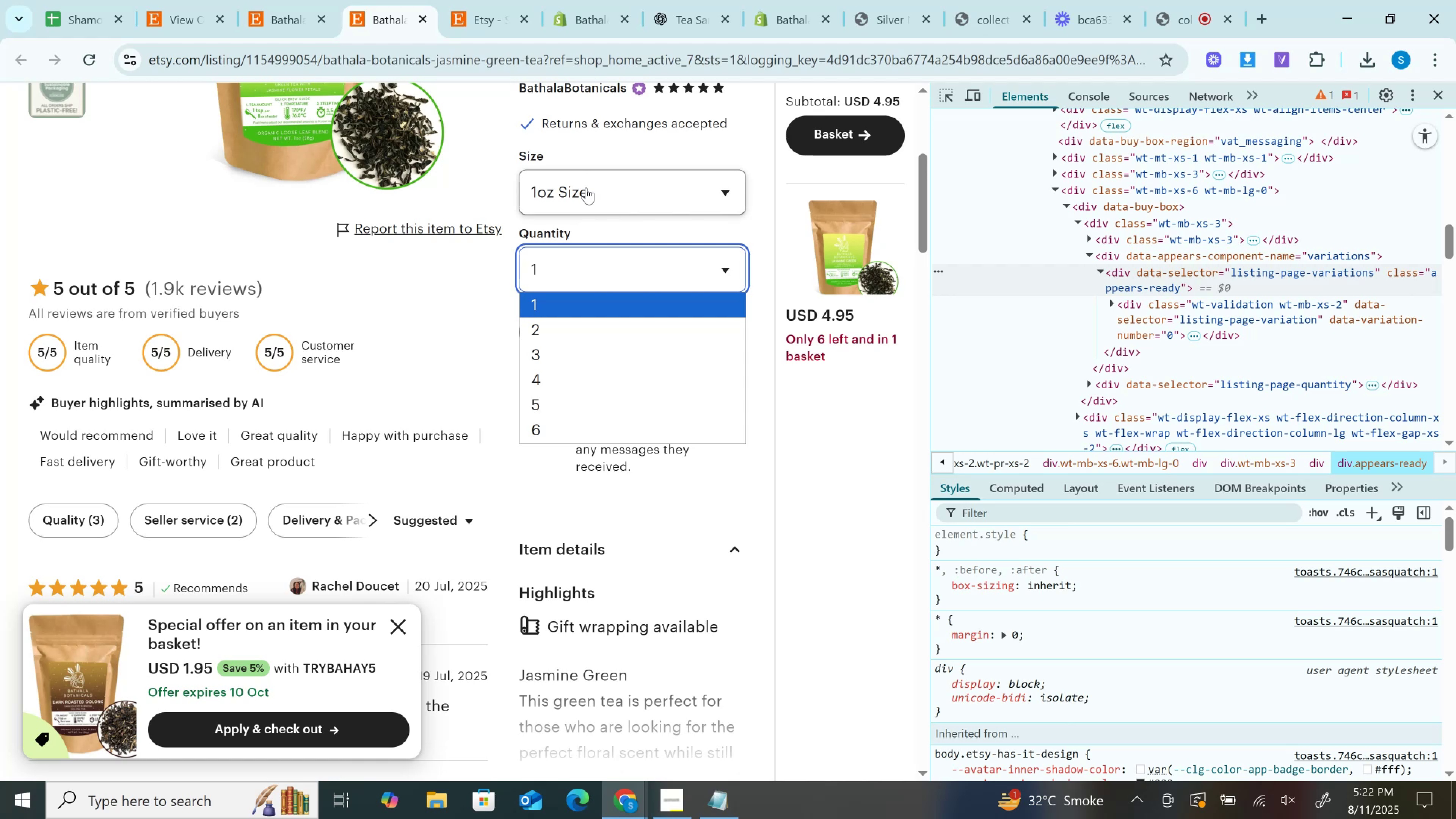 
left_click([586, 188])
 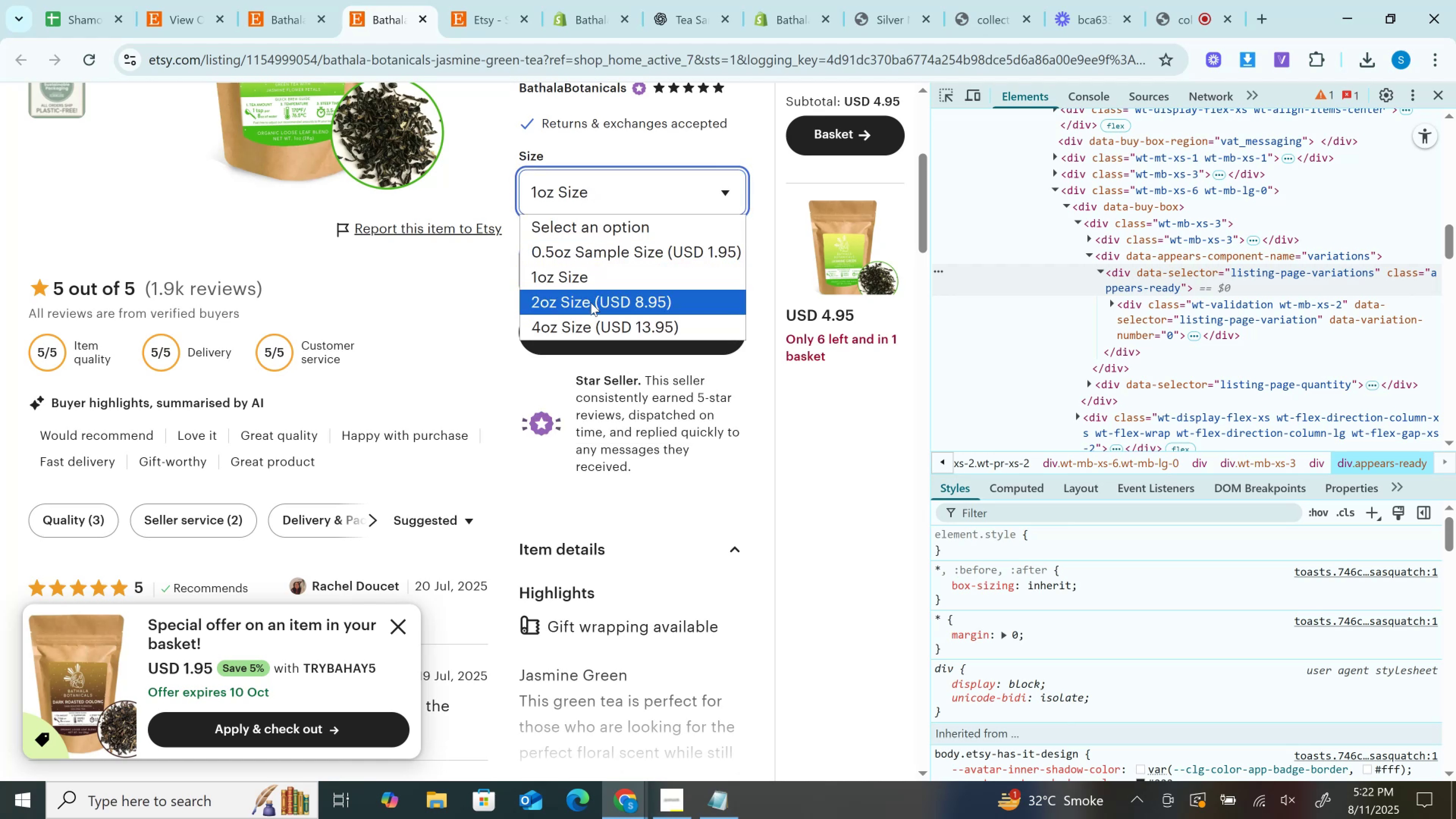 
left_click([591, 303])
 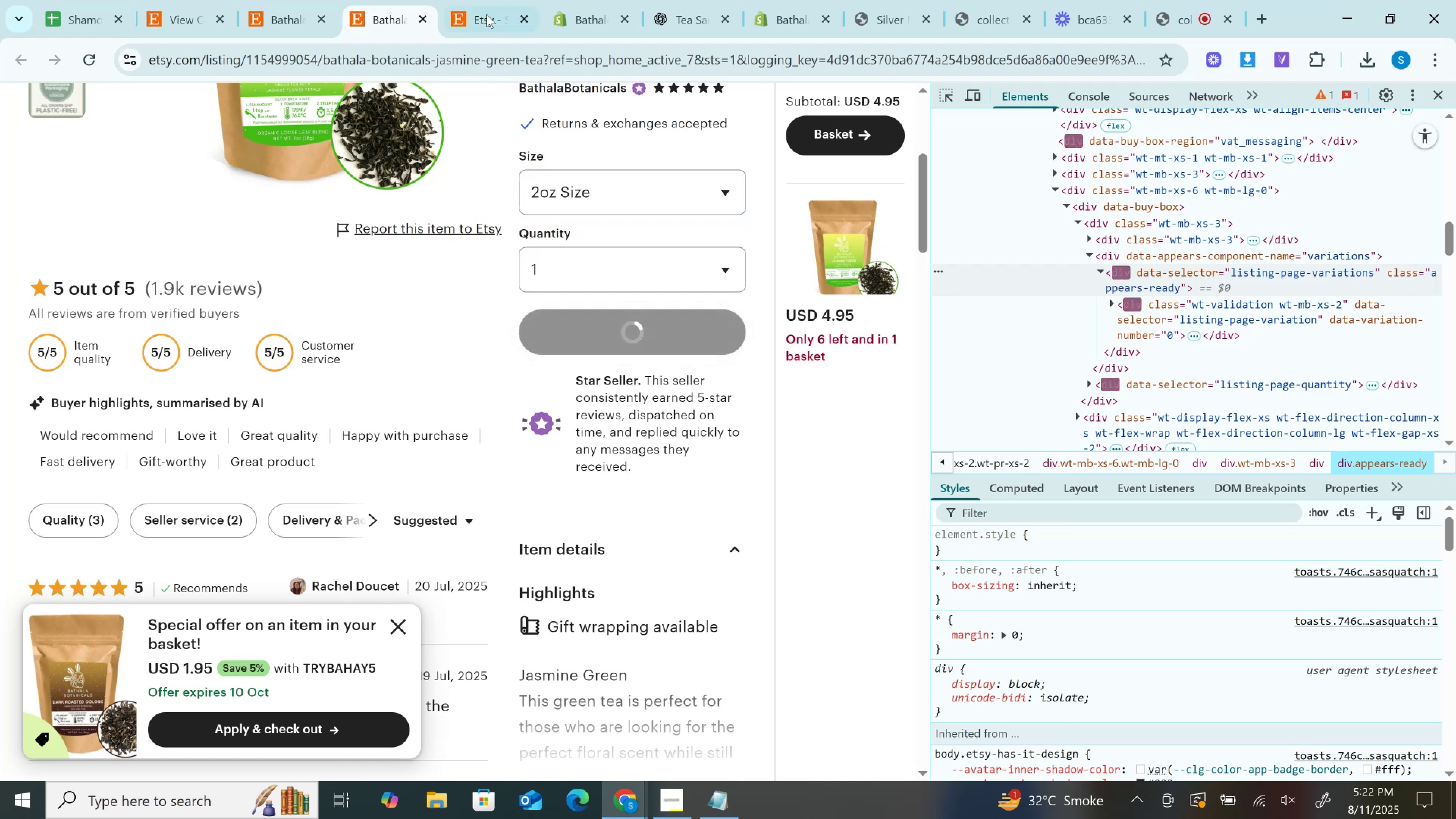 
left_click([482, 0])
 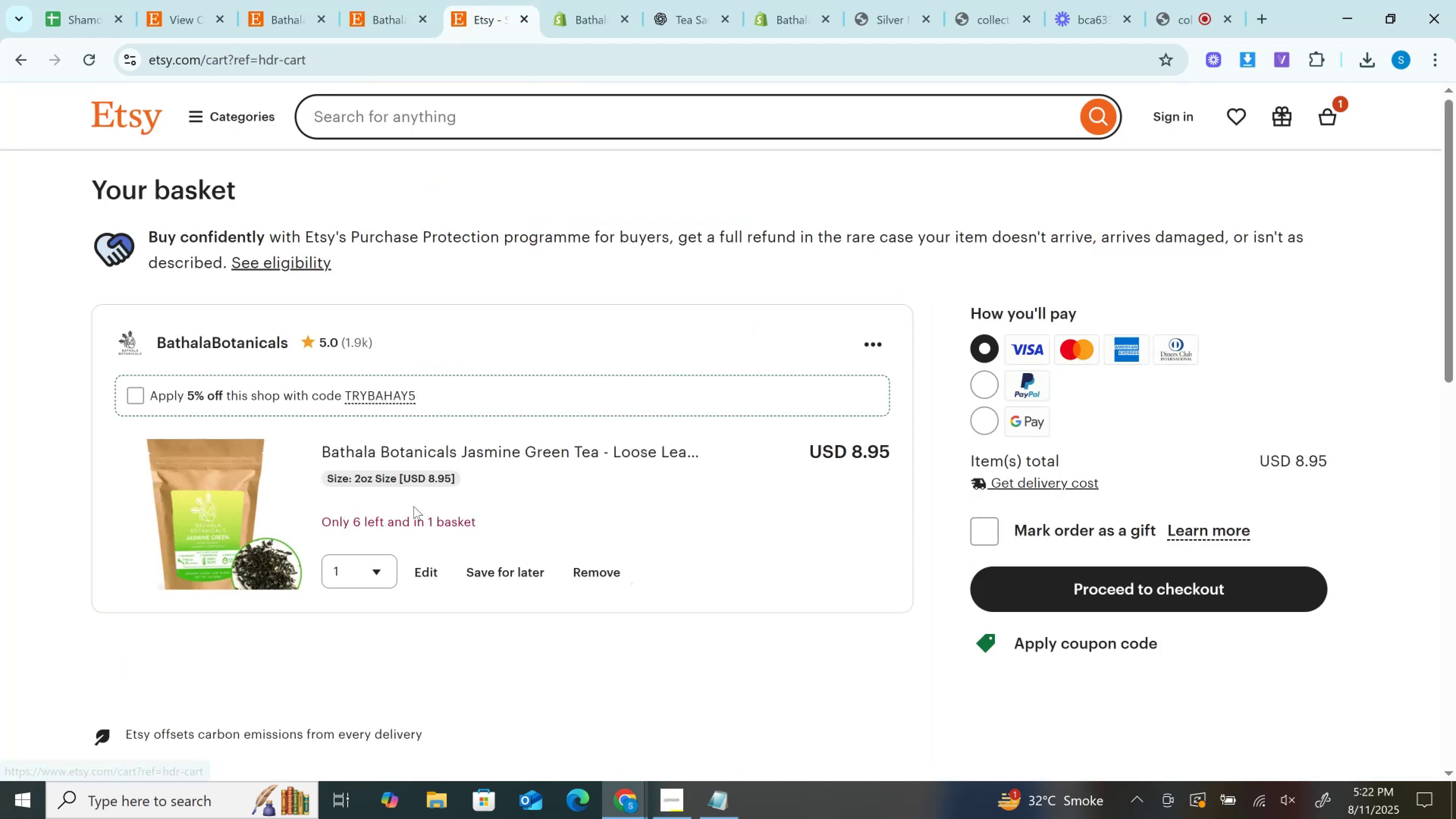 
double_click([870, 452])
 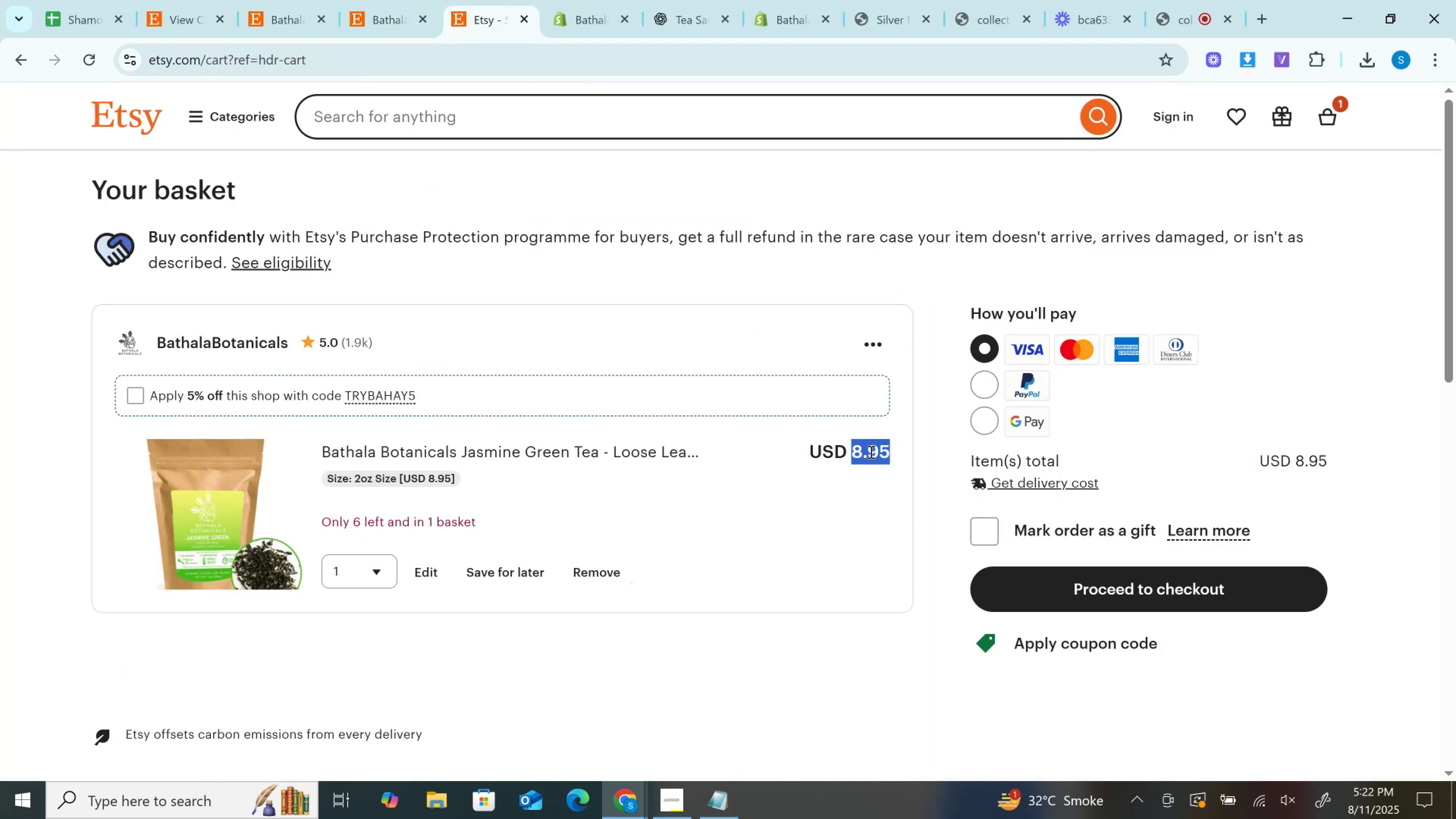 
key(Control+C)
 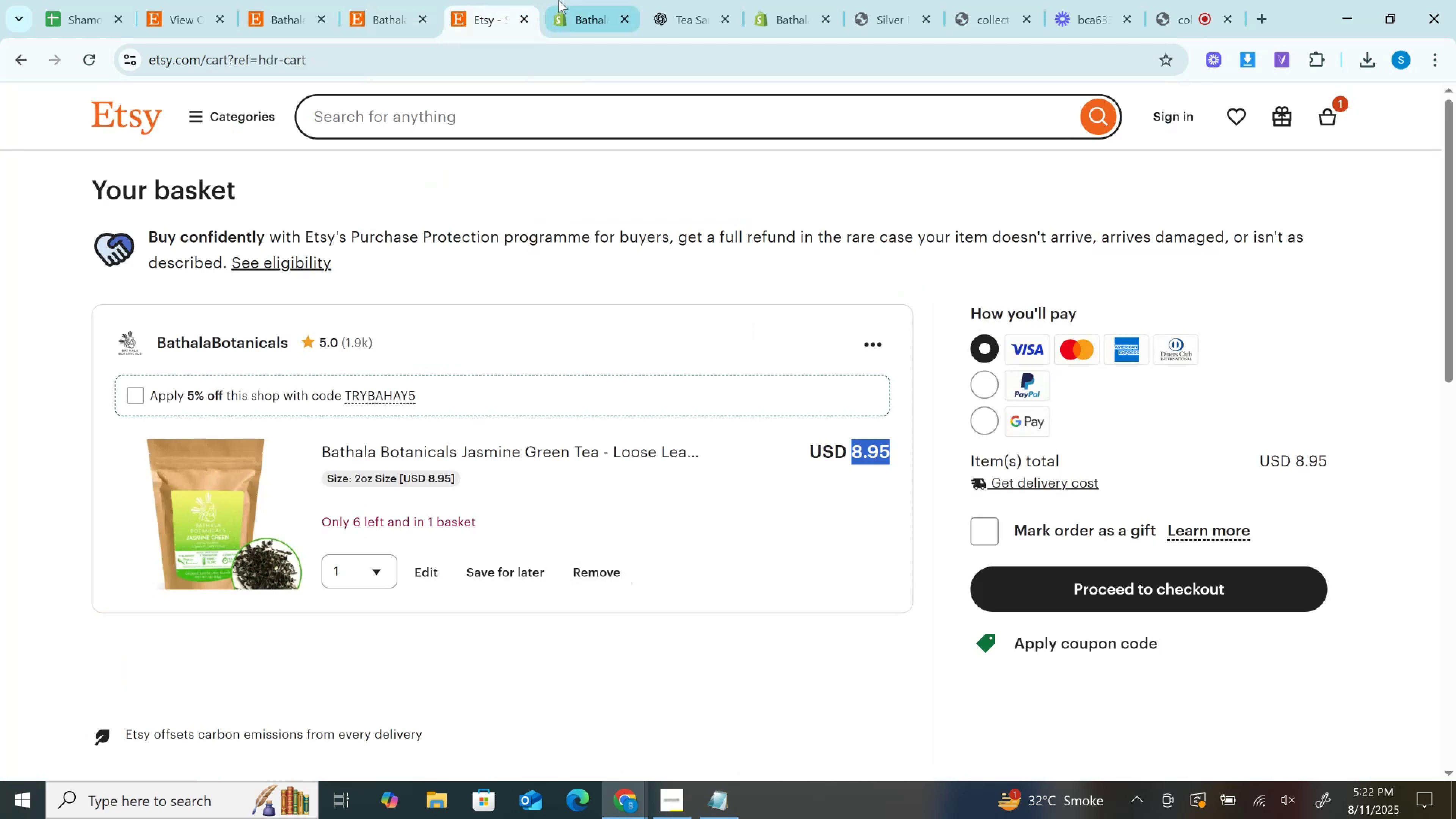 
left_click([559, 0])
 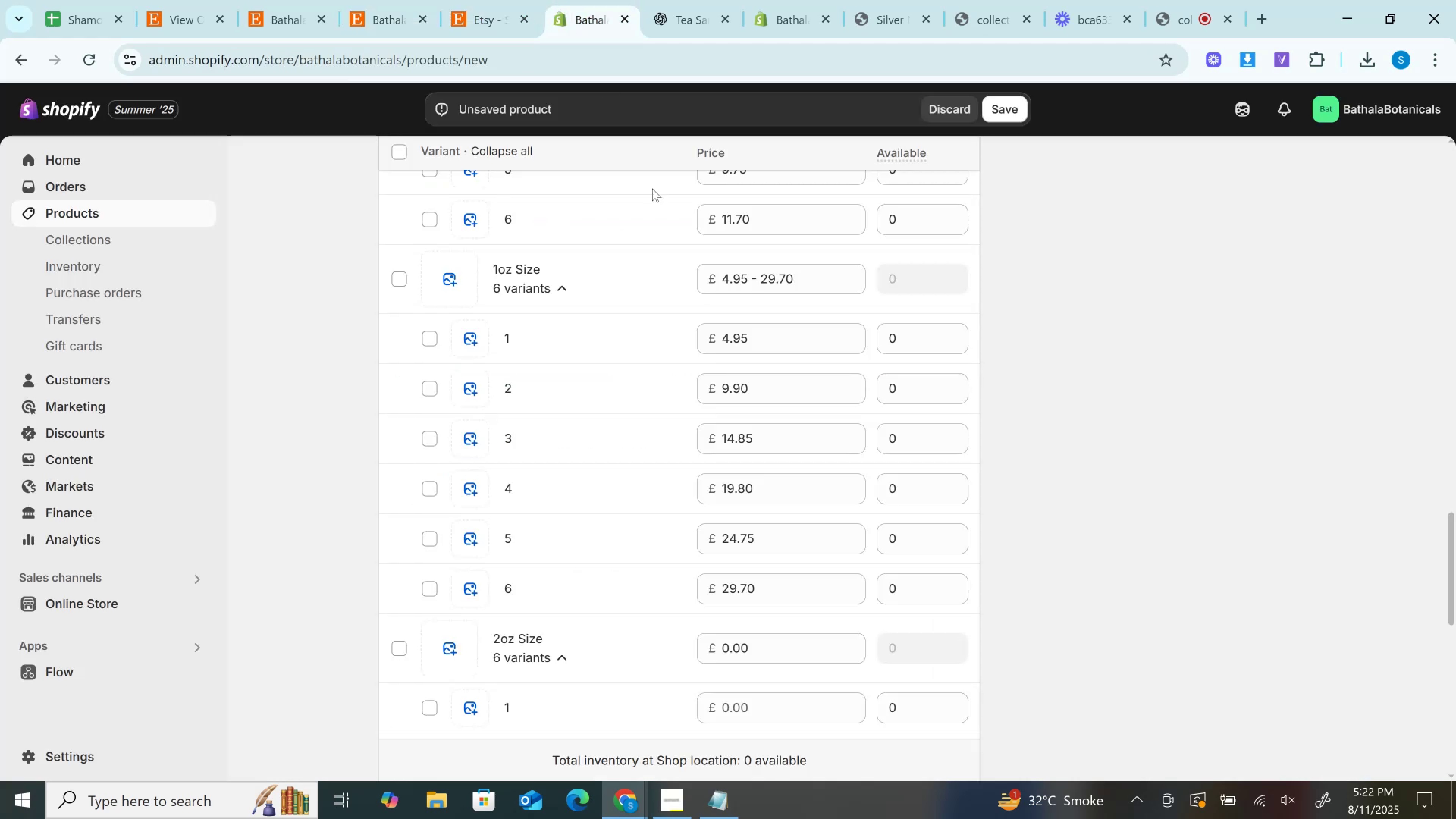 
scroll: coordinate [743, 332], scroll_direction: down, amount: 3.0
 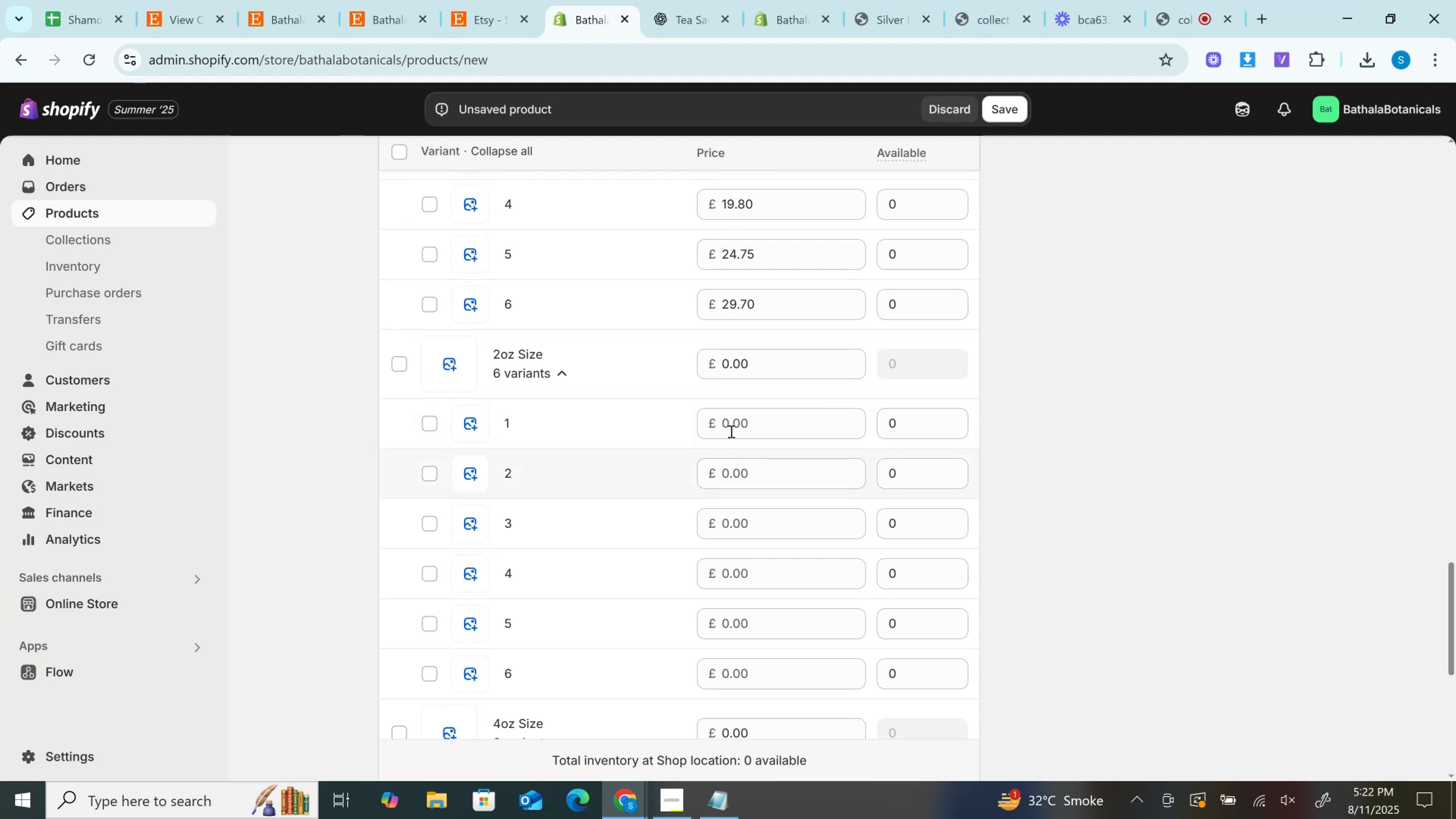 
left_click([729, 426])
 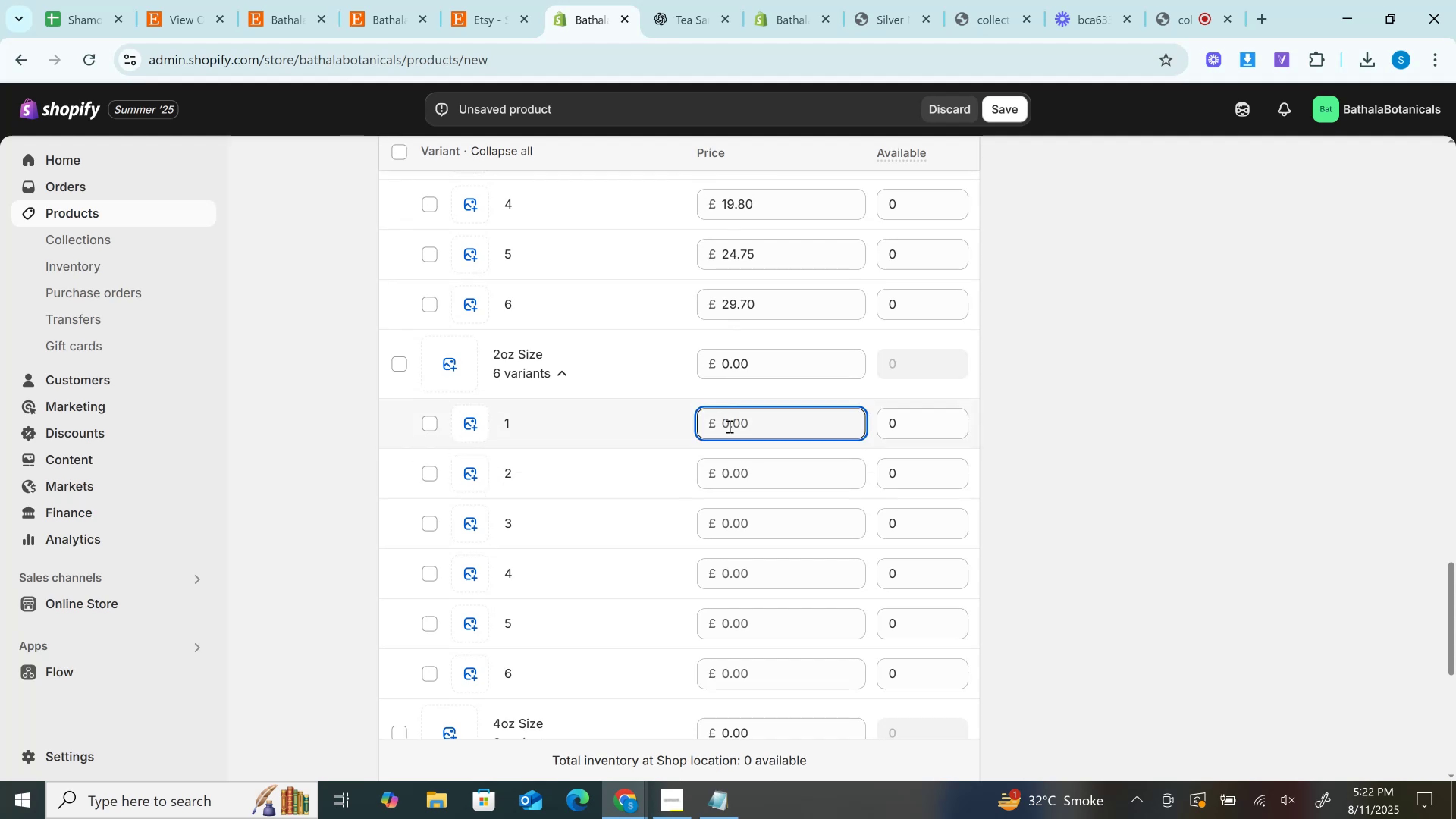 
key(Control+V)
 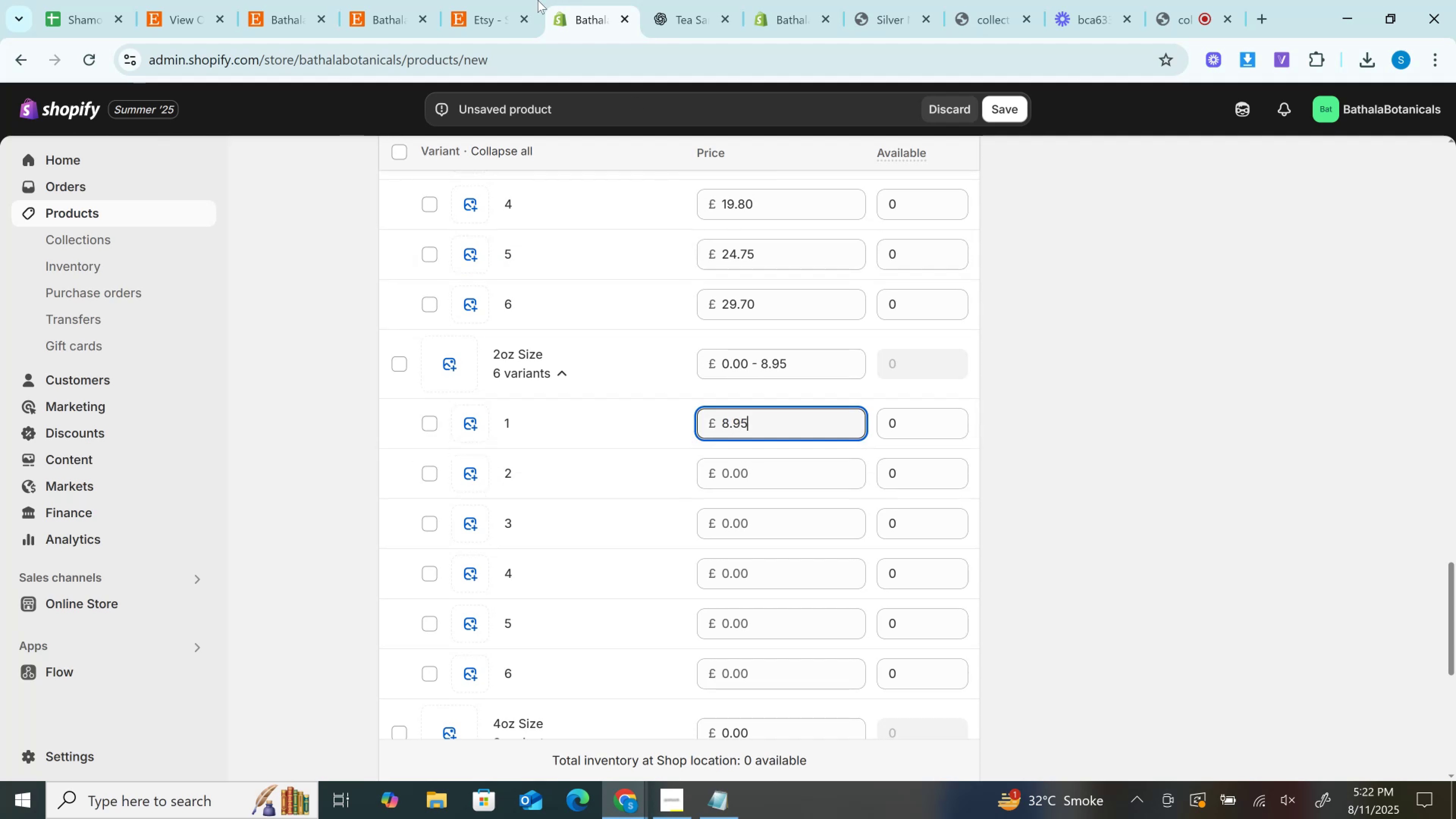 
left_click([488, 0])
 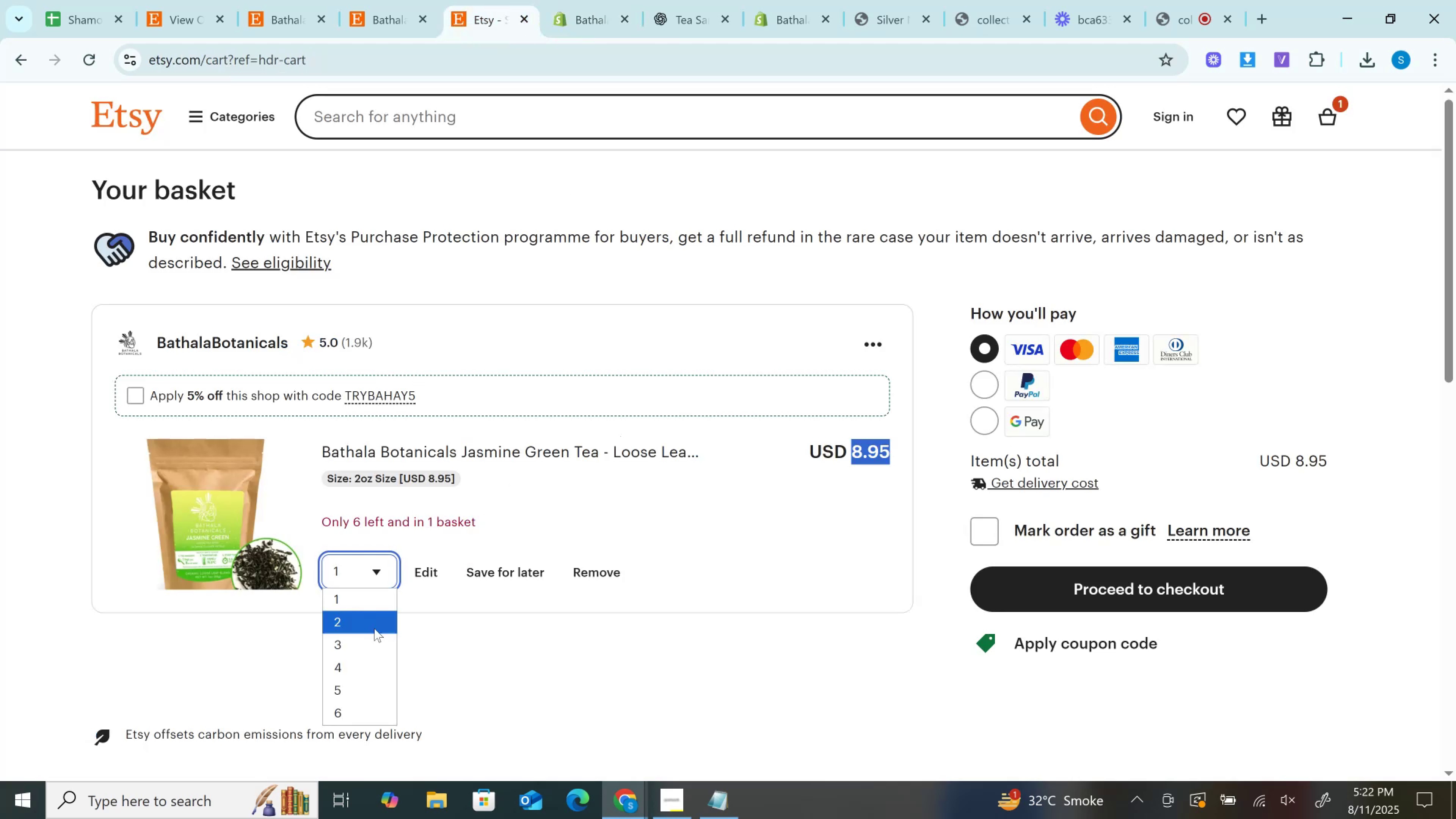 
left_click([370, 628])
 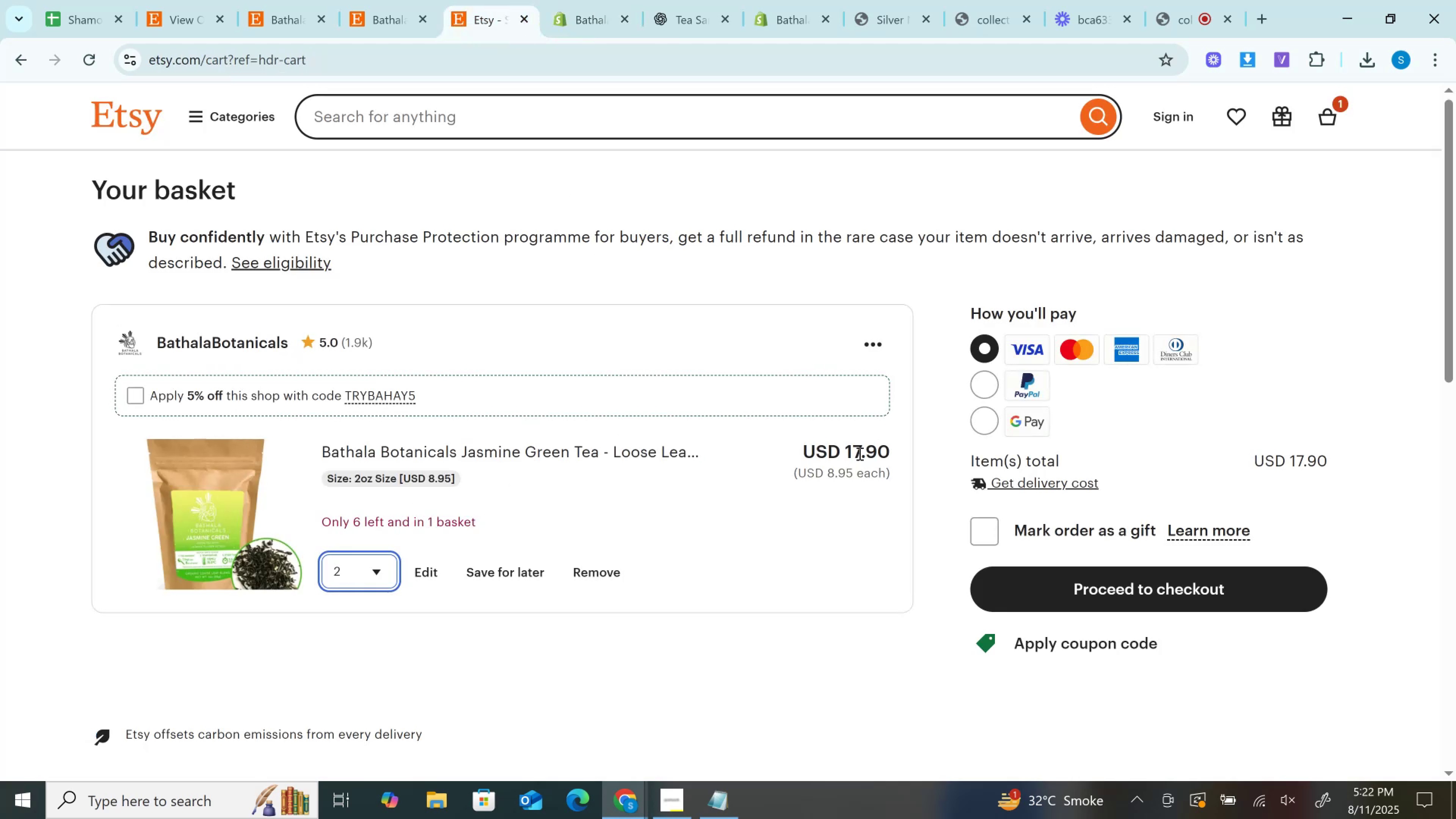 
double_click([859, 453])
 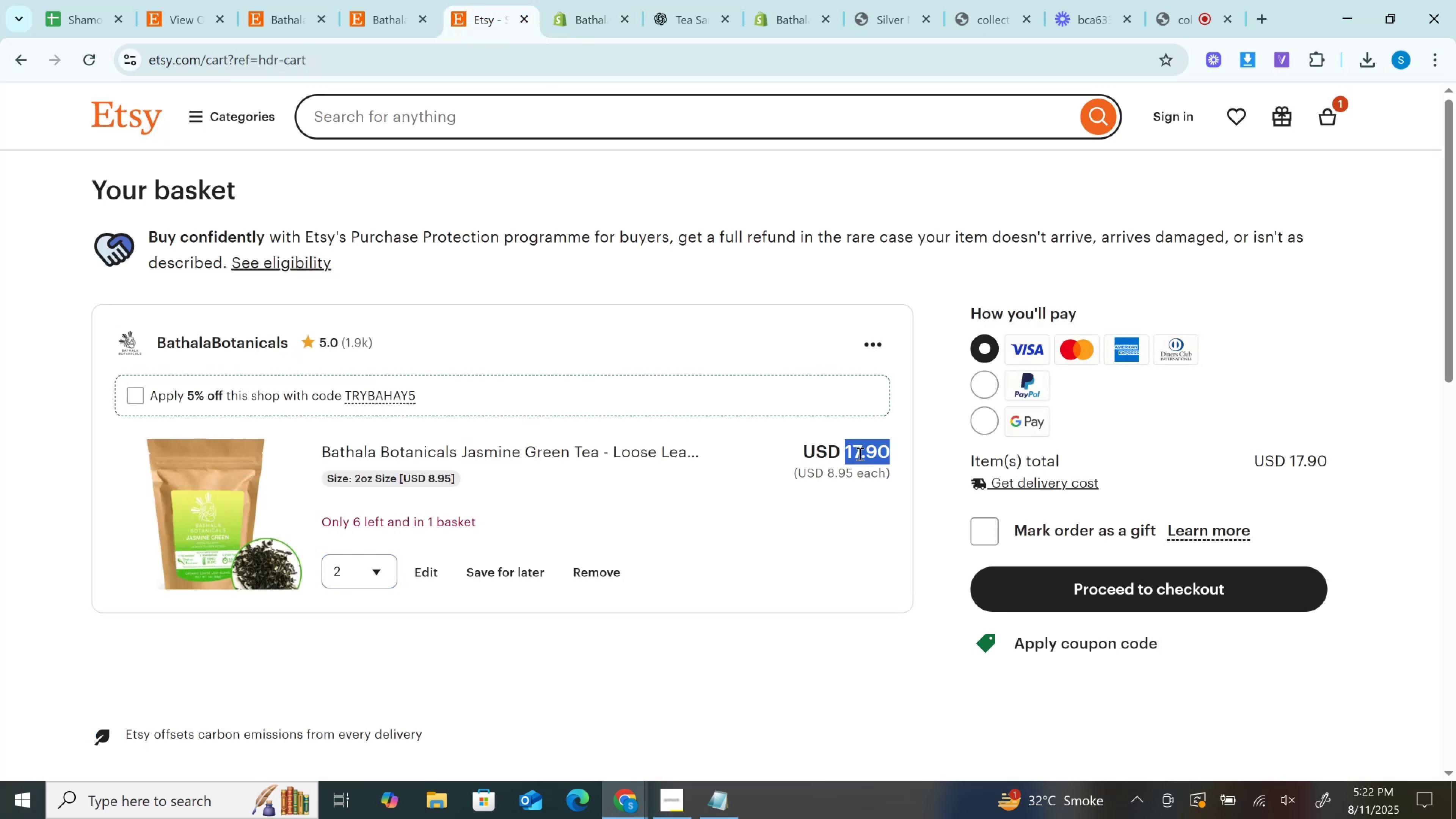 
key(Control+V)
 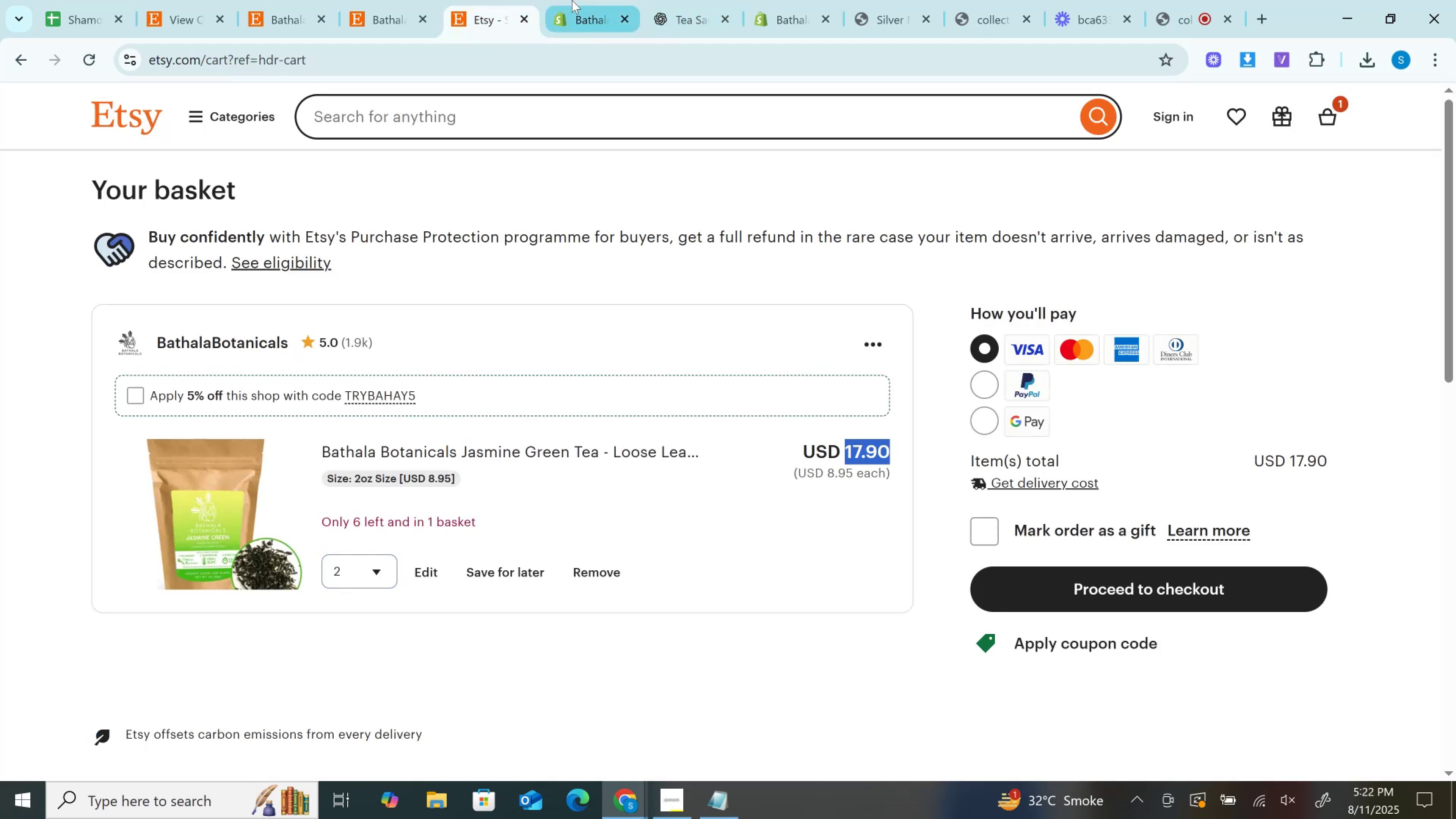 
left_click([572, 0])
 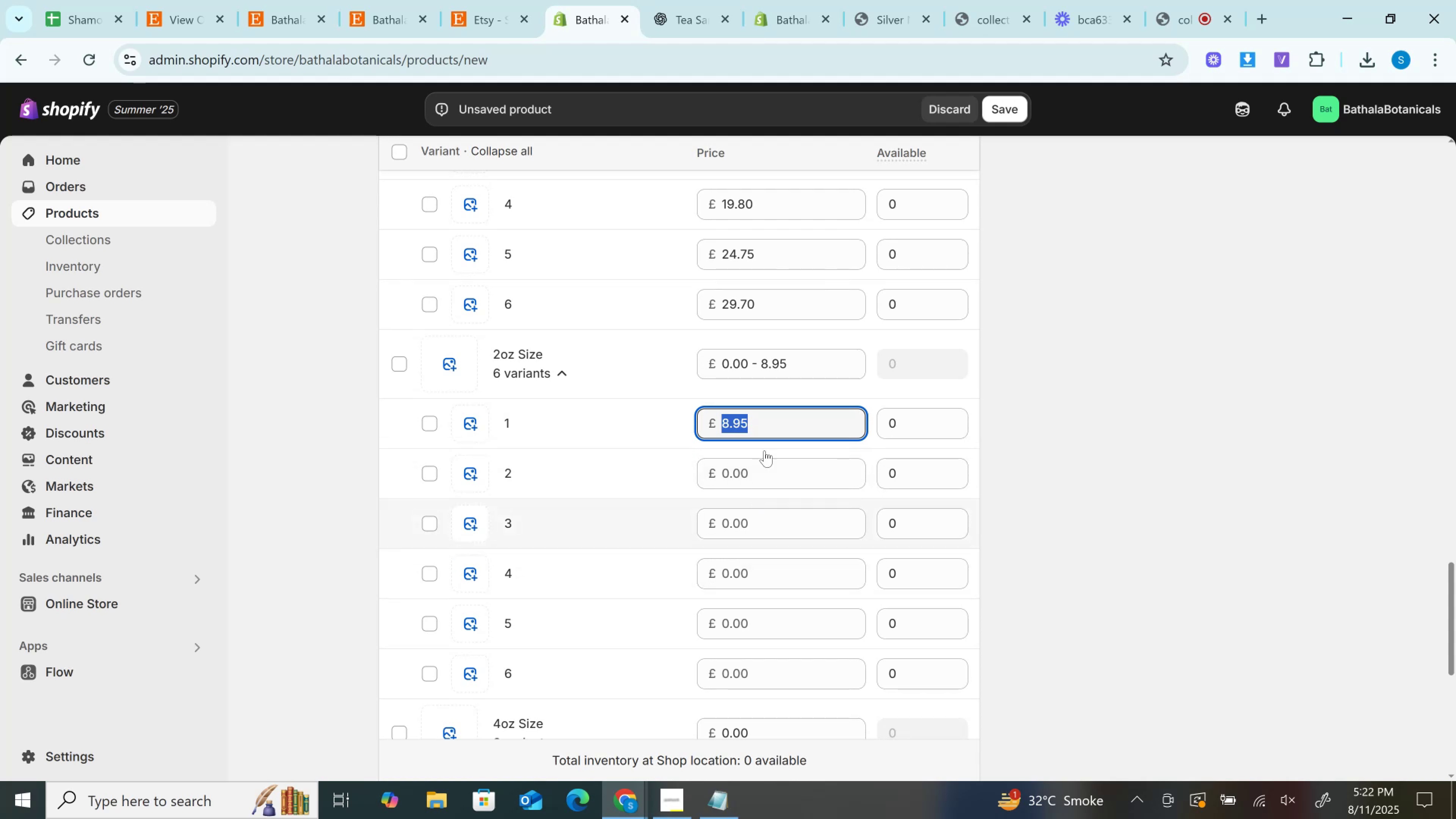 
left_click([767, 484])
 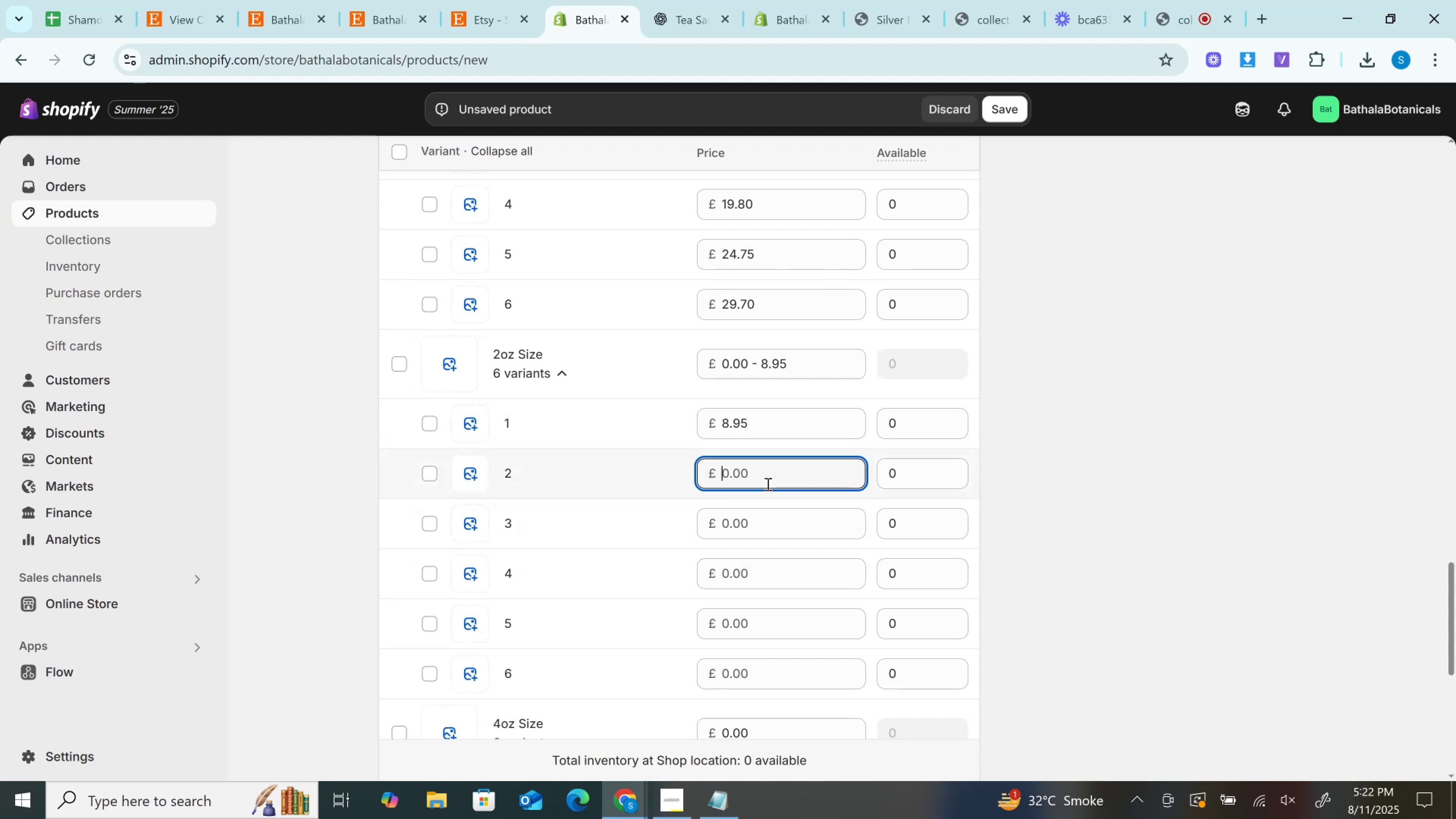 
key(Control+V)
 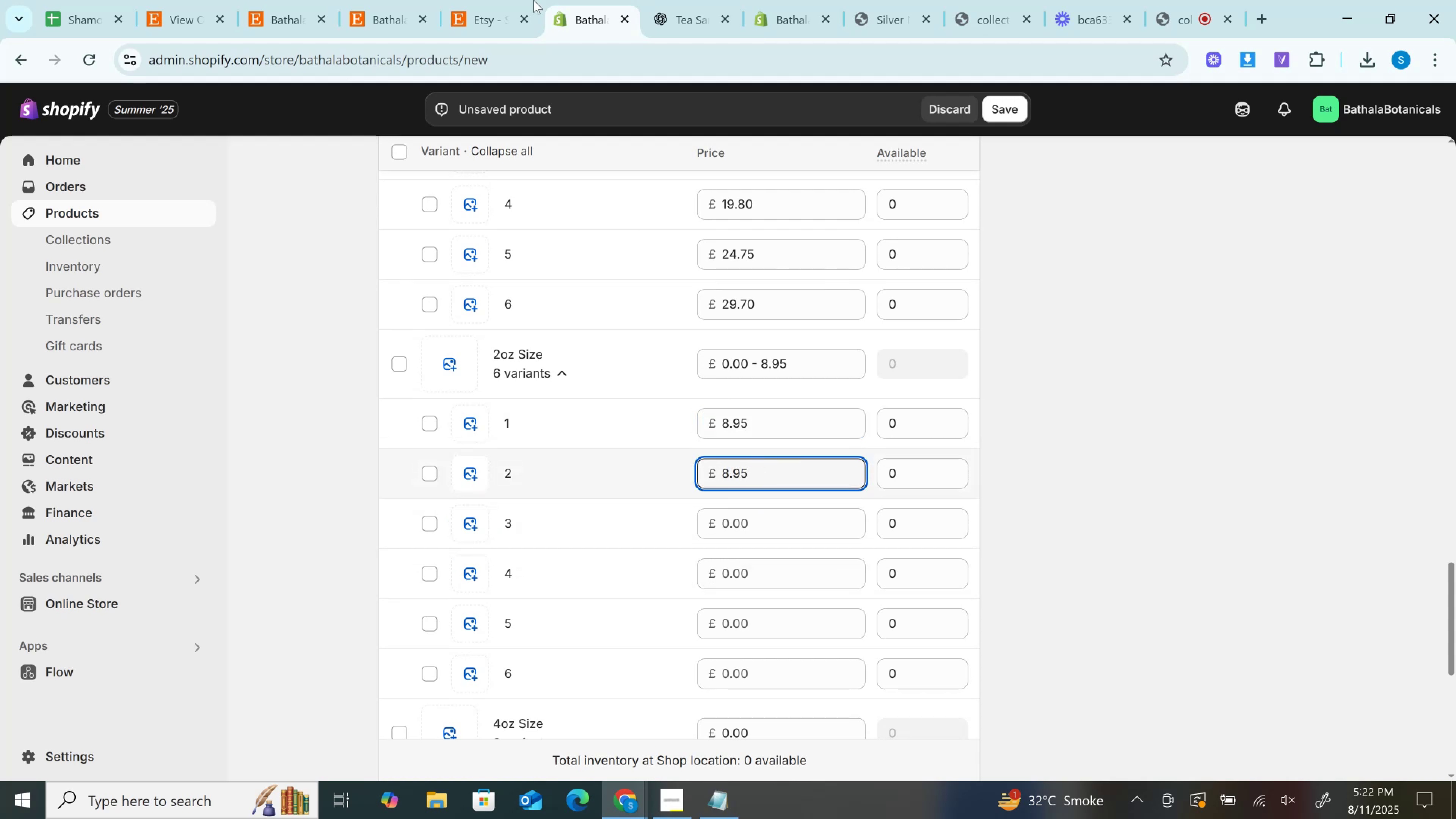 
left_click([490, 0])
 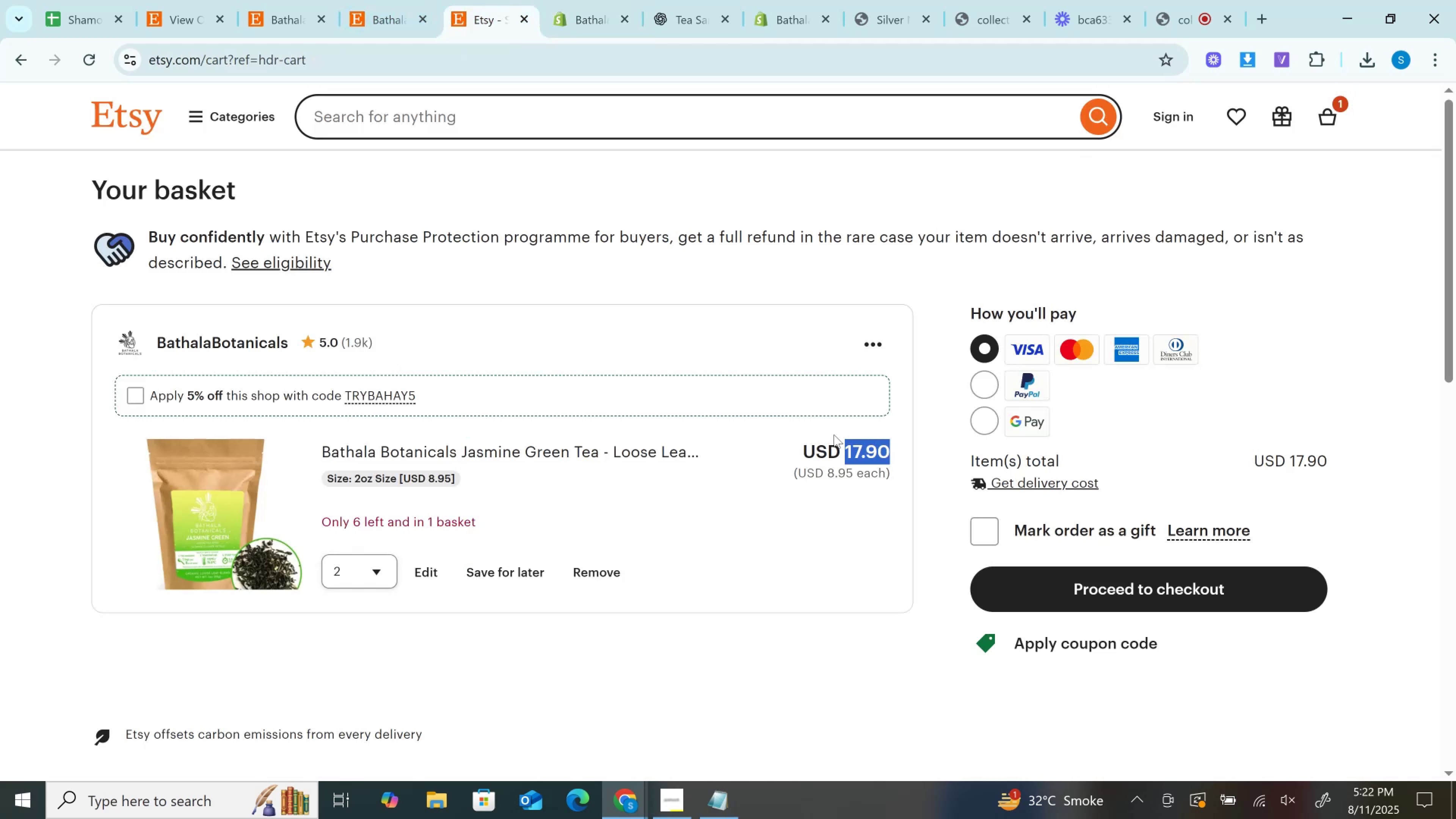 
key(Control+C)
 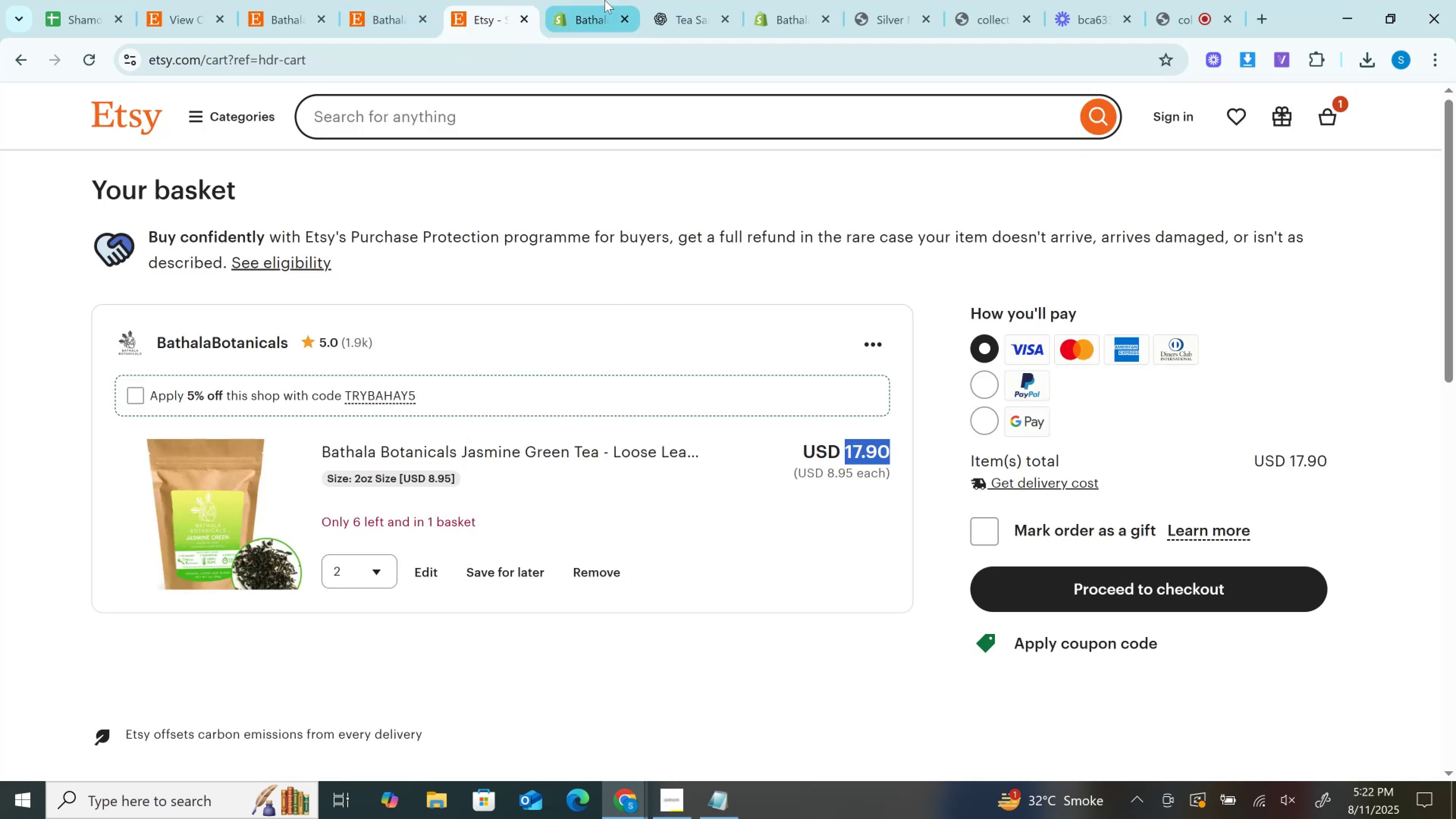 
left_click([593, 0])
 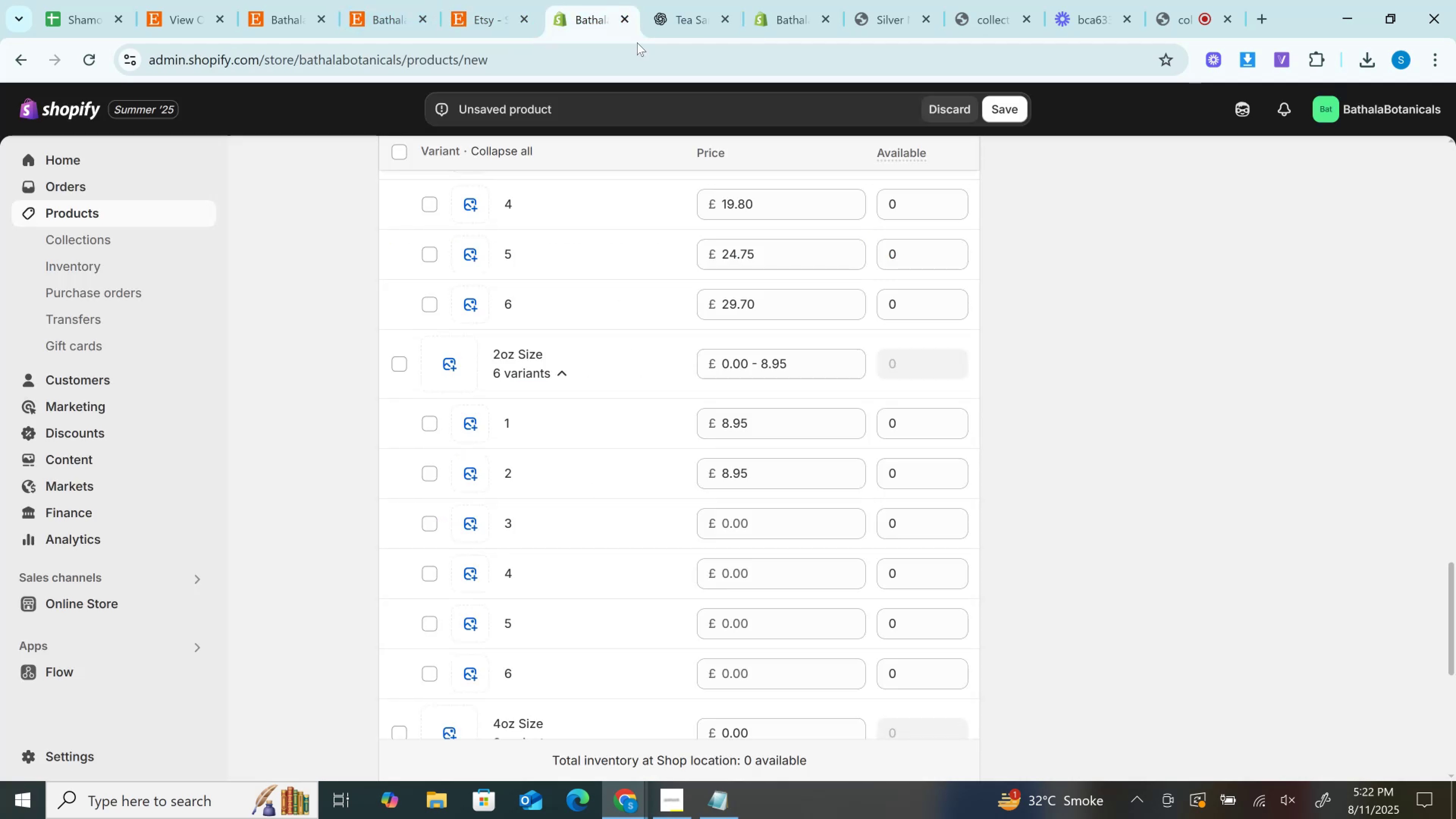 
key(Control+A)
 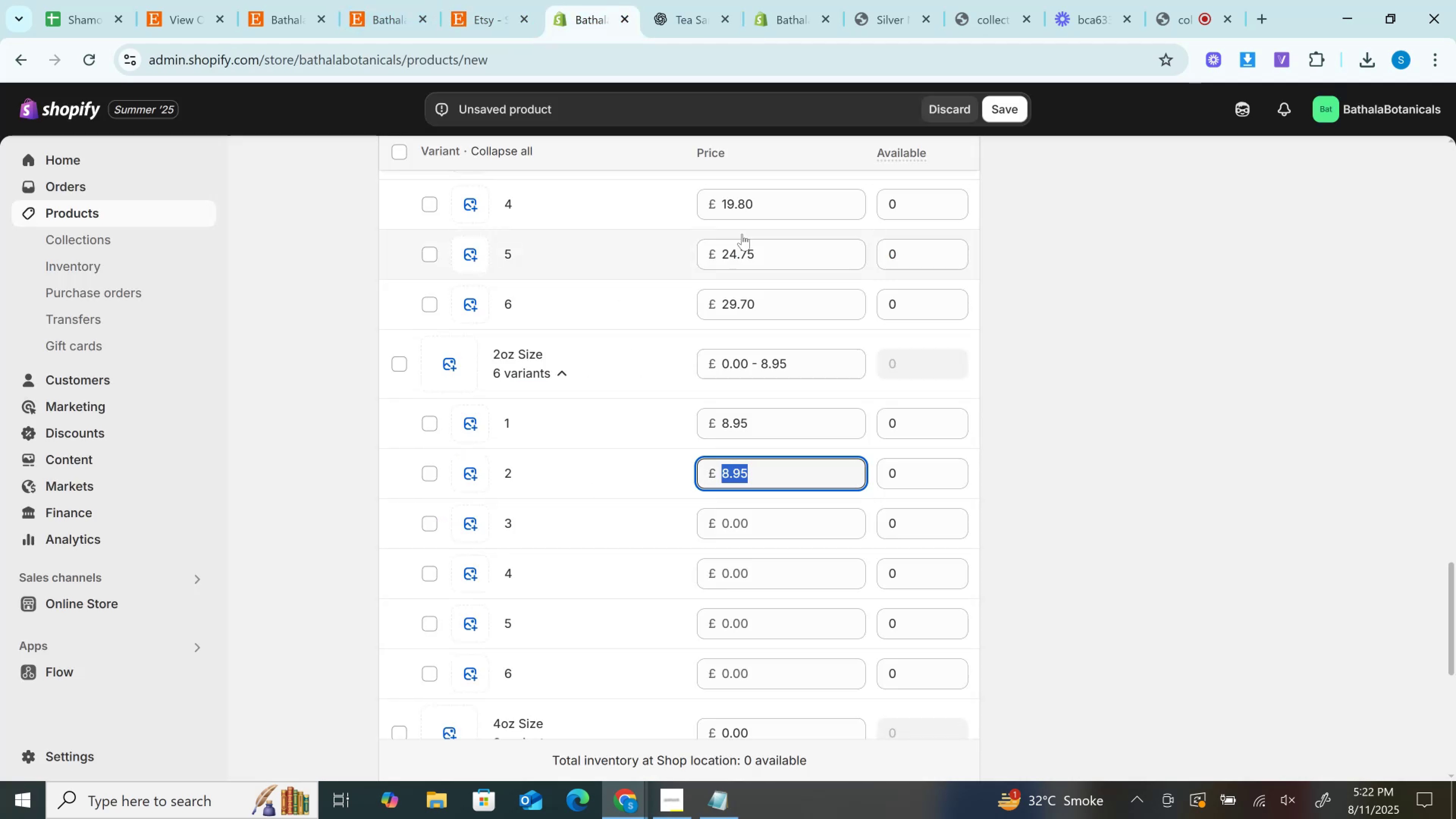 
key(Control+V)
 